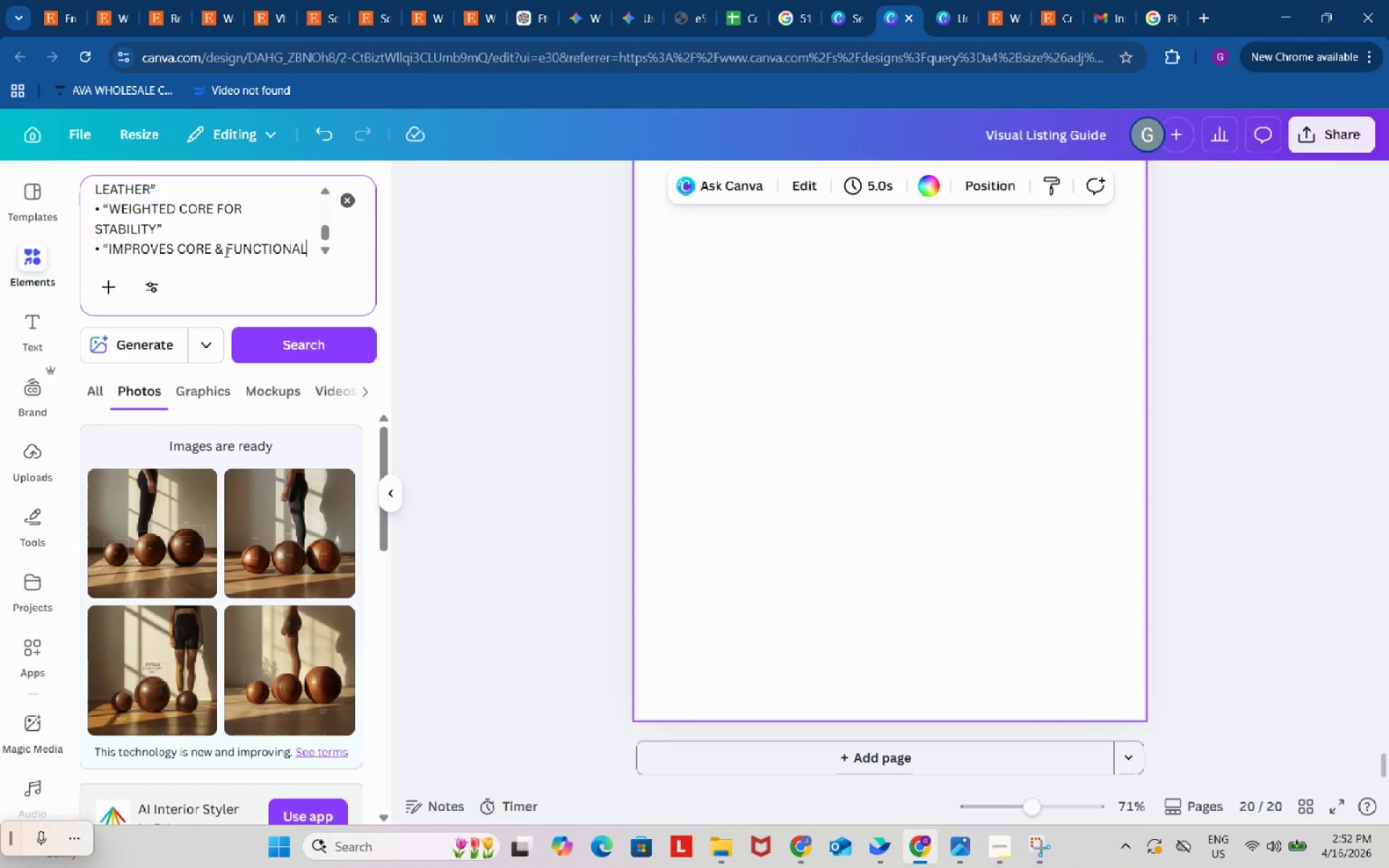 
key(Control+V)
 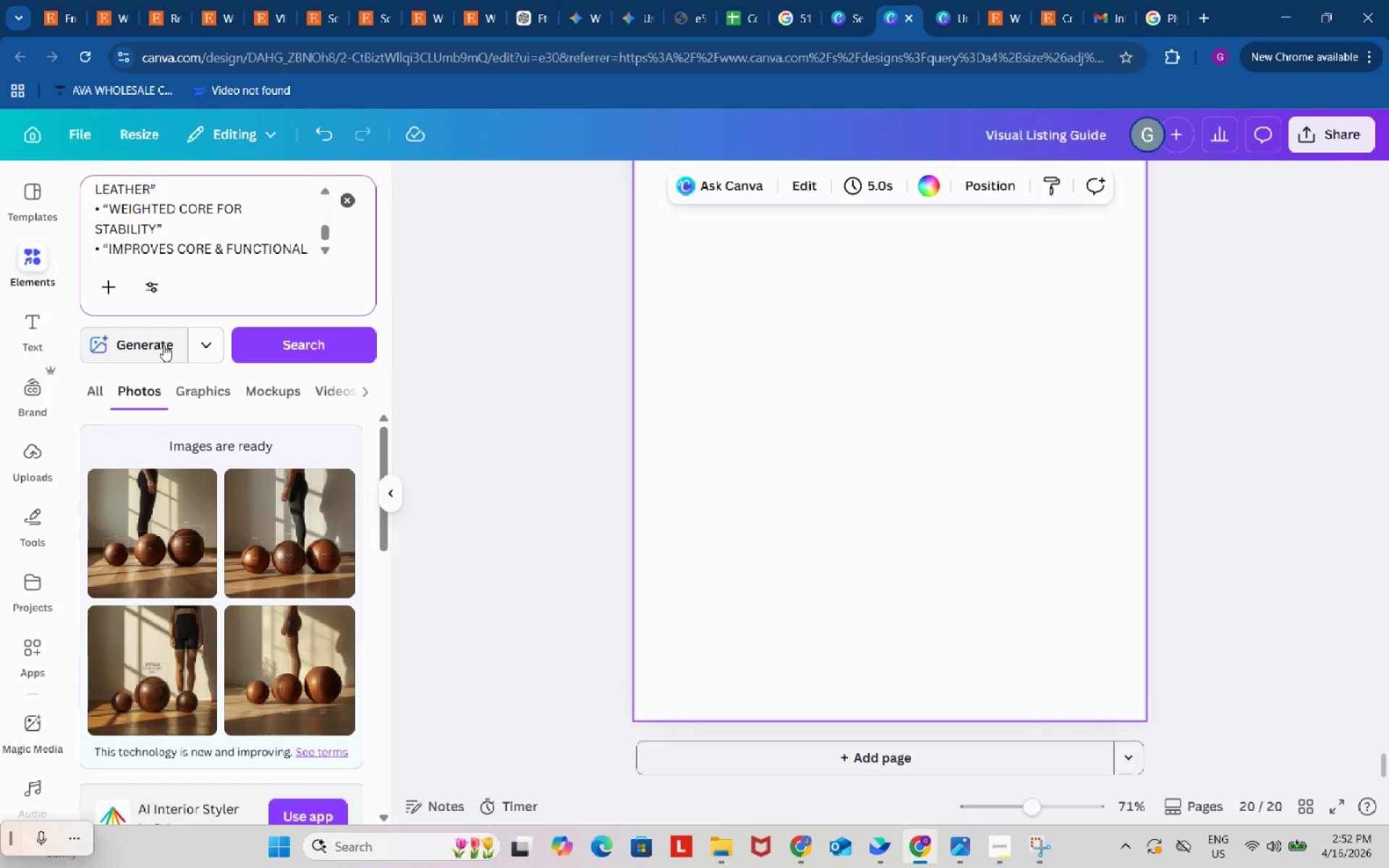 
left_click([163, 345])
 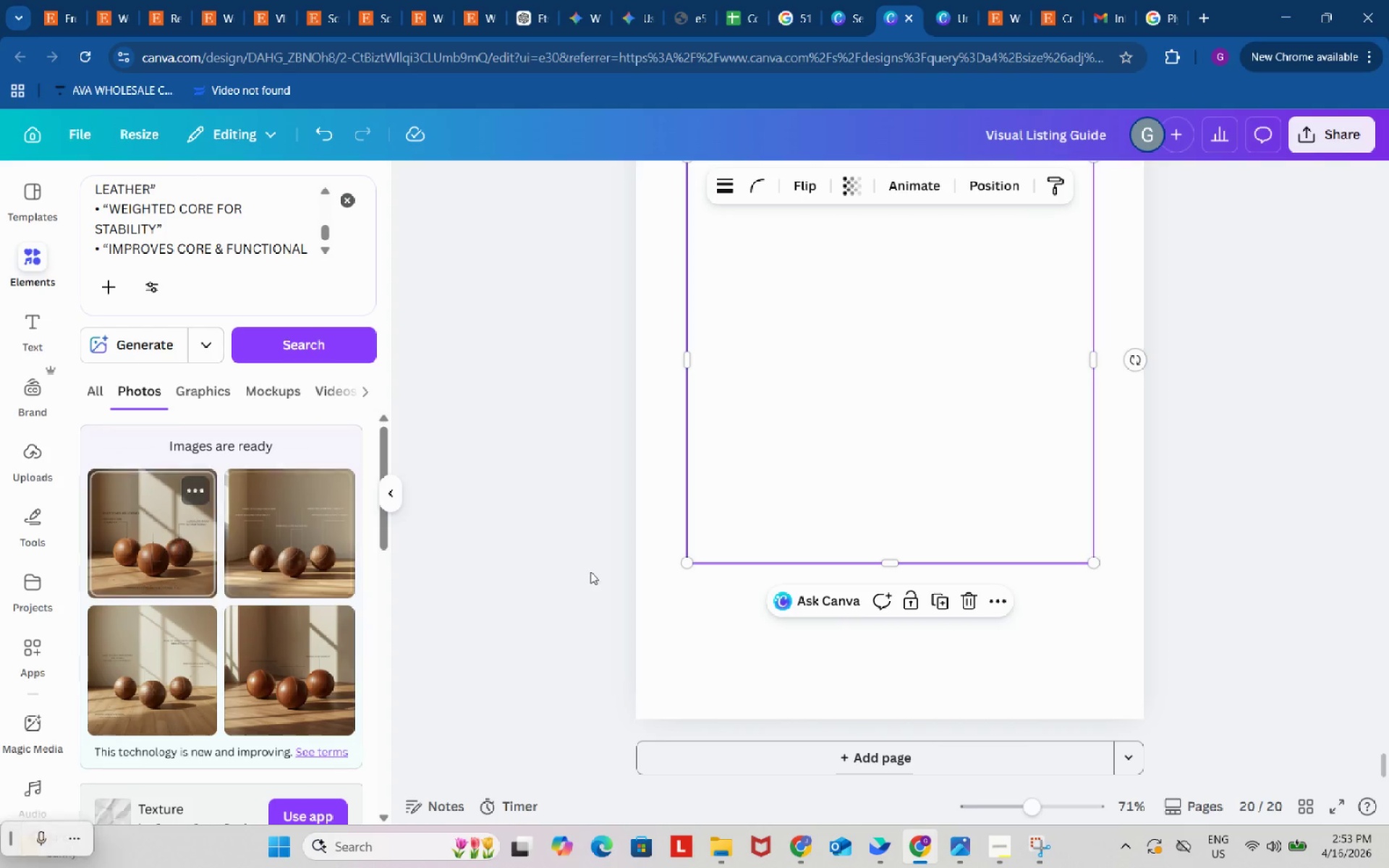 
wait(14.53)
 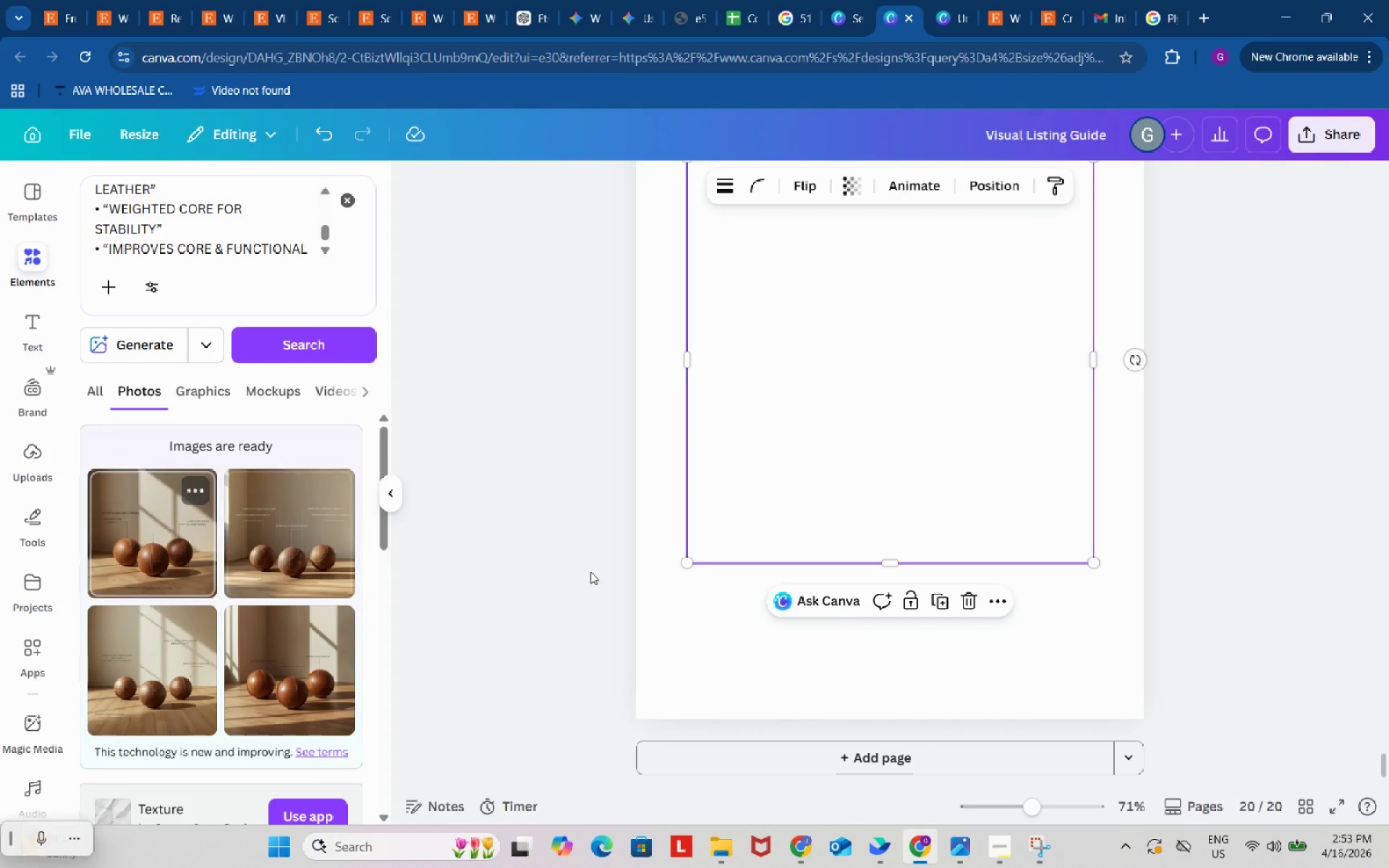 
scroll: coordinate [846, 564], scroll_direction: up, amount: 6.0
 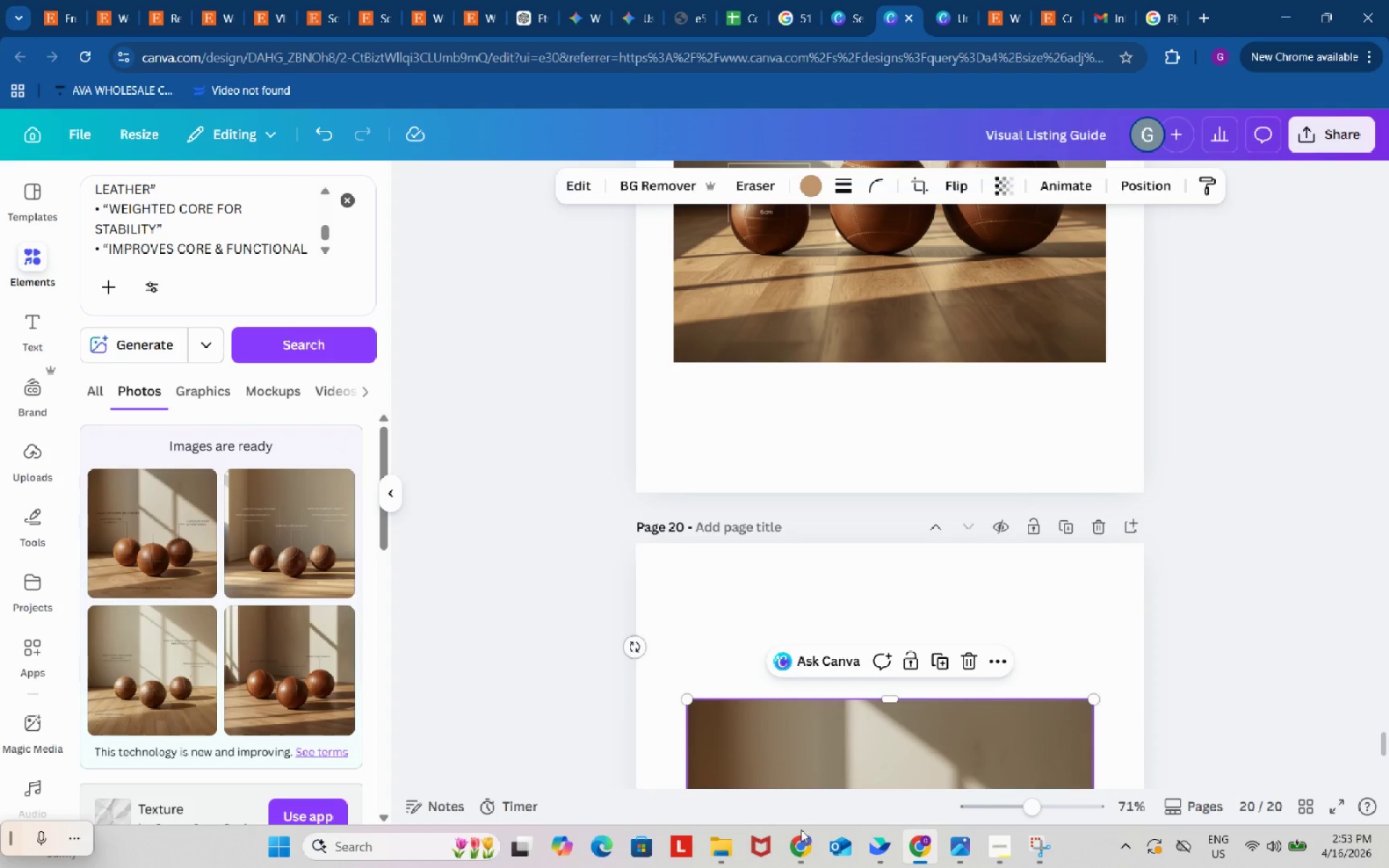 
left_click([799, 849])
 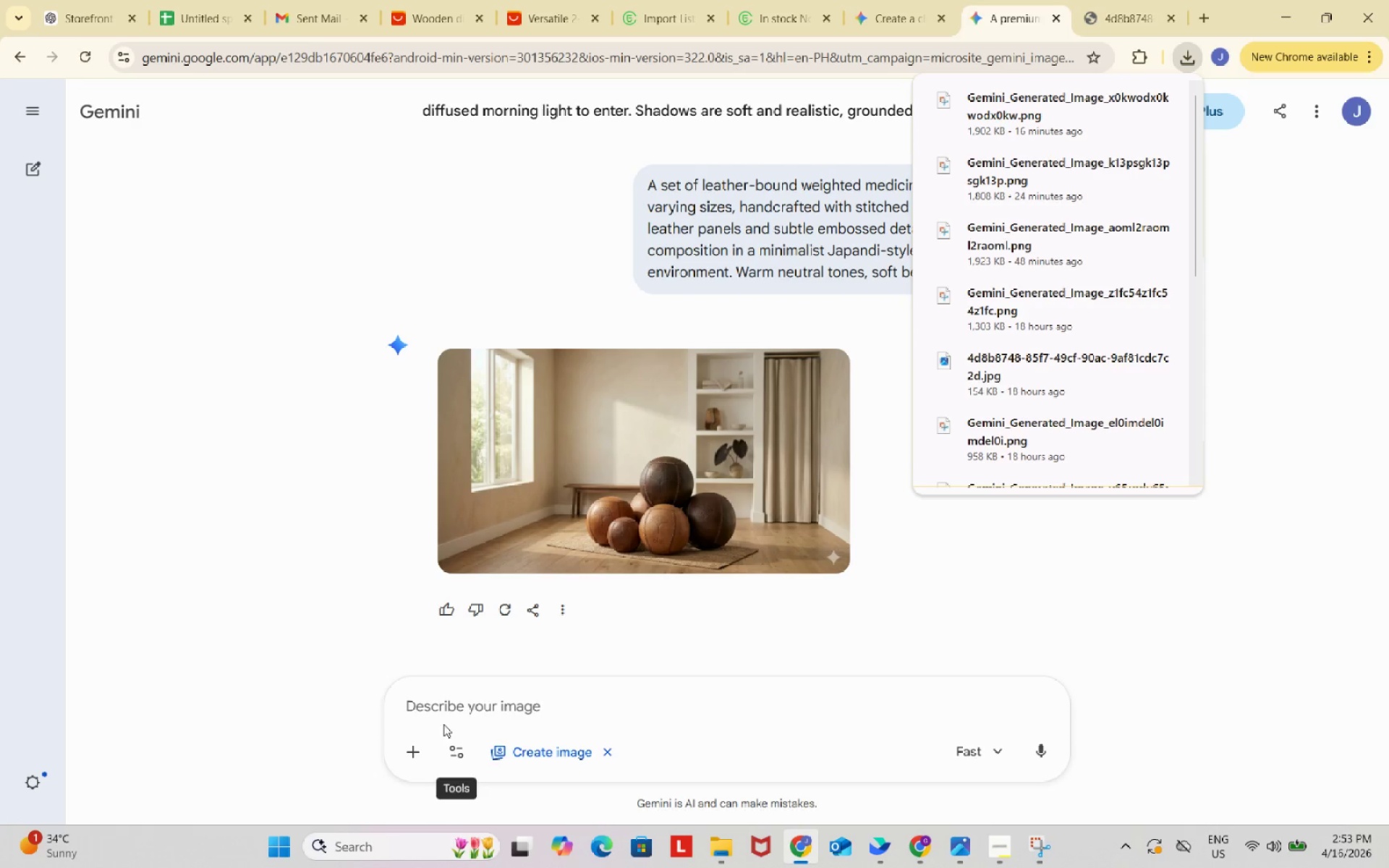 
left_click([446, 708])
 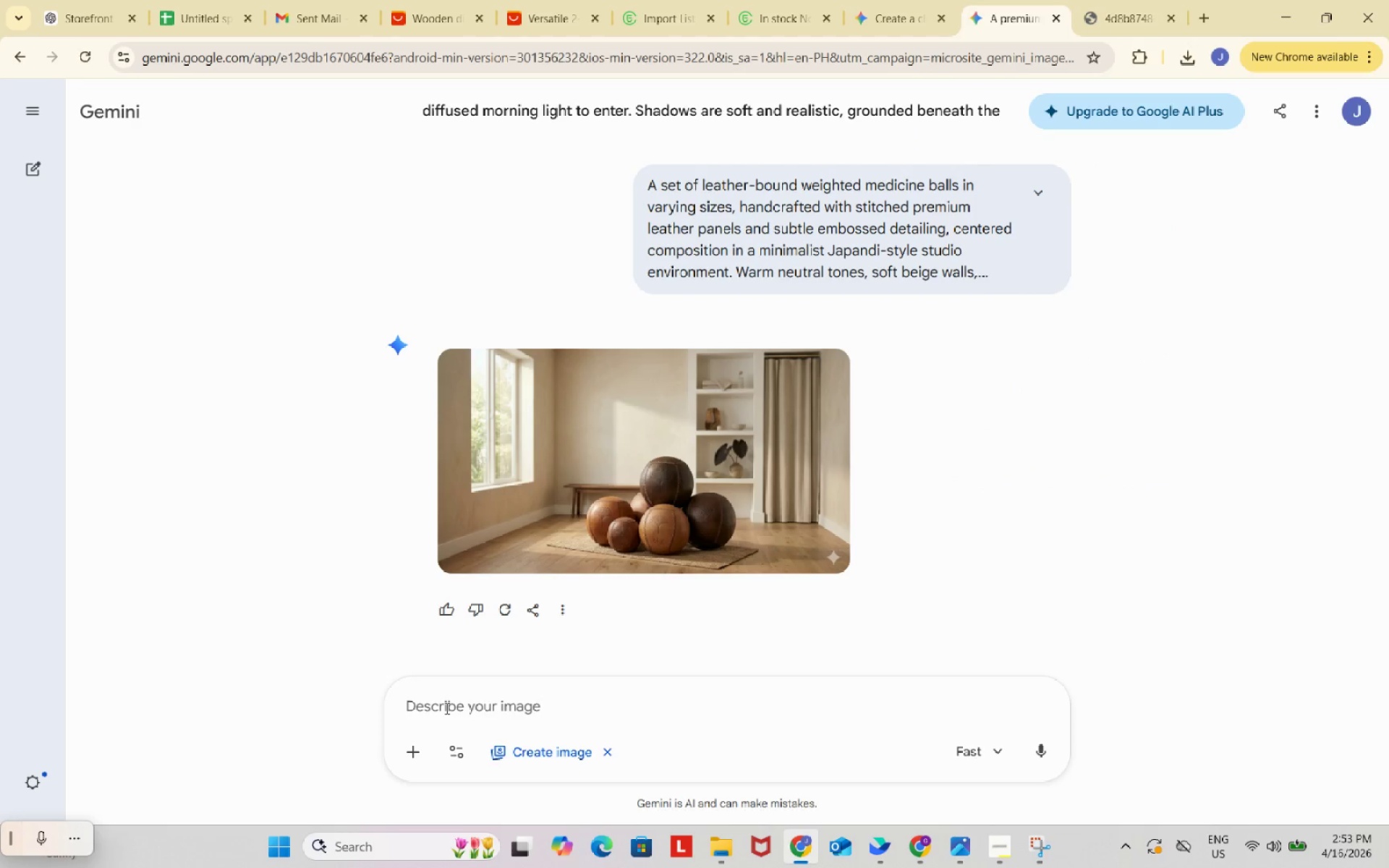 
key(Control+ControlLeft)
 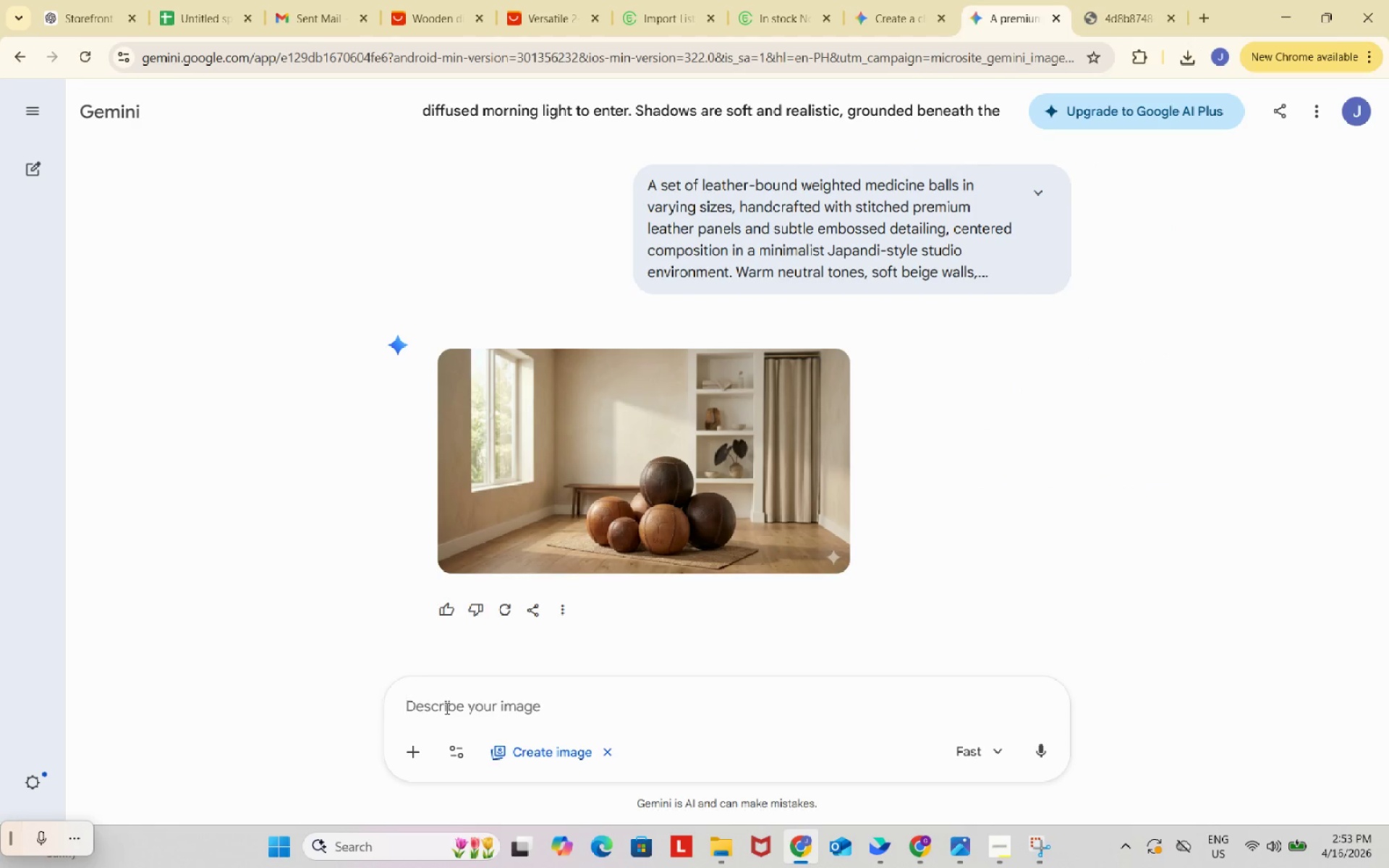 
key(Control+V)
 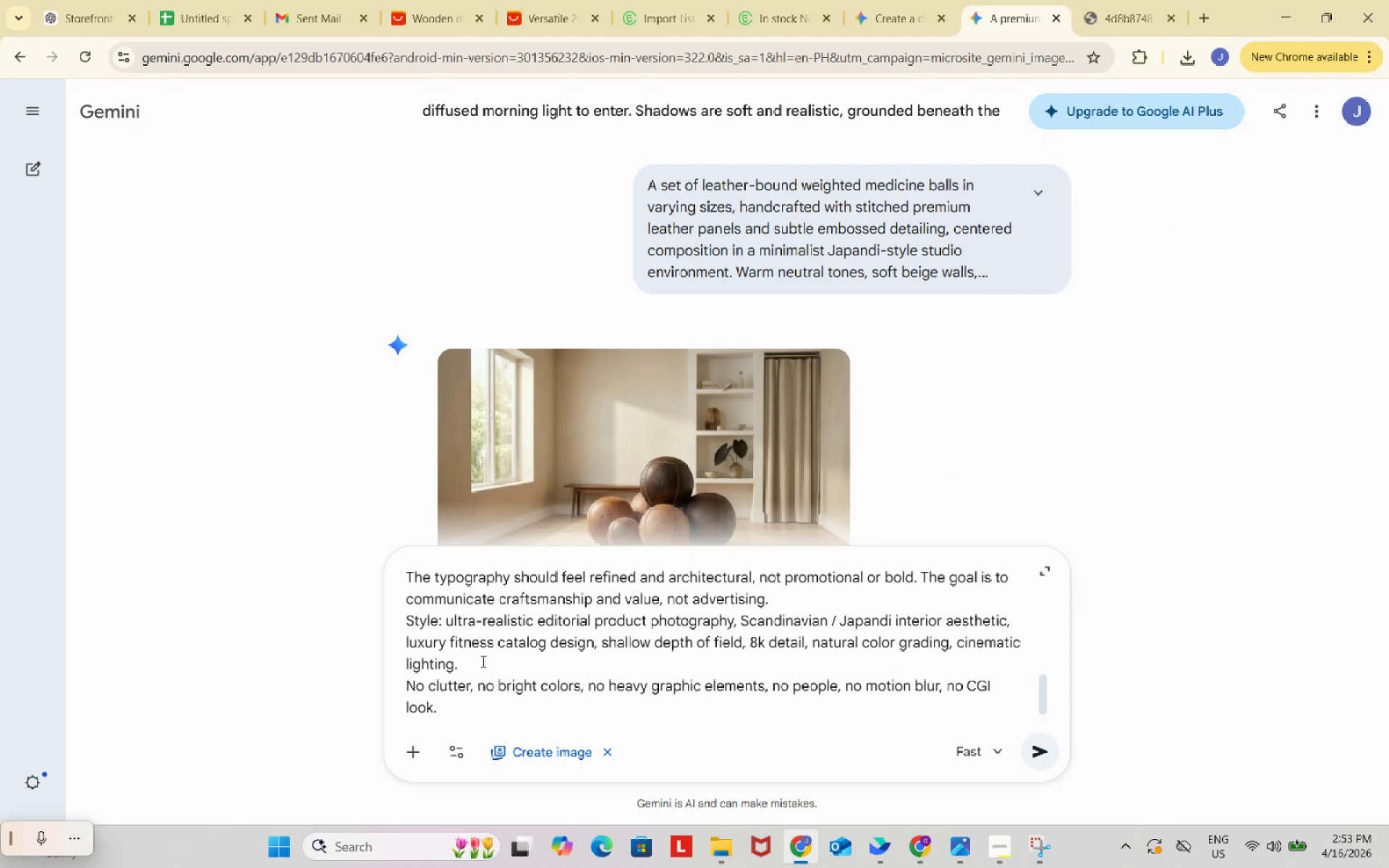 
scroll: coordinate [522, 612], scroll_direction: up, amount: 11.0
 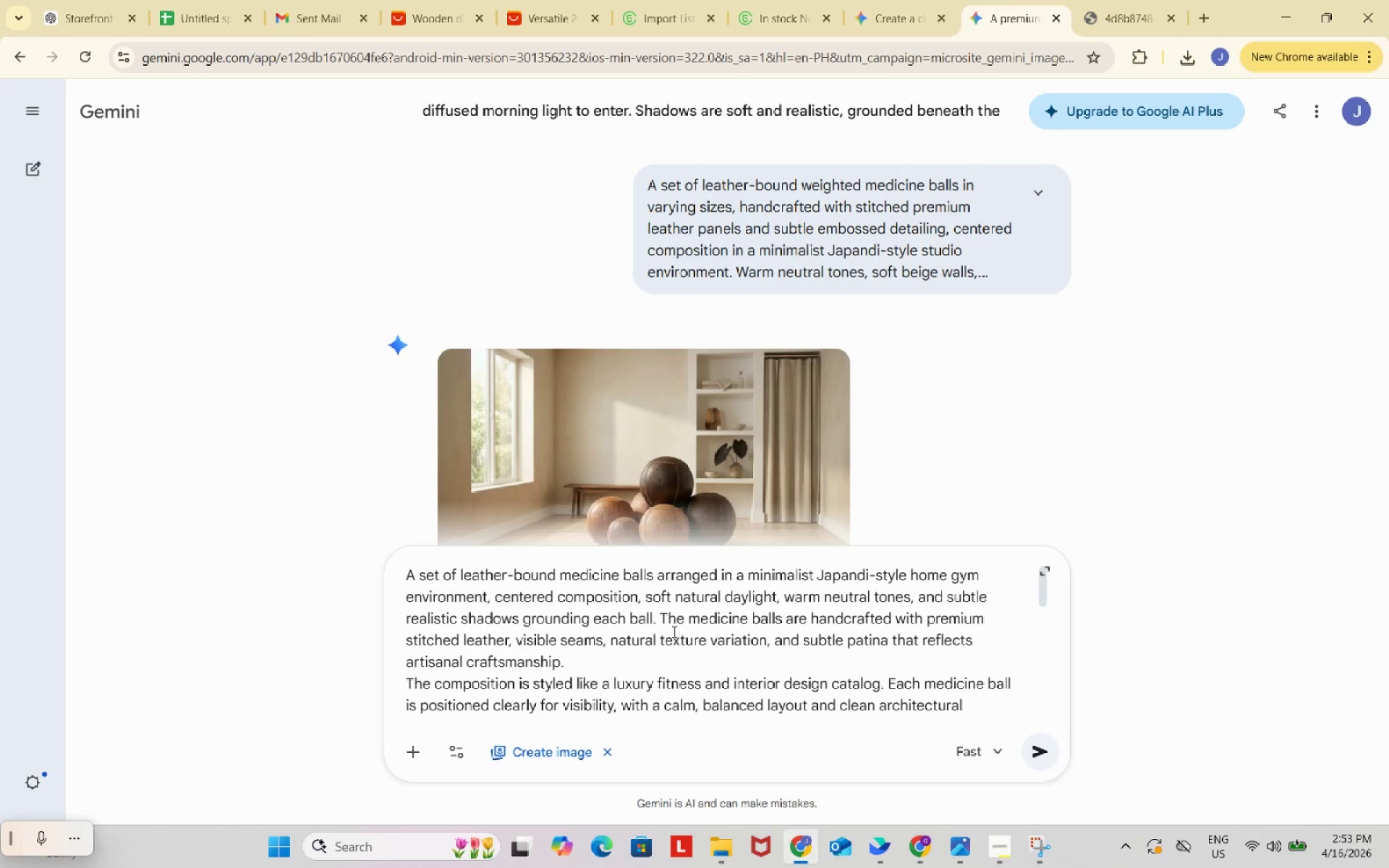 
key(Backspace)
 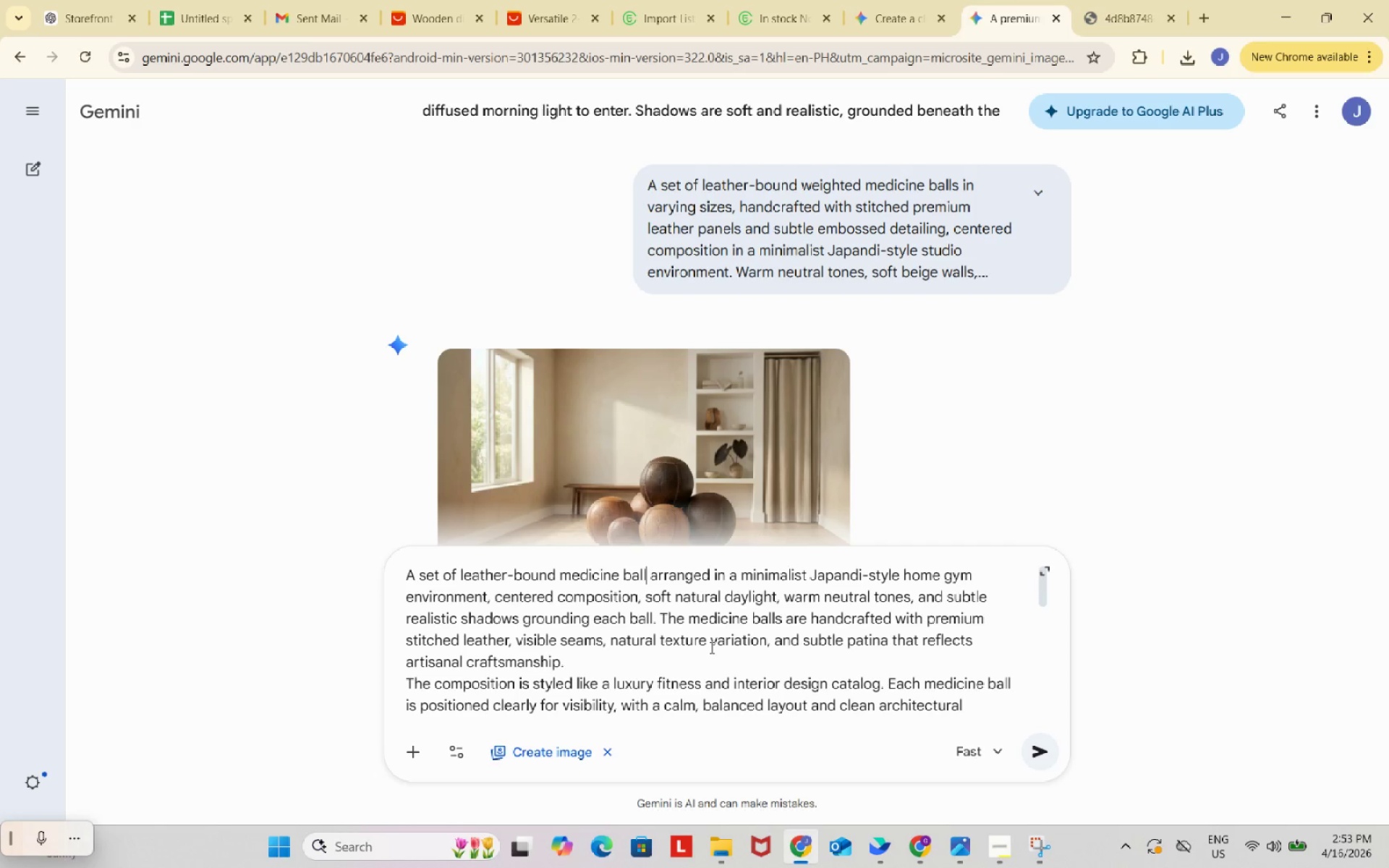 
scroll: coordinate [710, 647], scroll_direction: up, amount: 1.0
 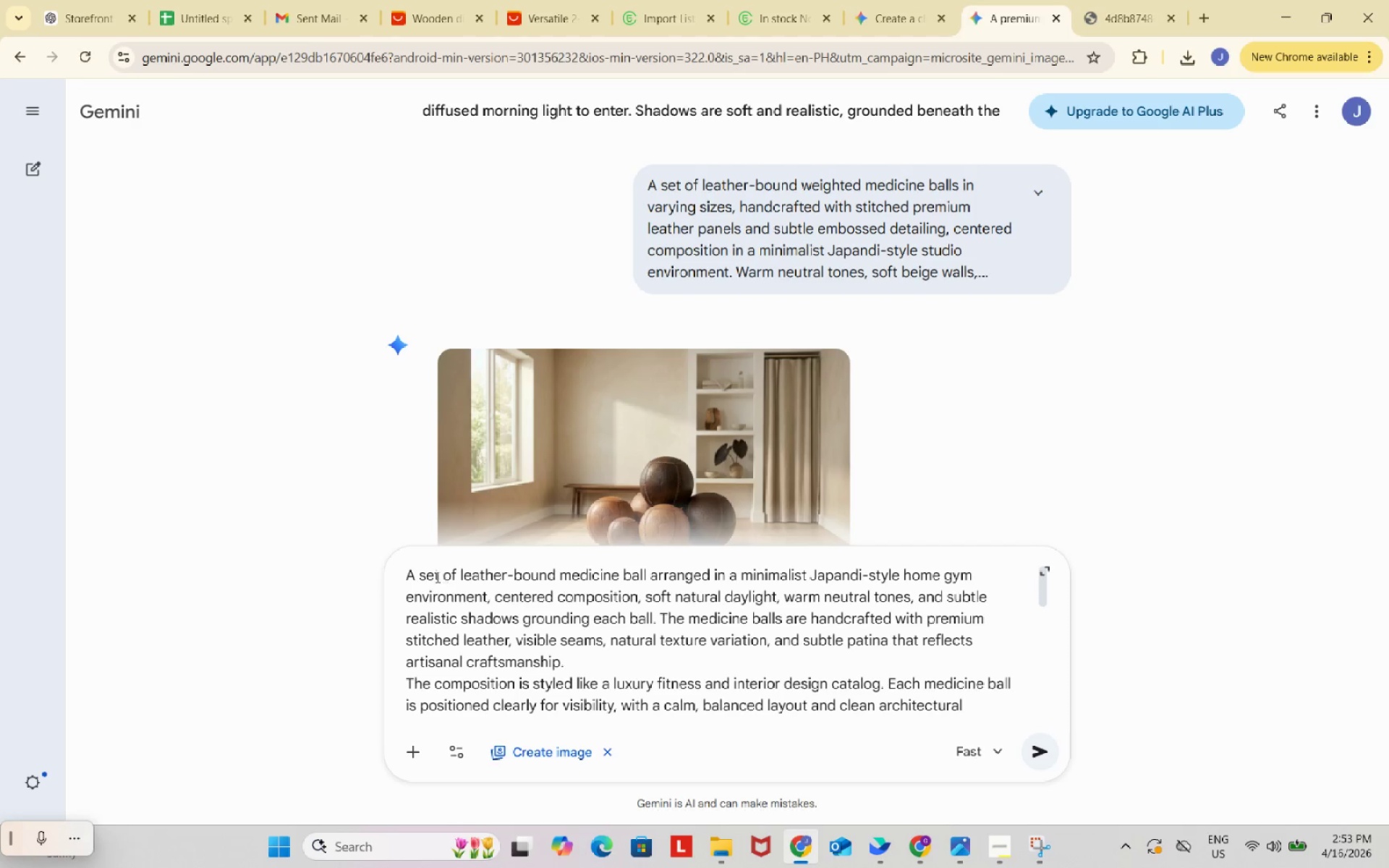 
left_click_drag(start_coordinate=[420, 576], to_coordinate=[456, 576])
 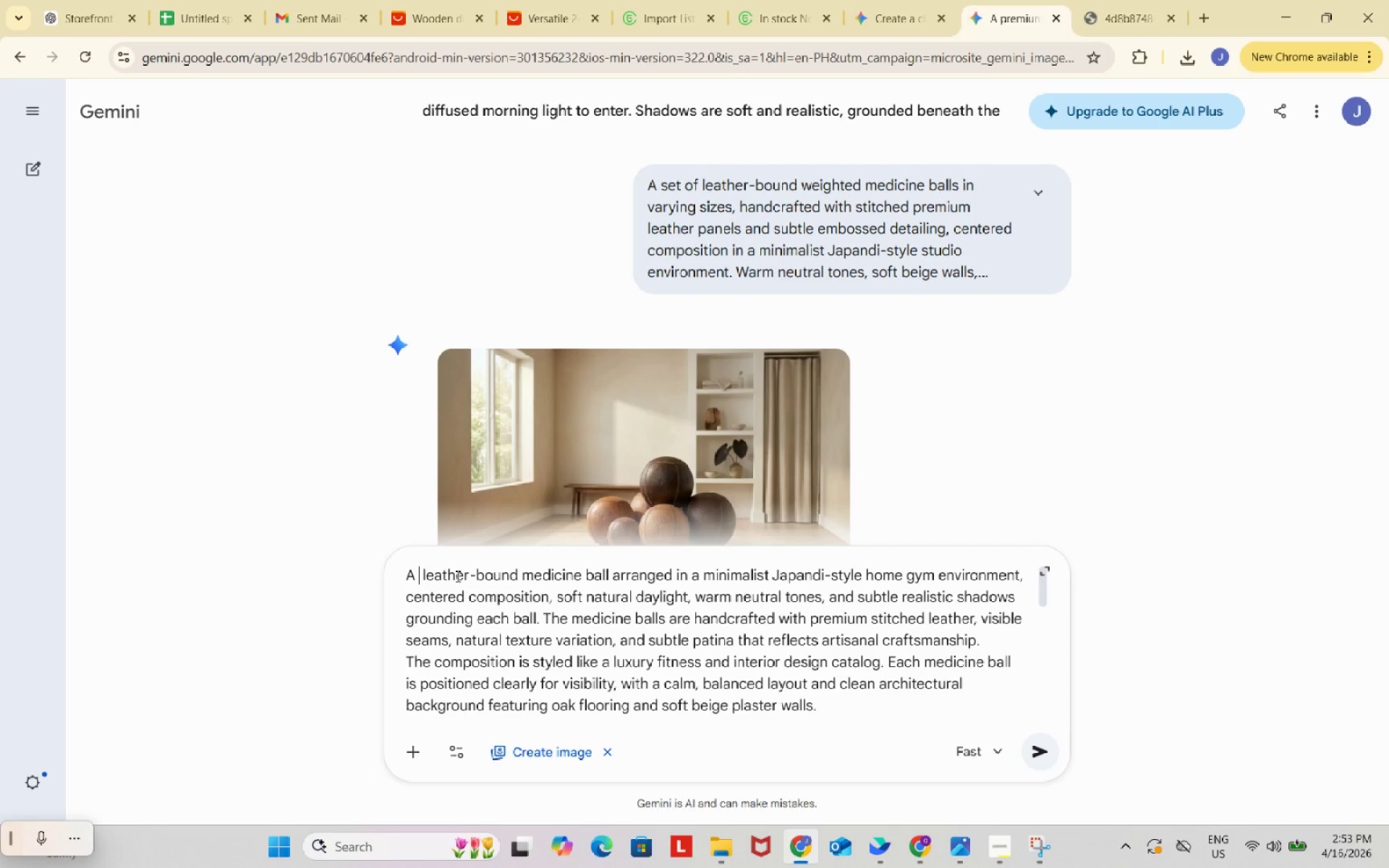 
key(Backspace)
 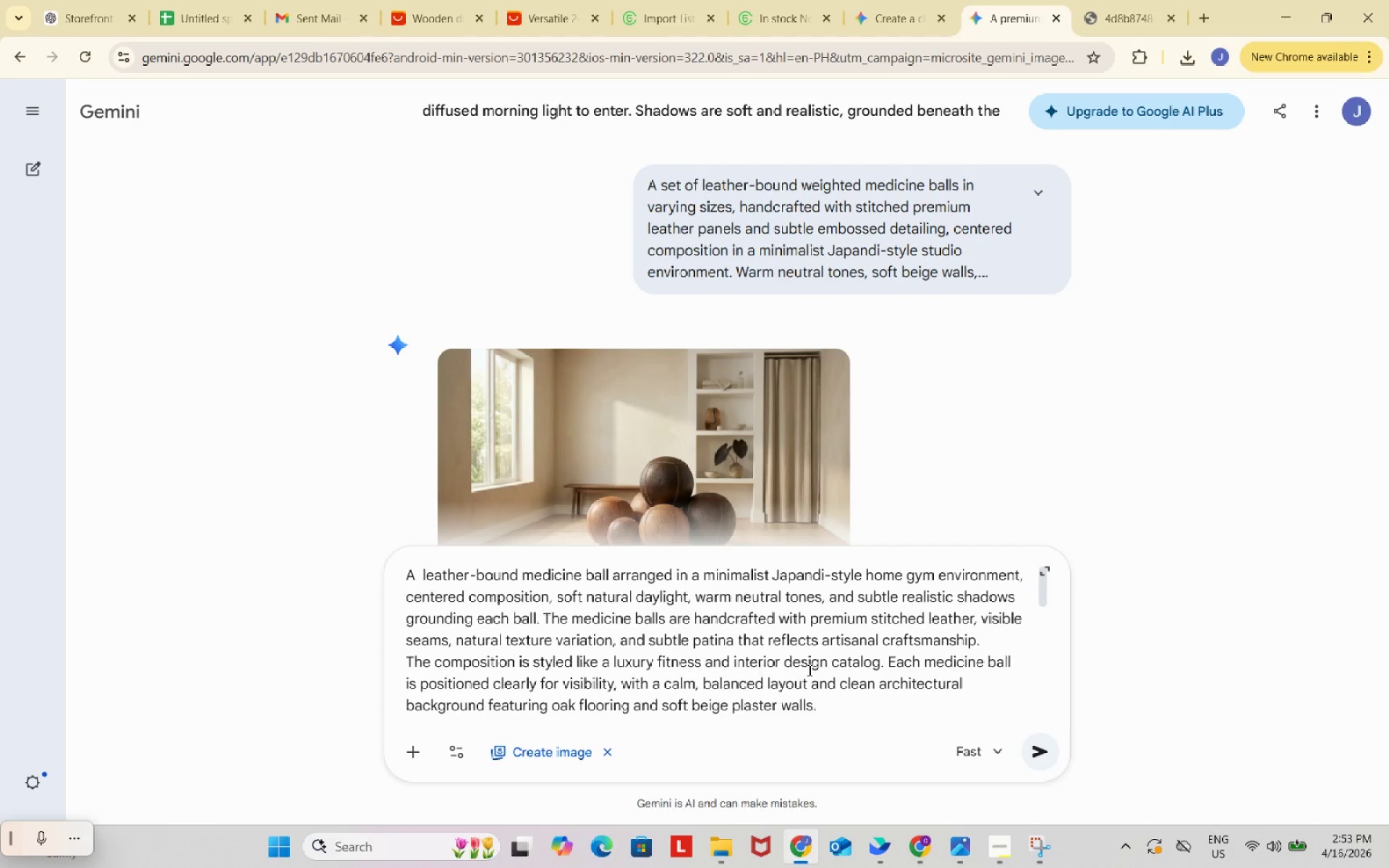 
scroll: coordinate [811, 670], scroll_direction: down, amount: 7.0
 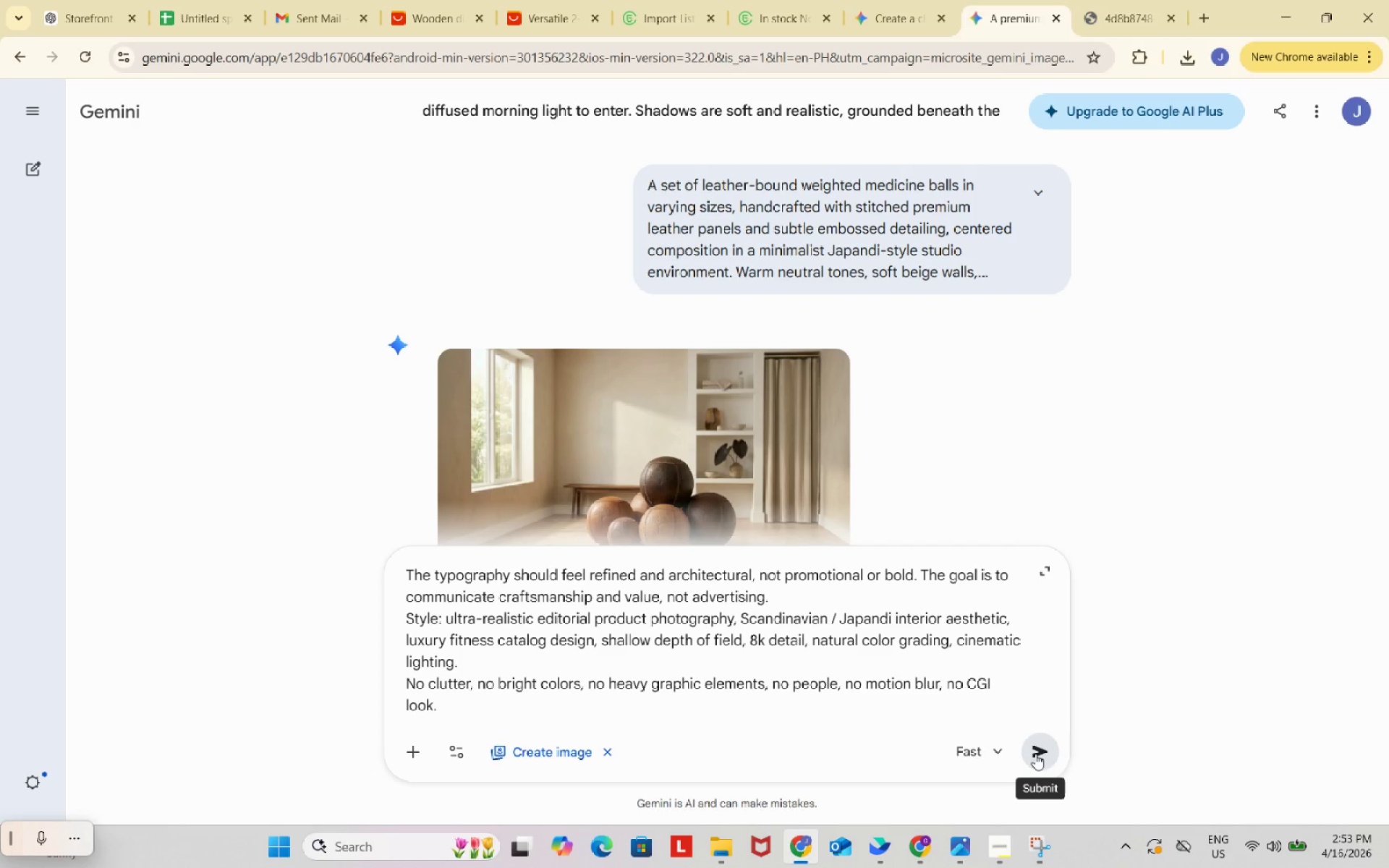 
left_click([1037, 754])
 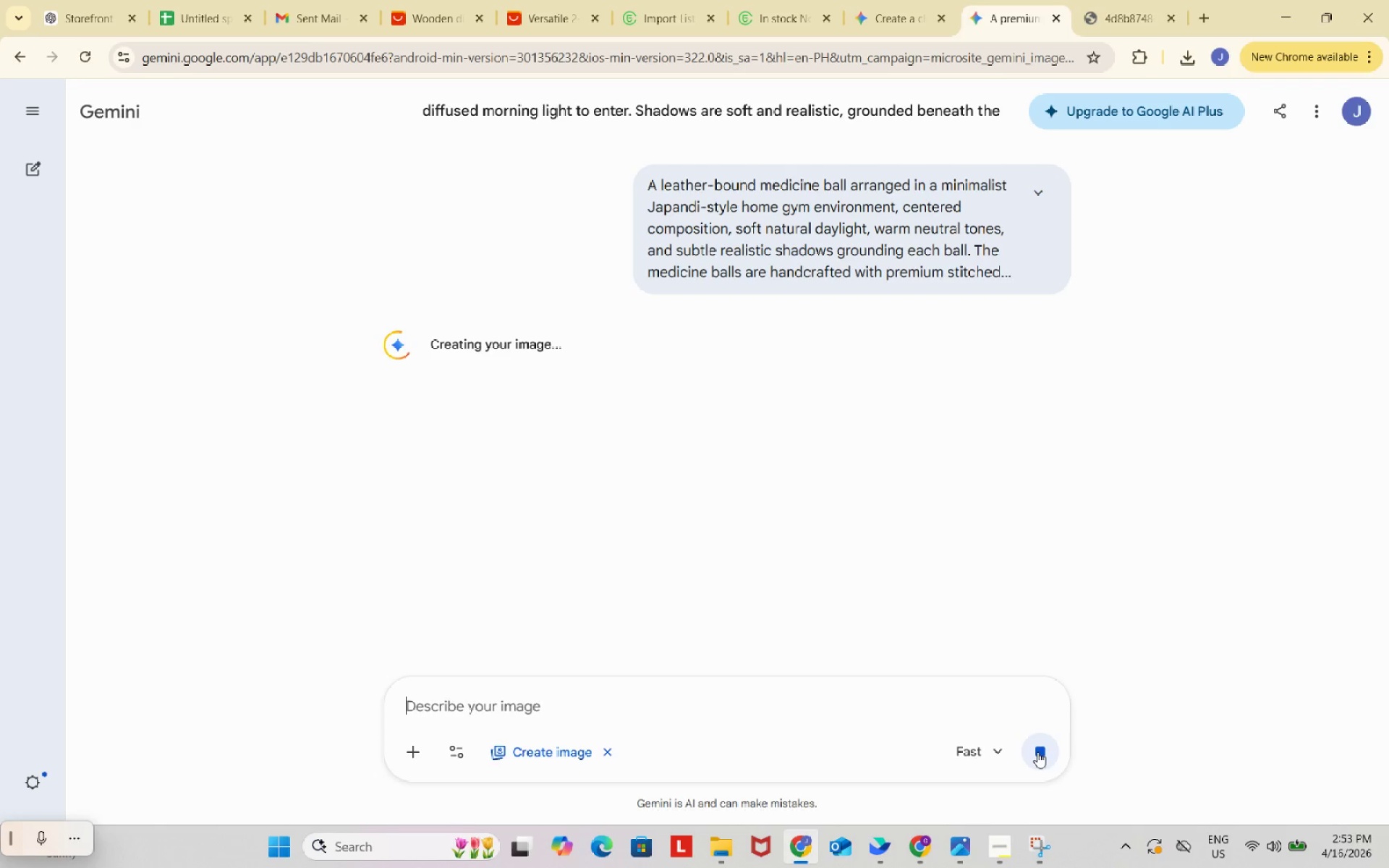 
wait(7.83)
 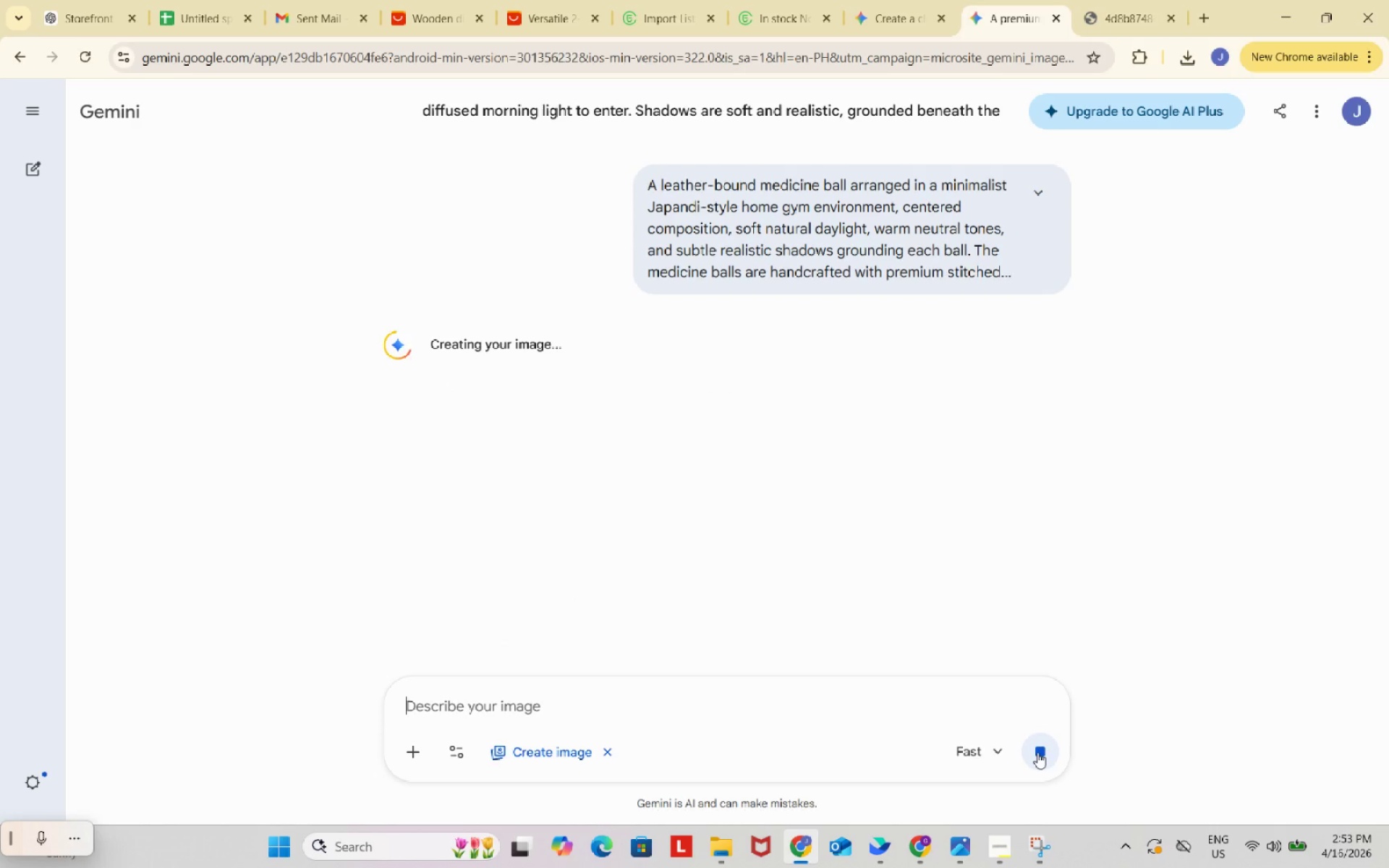 
left_click([911, 851])
 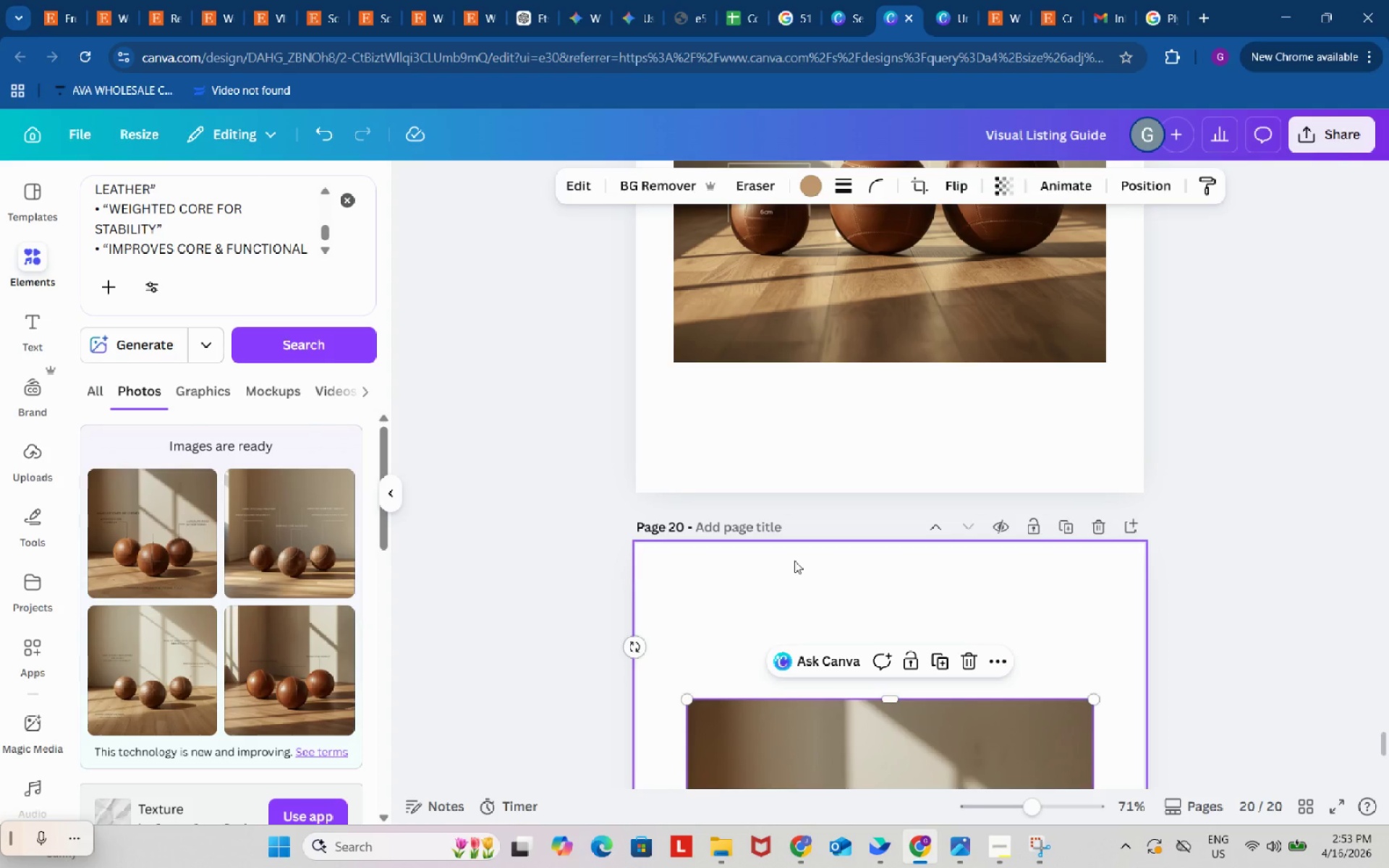 
scroll: coordinate [794, 553], scroll_direction: up, amount: 60.0
 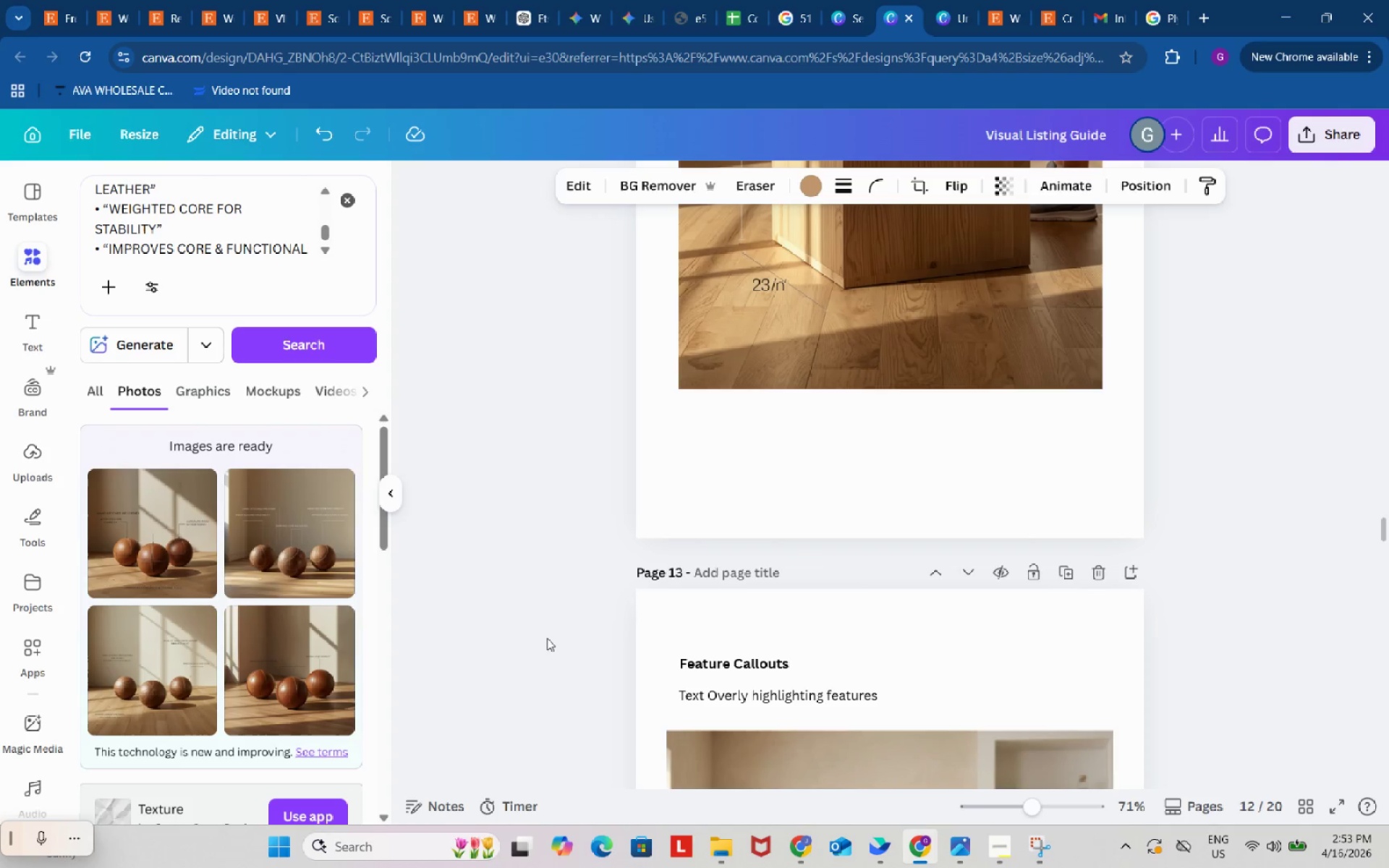 
left_click_drag(start_coordinate=[545, 638], to_coordinate=[947, 721])
 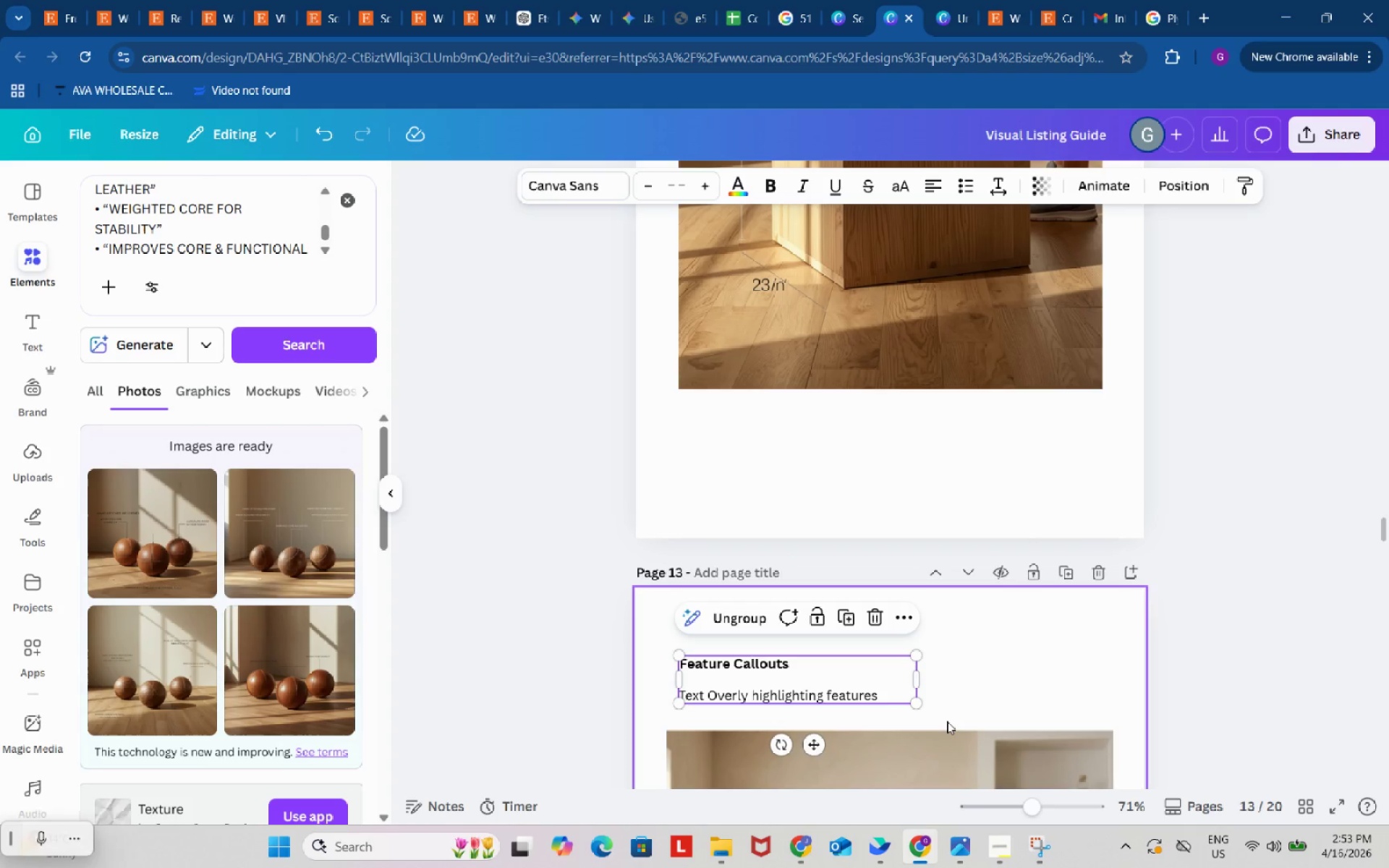 
key(Control+ControlLeft)
 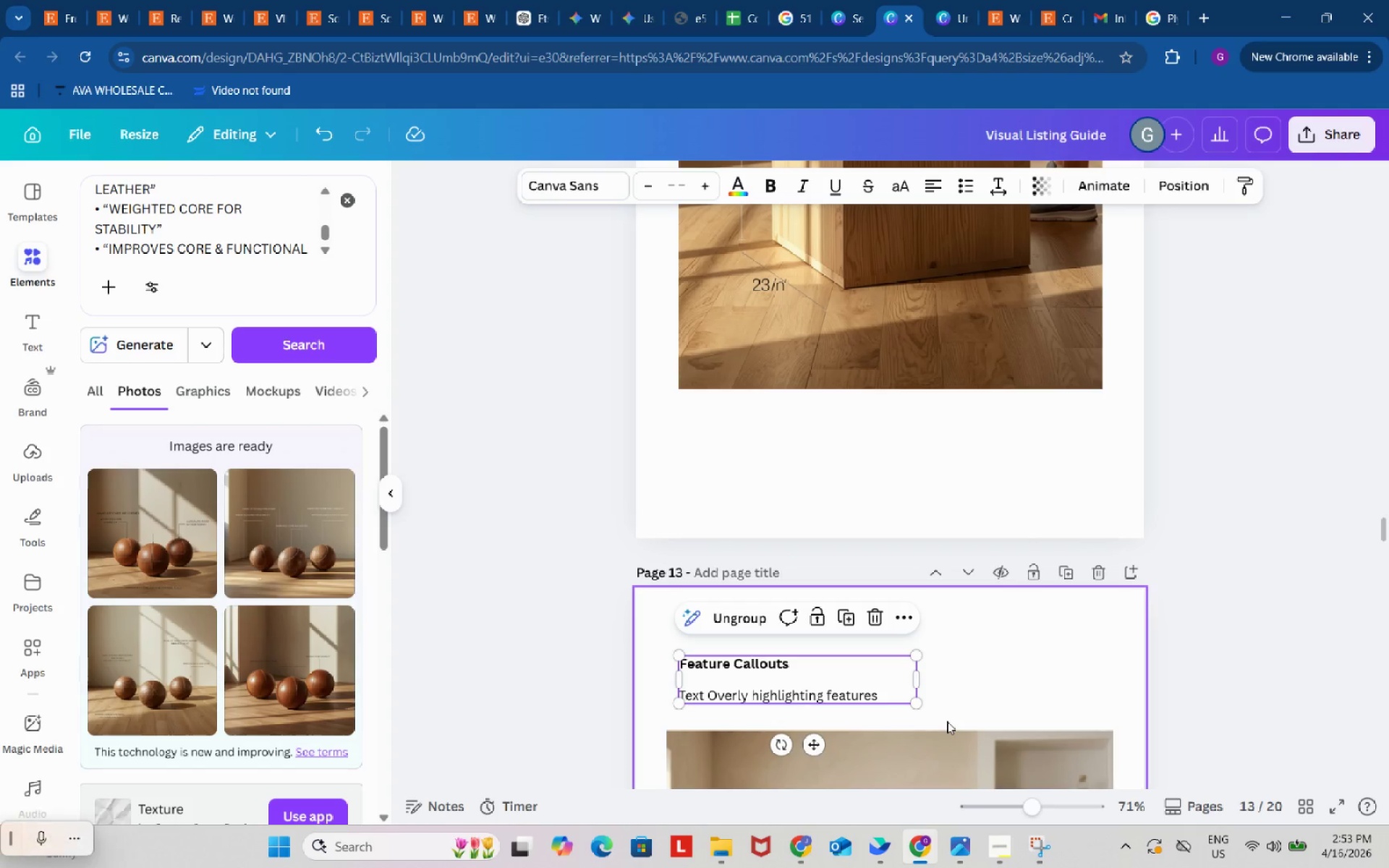 
key(Control+C)
 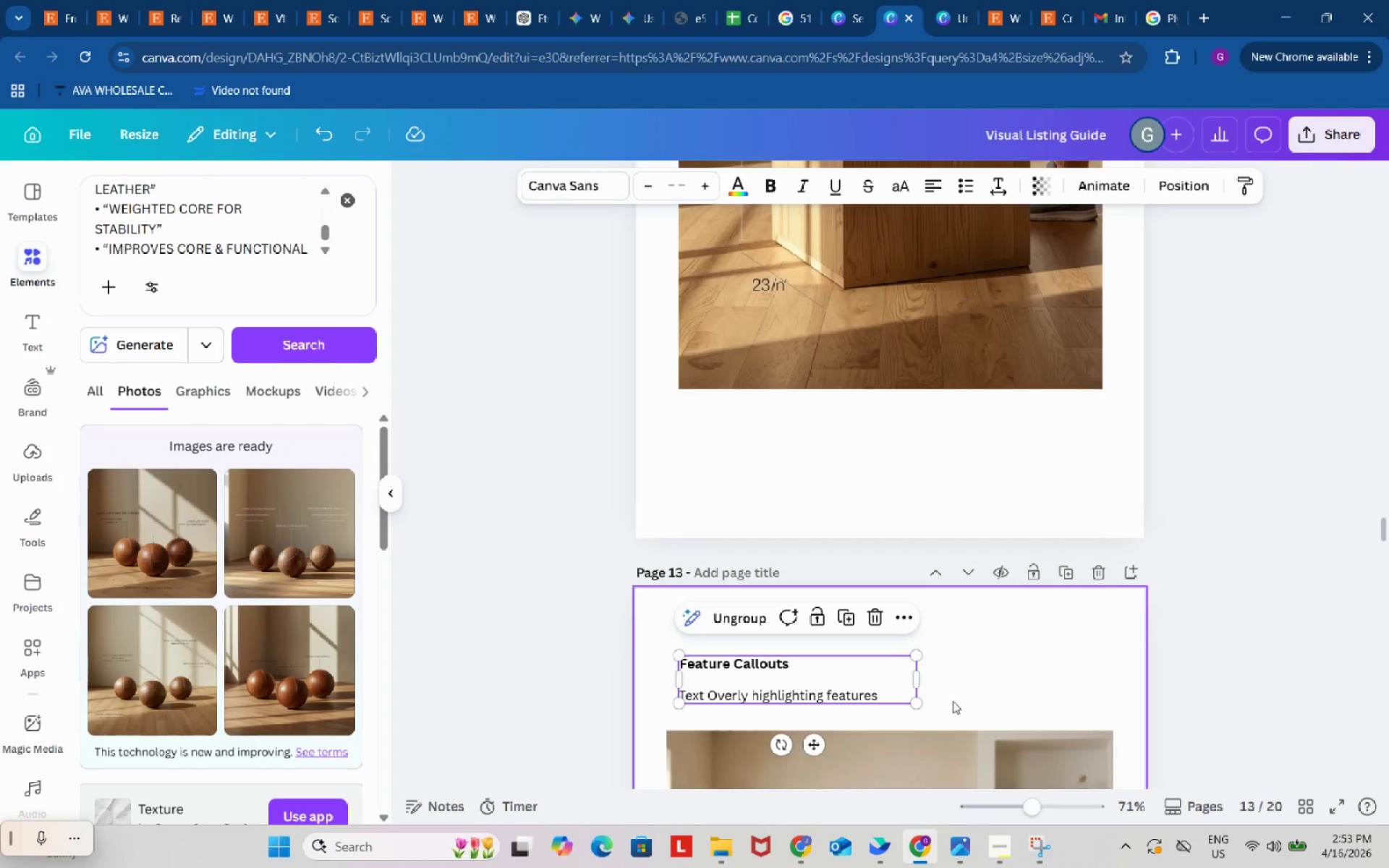 
scroll: coordinate [953, 700], scroll_direction: down, amount: 70.0
 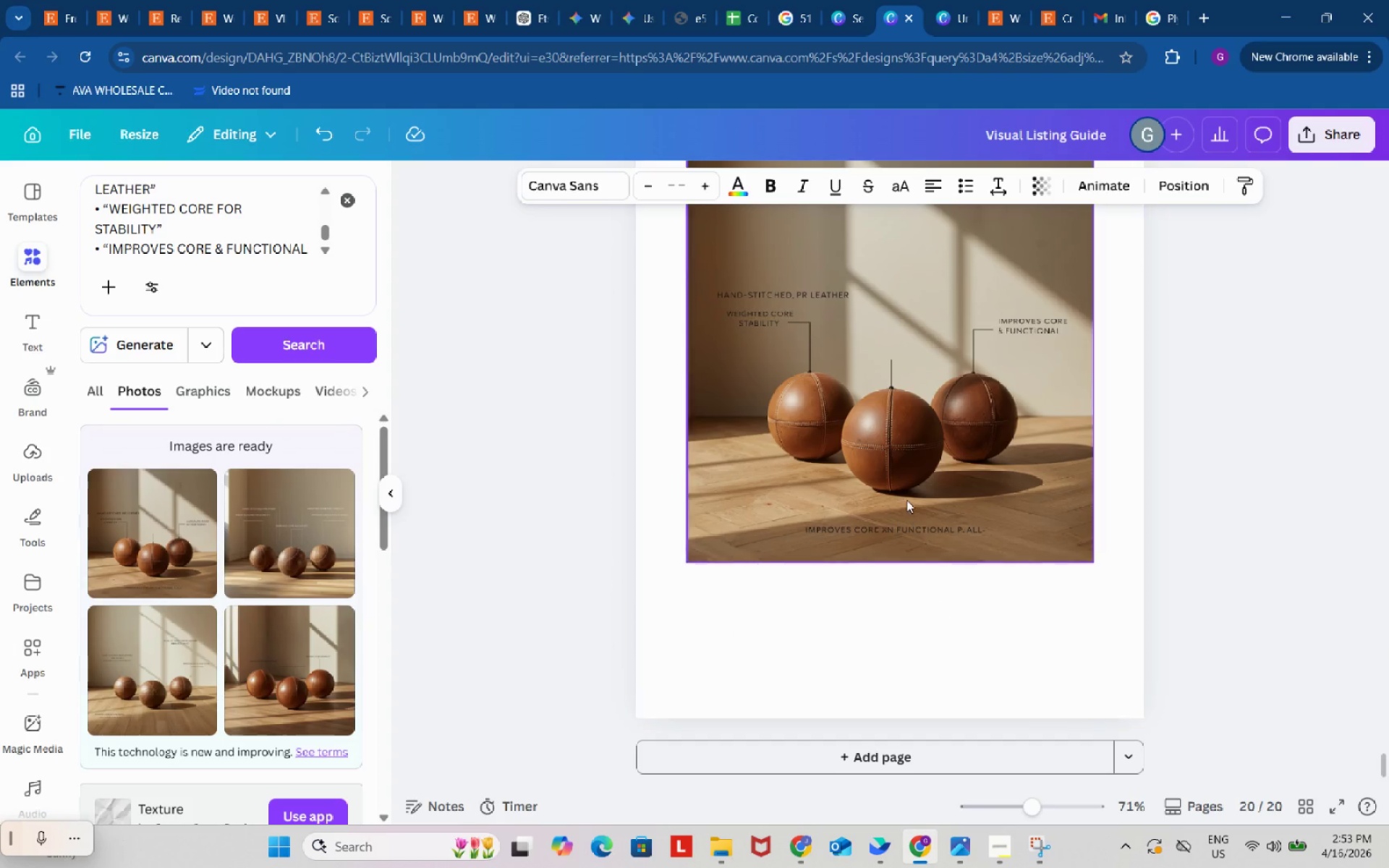 
left_click([906, 498])
 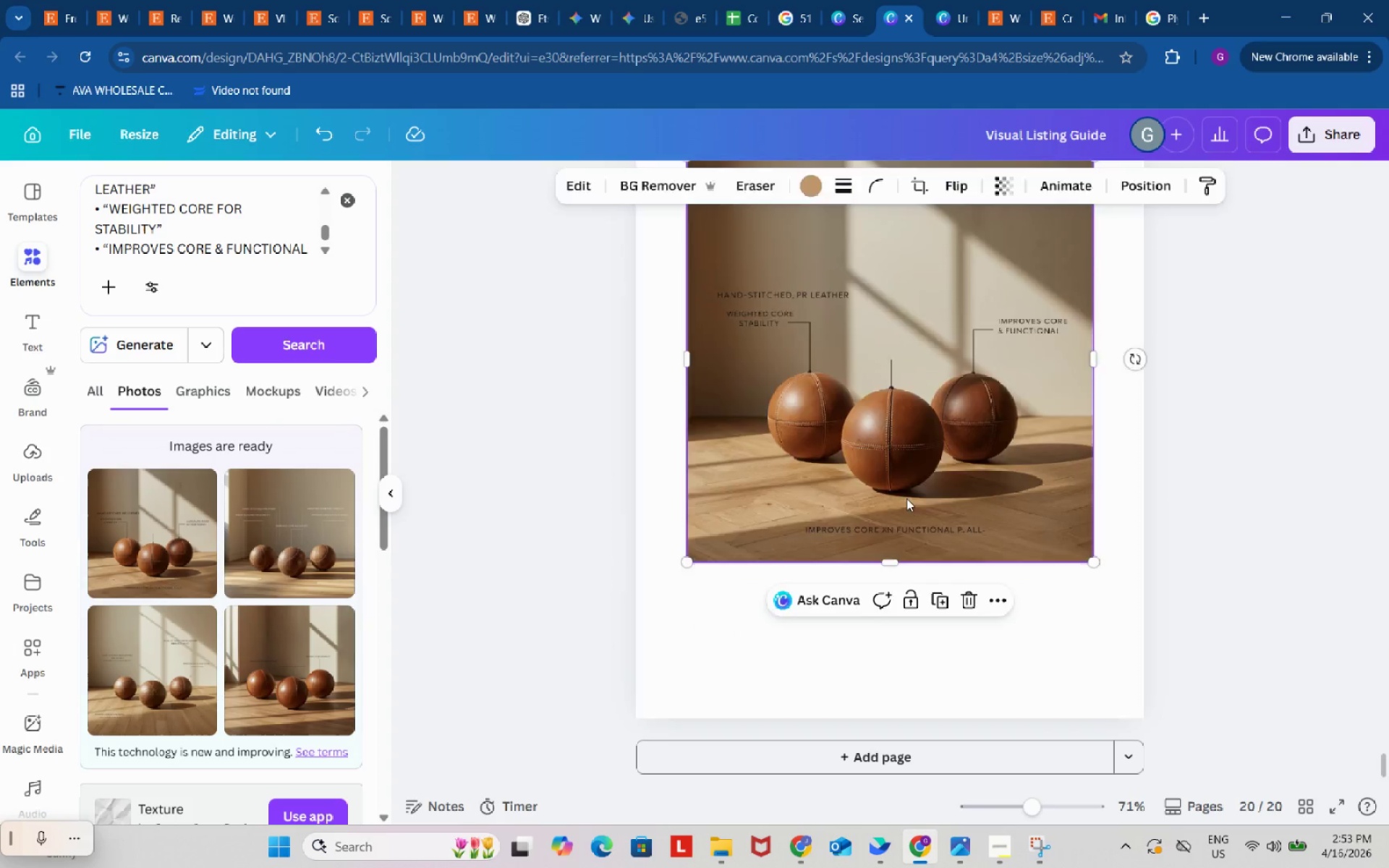 
key(Backspace)
 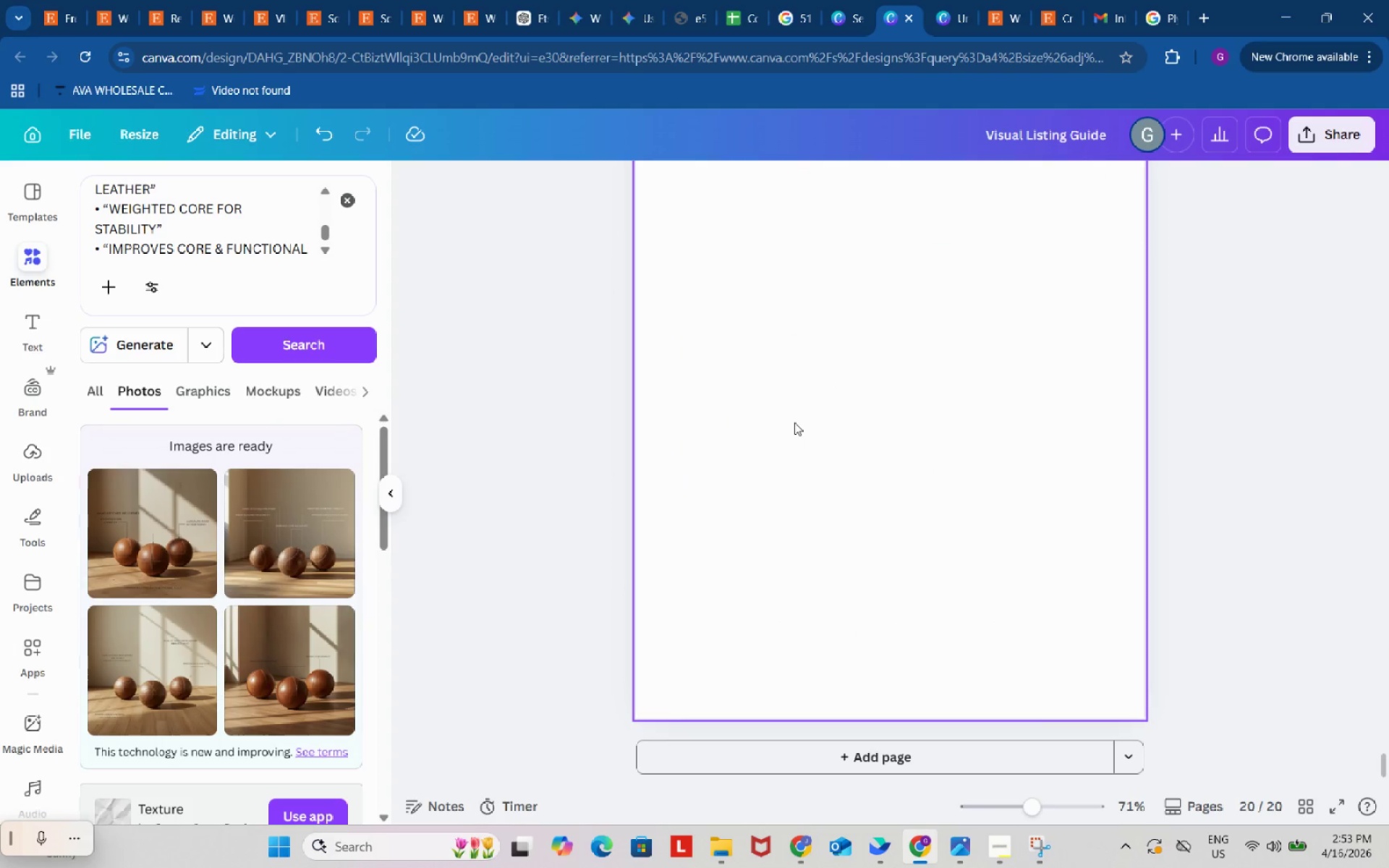 
key(Control+ControlLeft)
 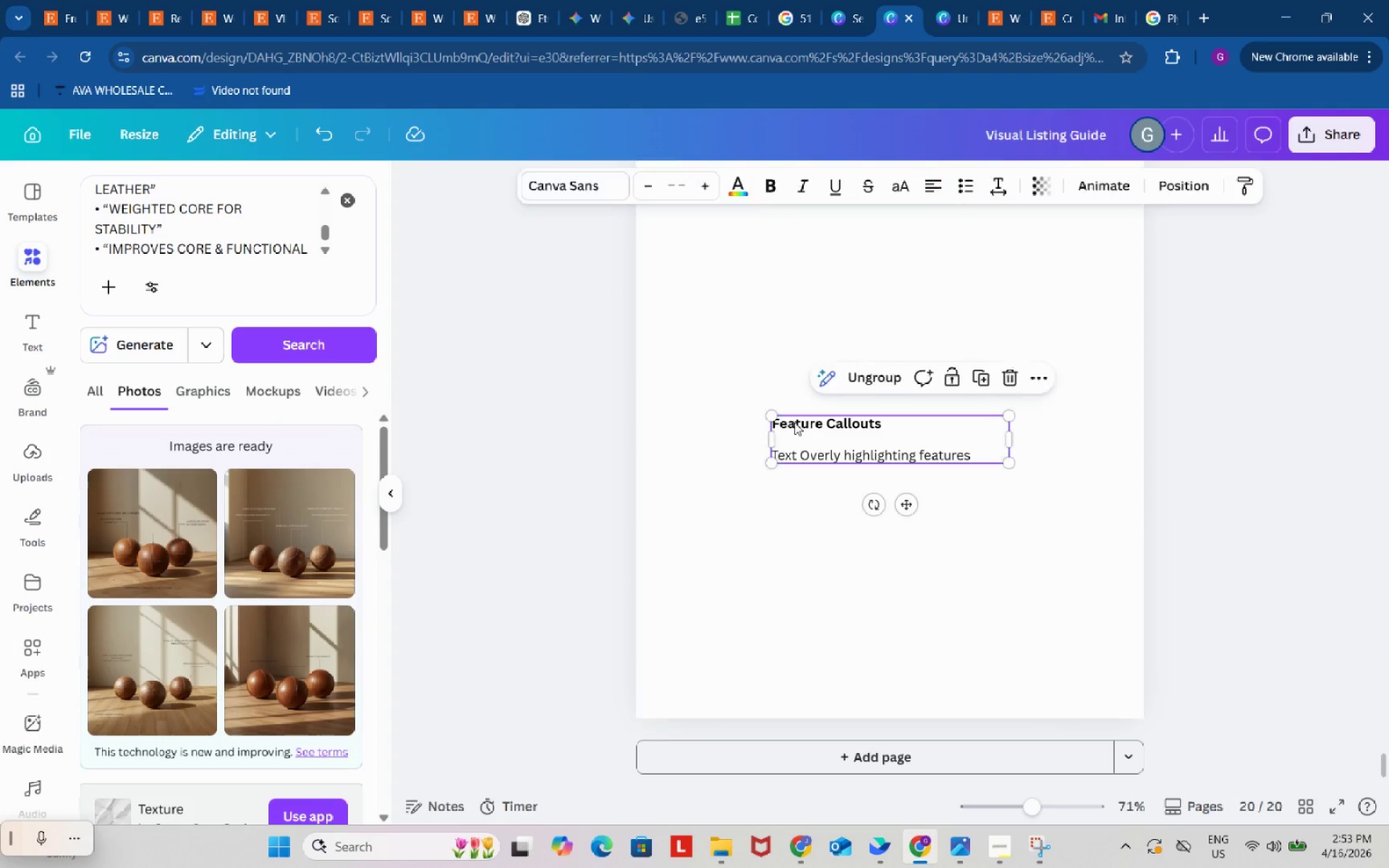 
key(Control+V)
 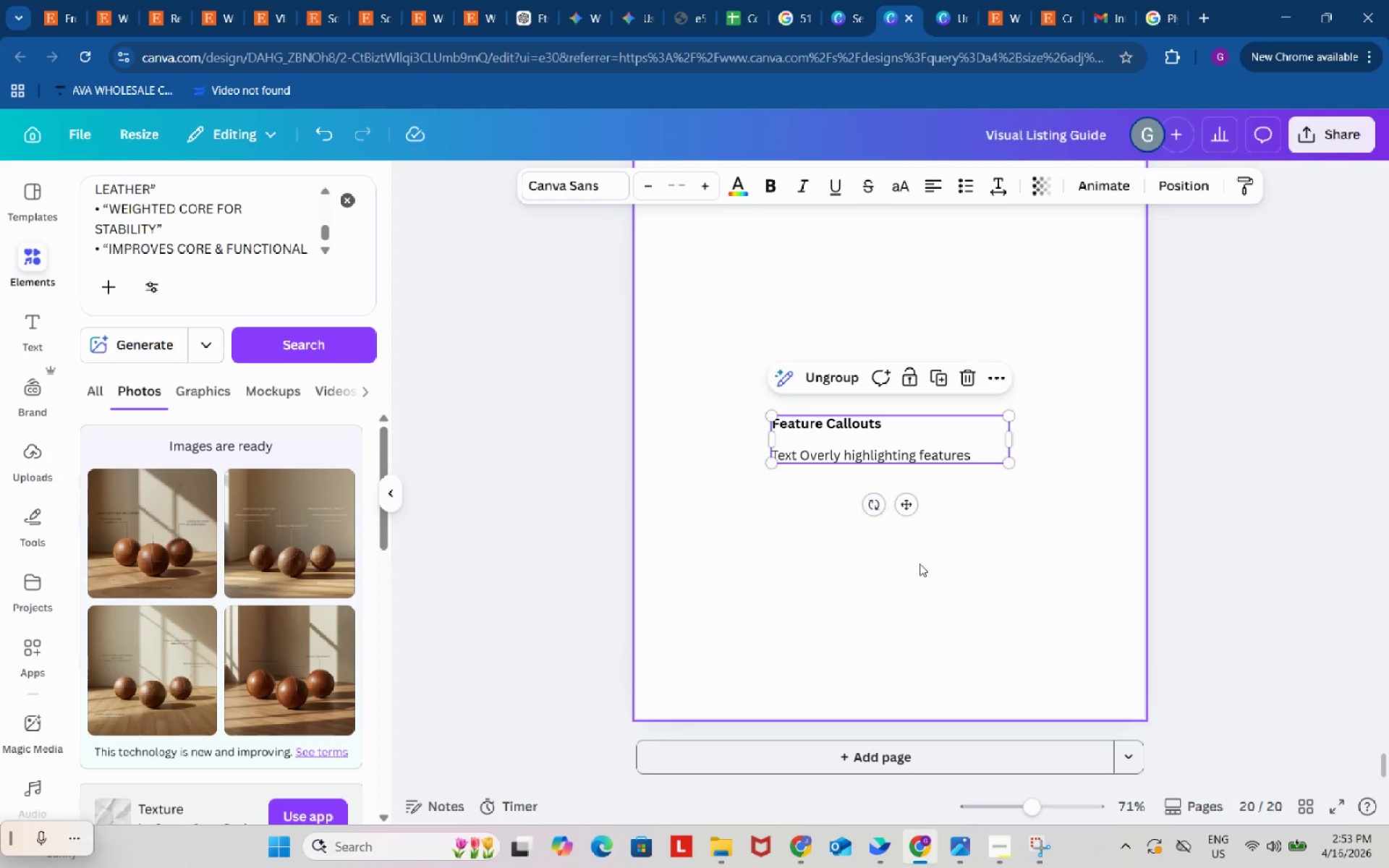 
scroll: coordinate [919, 564], scroll_direction: up, amount: 2.0
 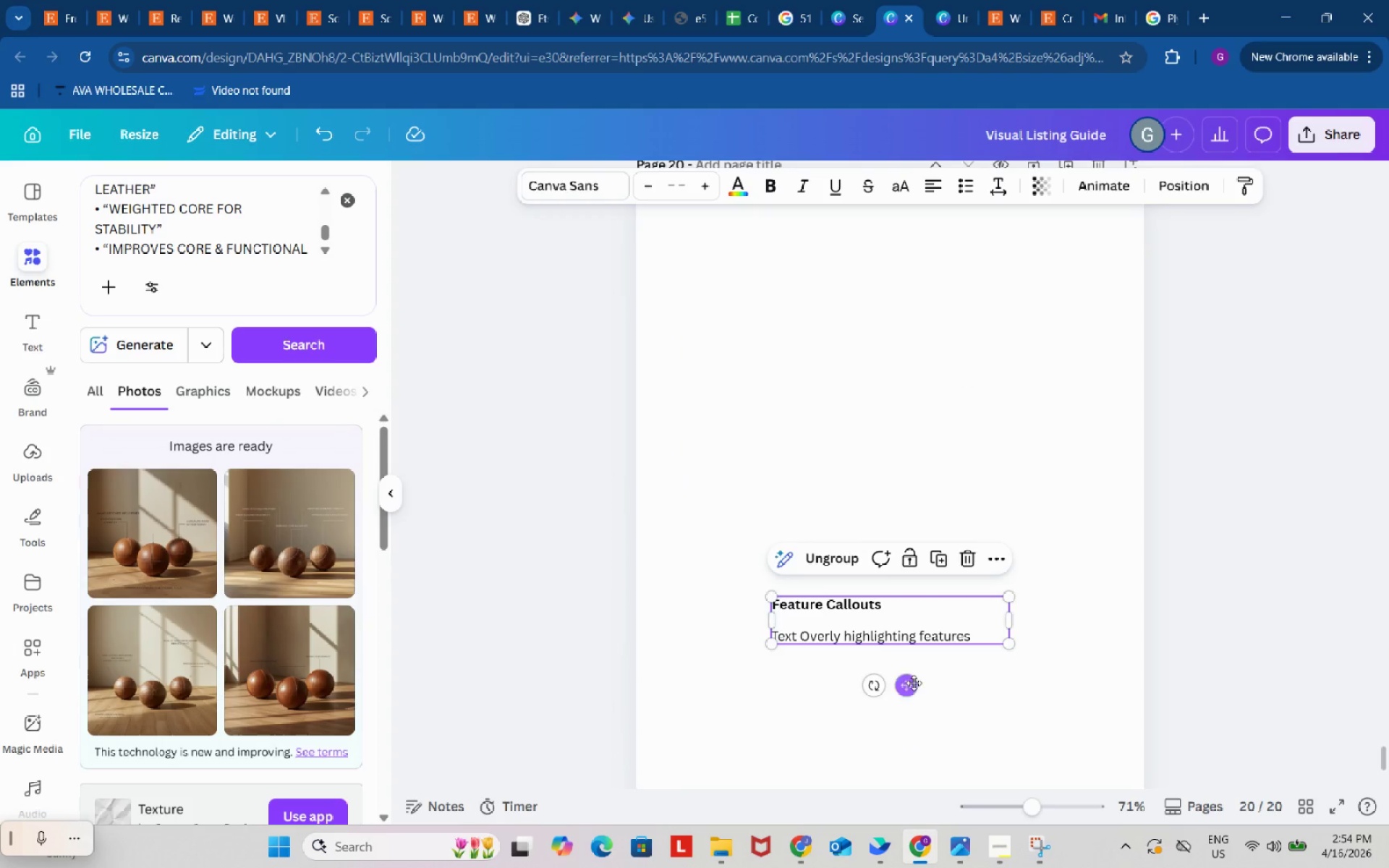 
left_click_drag(start_coordinate=[914, 684], to_coordinate=[817, 346])
 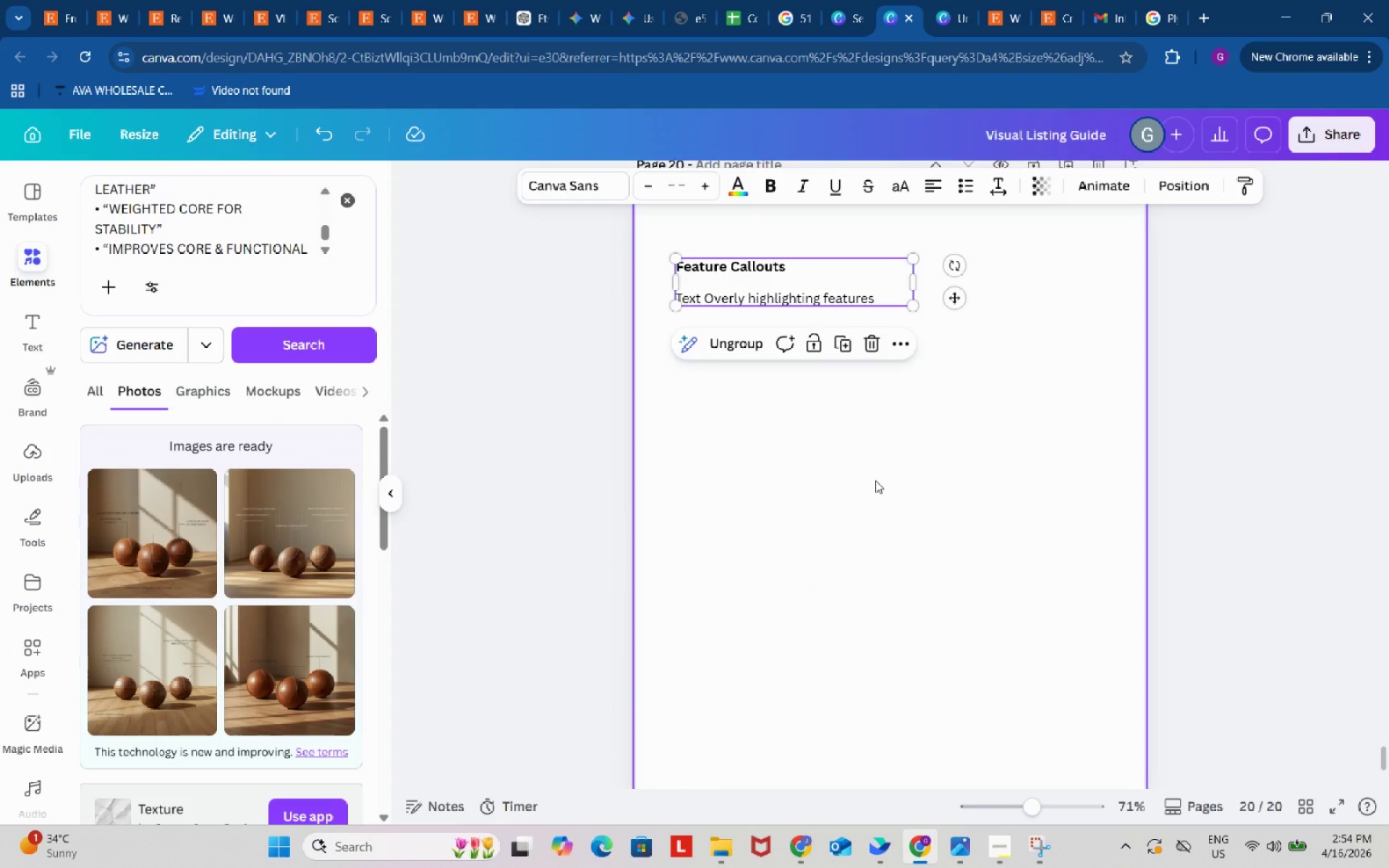 
scroll: coordinate [875, 480], scroll_direction: up, amount: 2.0
 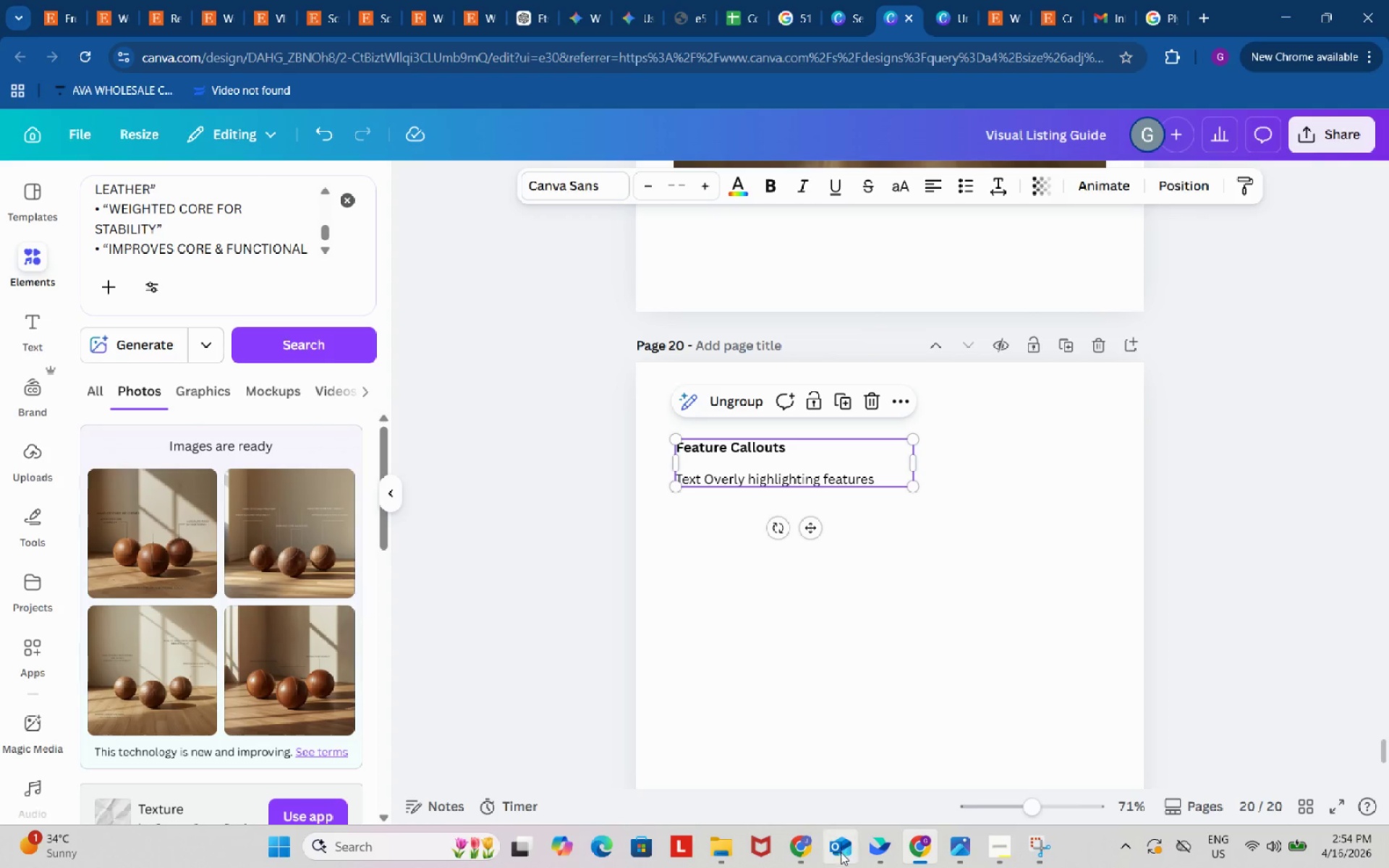 
left_click([803, 855])
 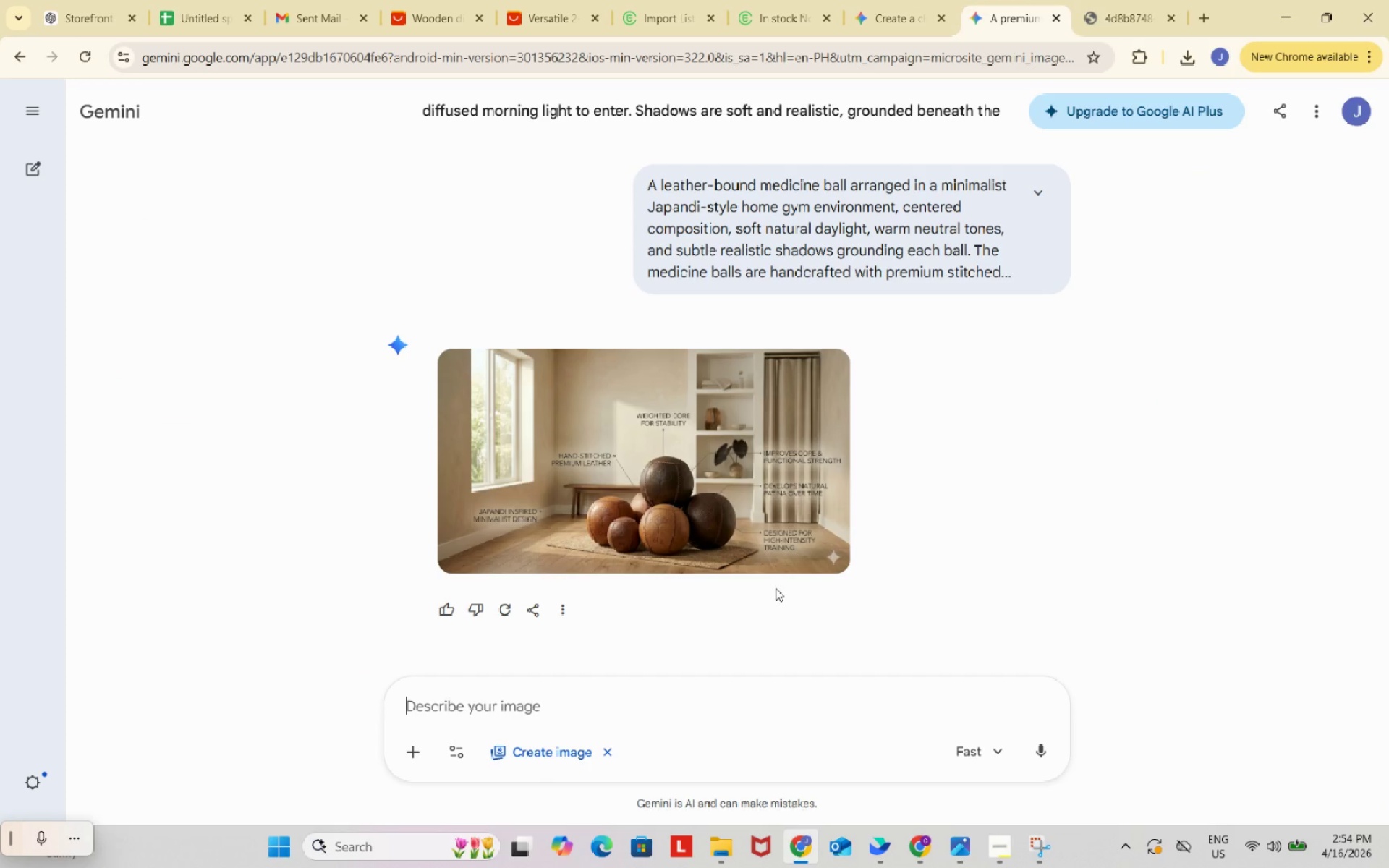 
wait(7.66)
 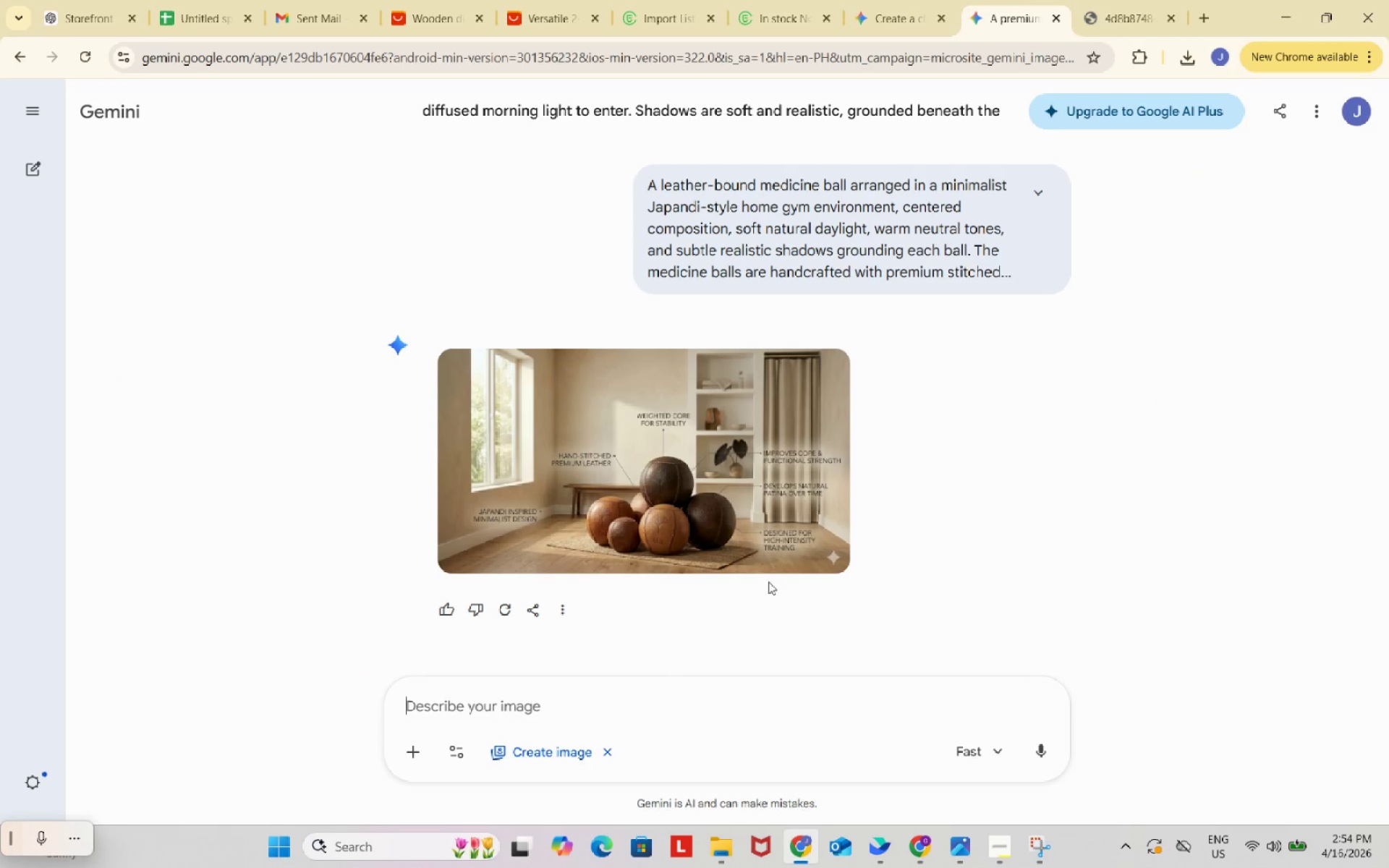 
left_click([719, 704])
 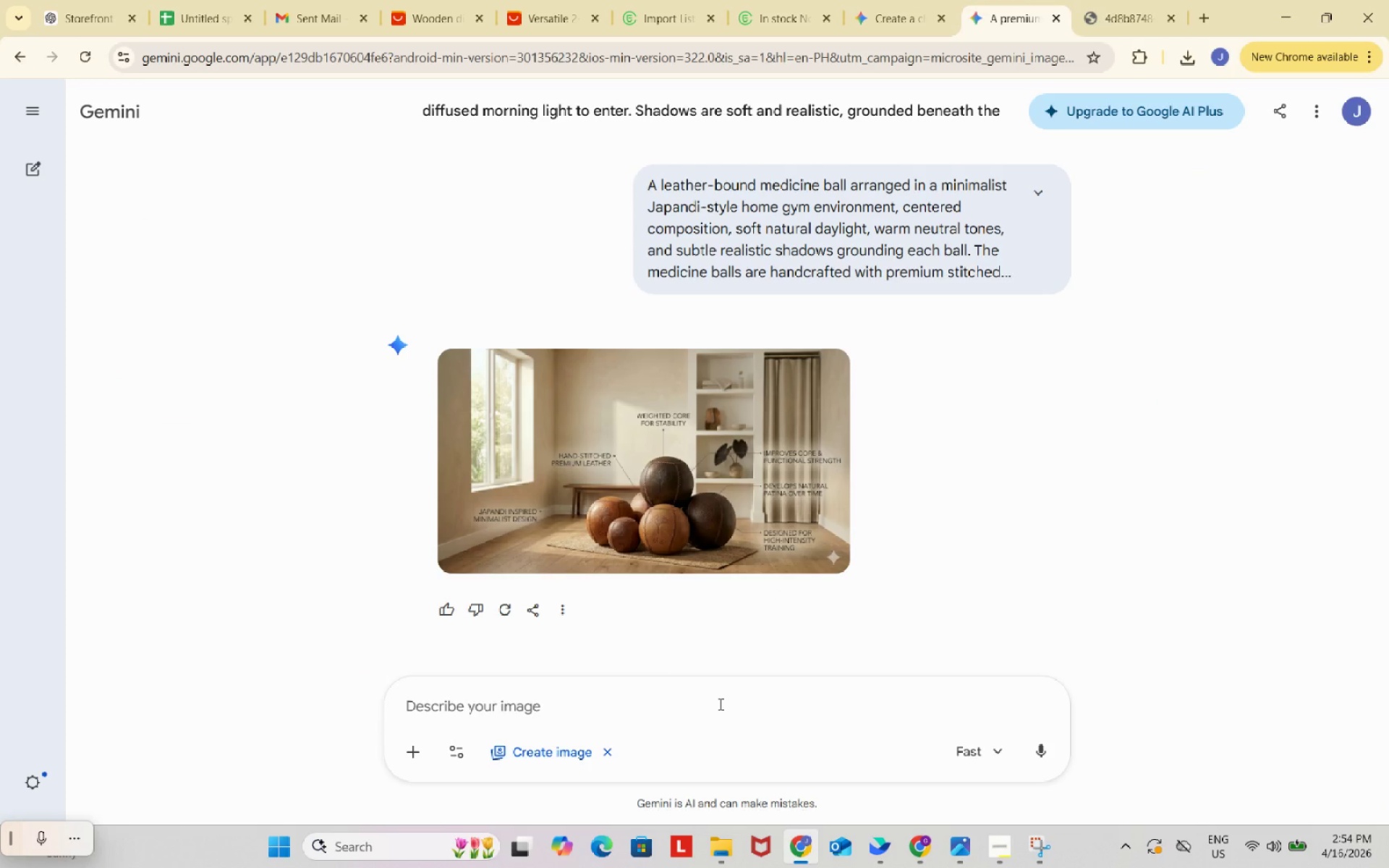 
type(makr )
key(Backspace)
key(Backspace)
 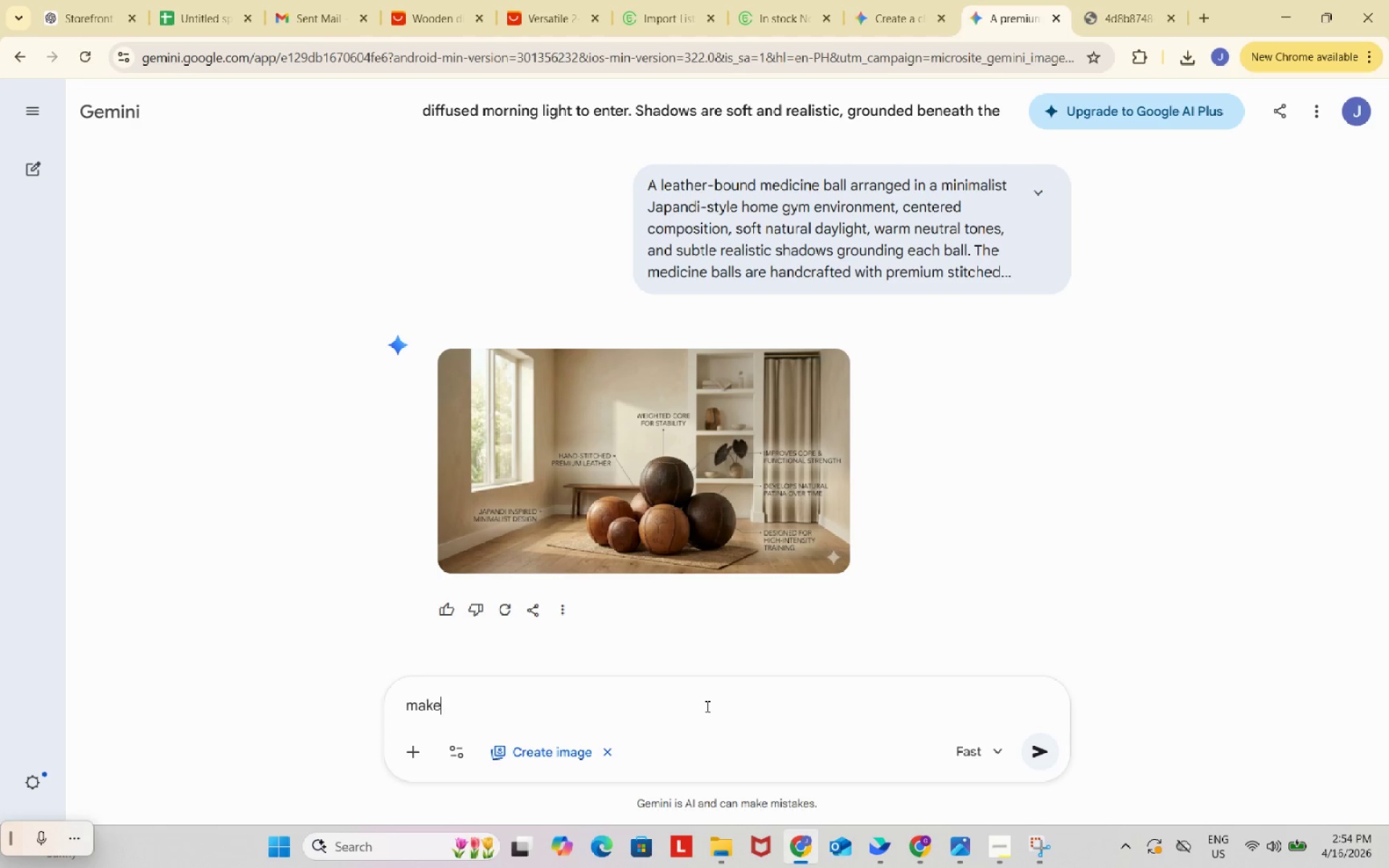 
type(e it  2000)
 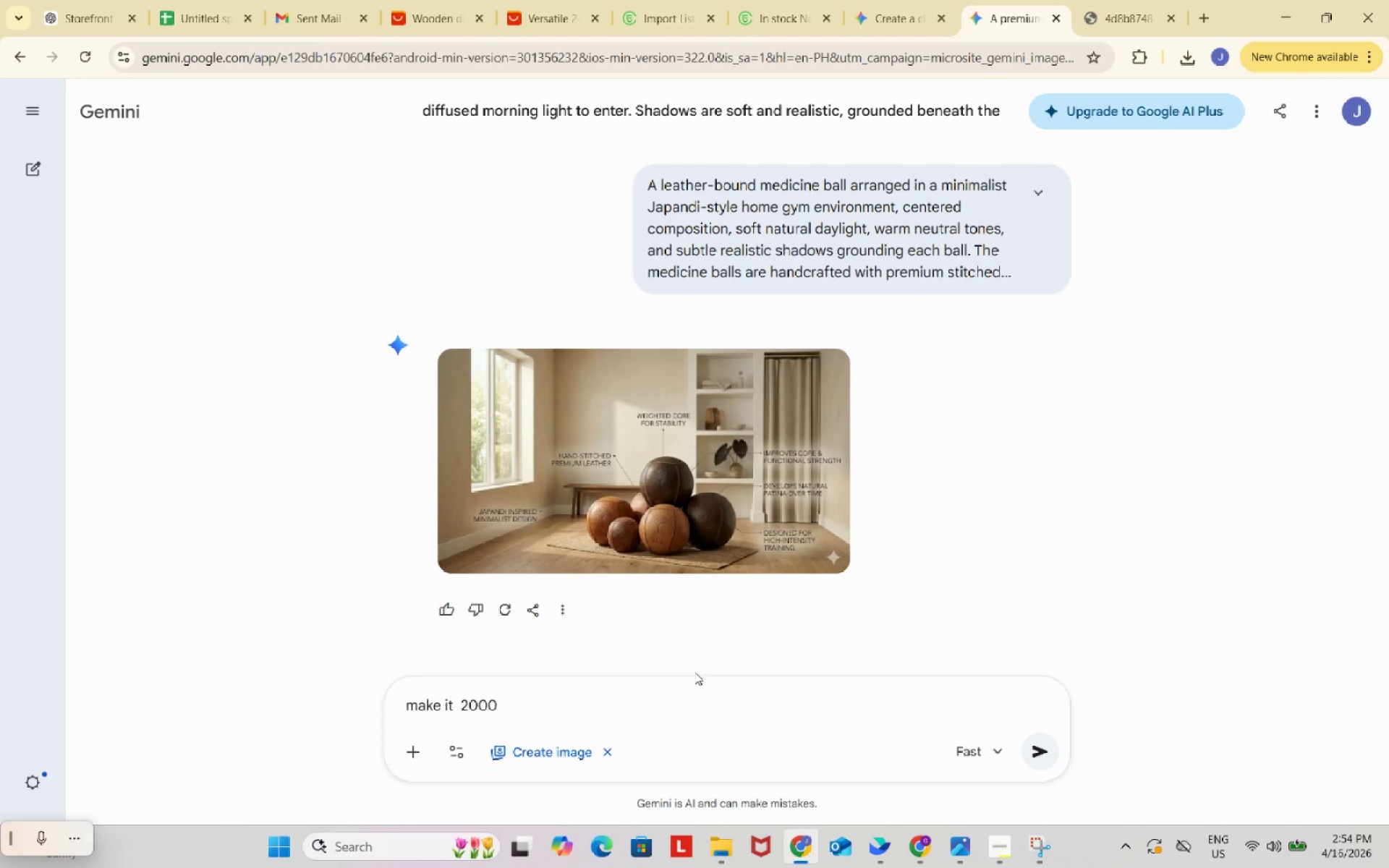 
type(x2000 px)
 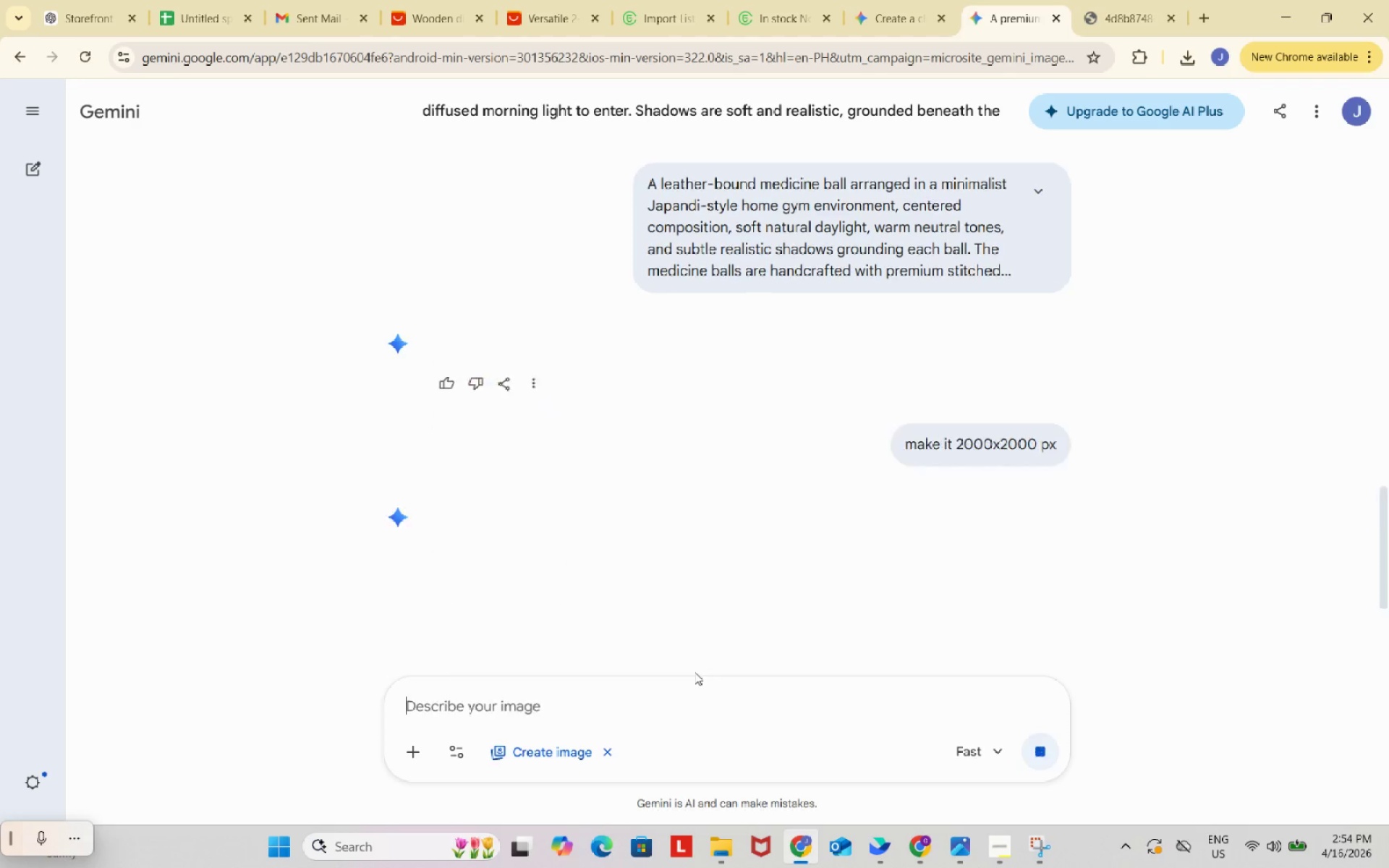 
key(Enter)
 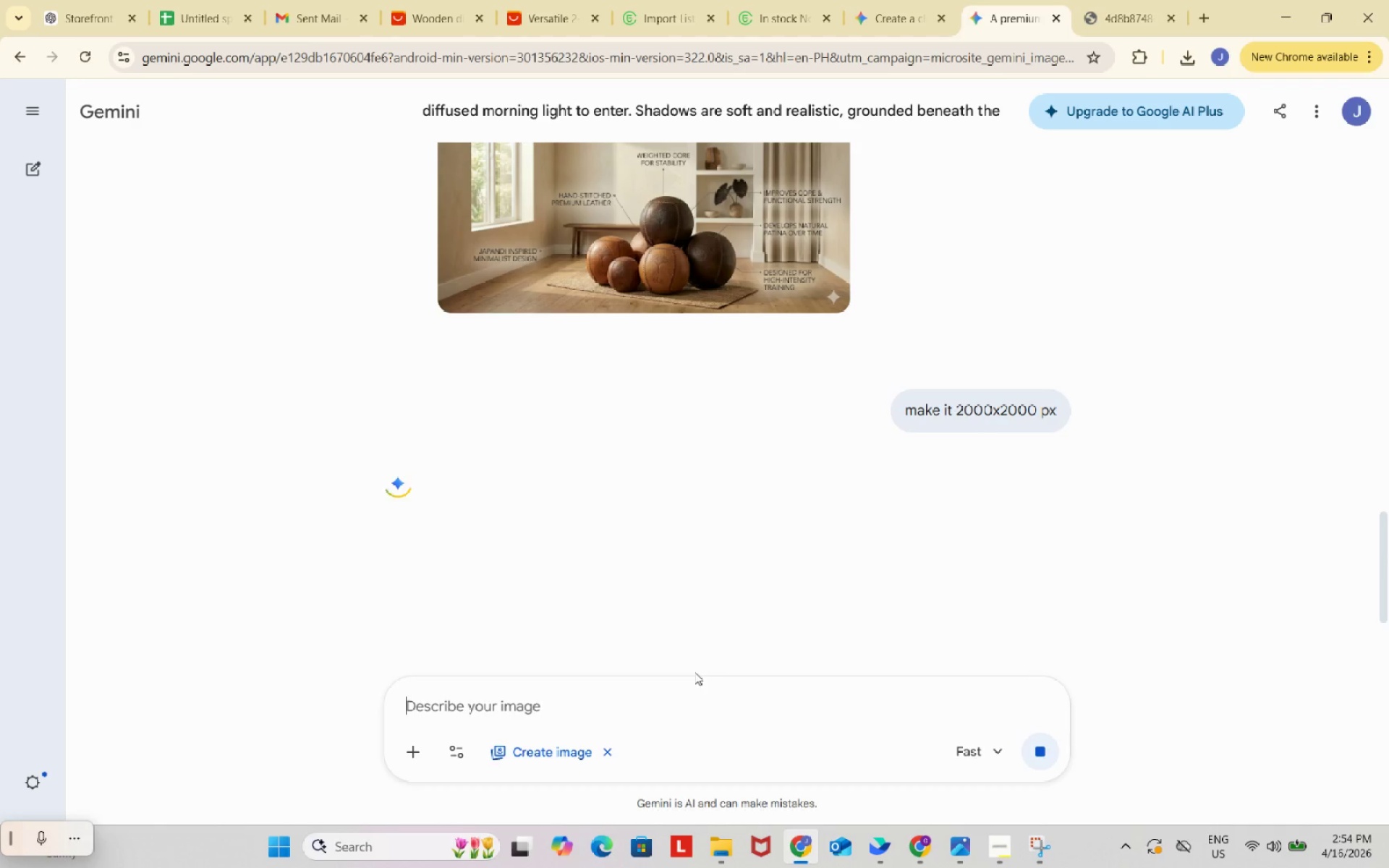 
wait(41.53)
 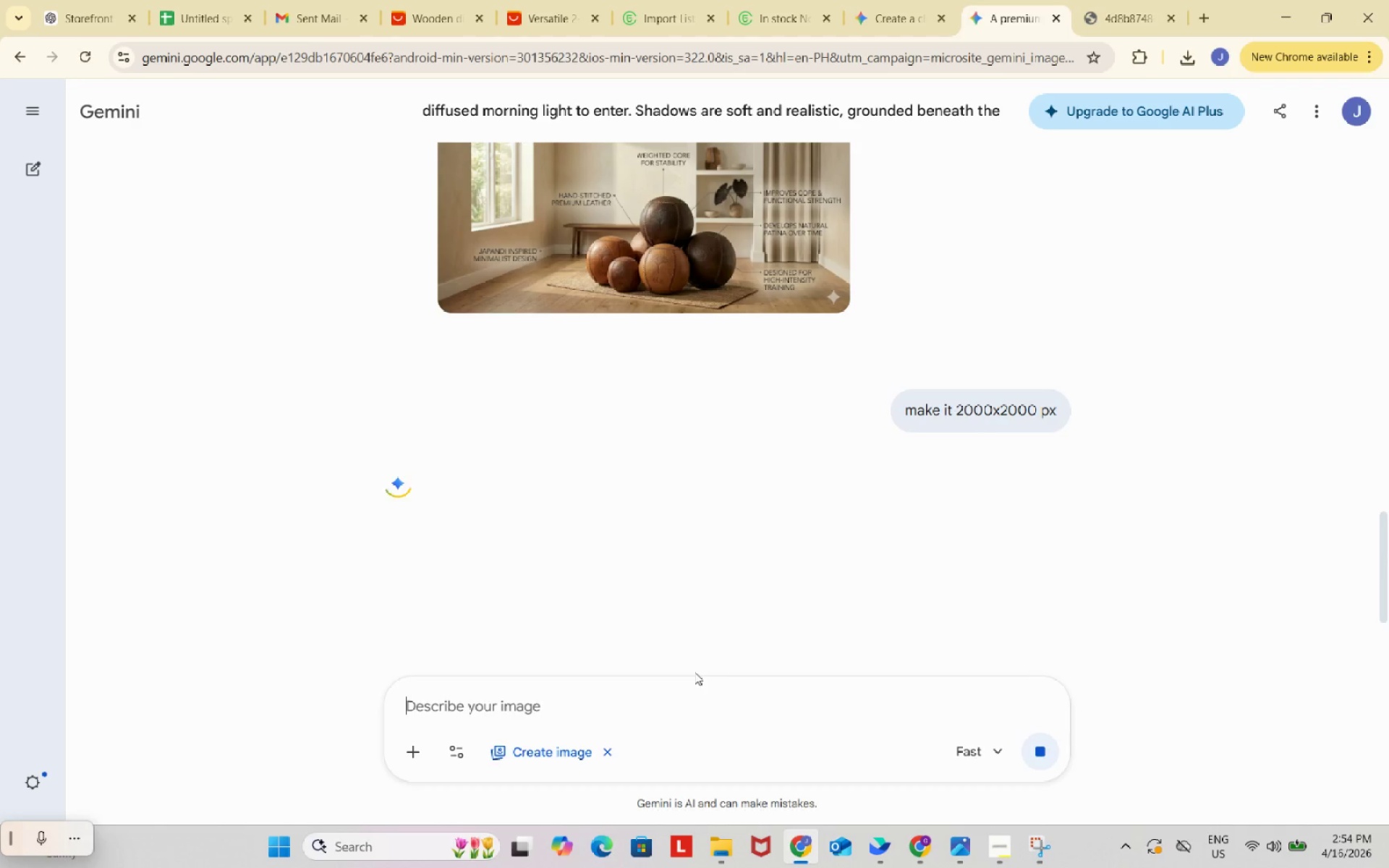 
left_click([916, 854])
 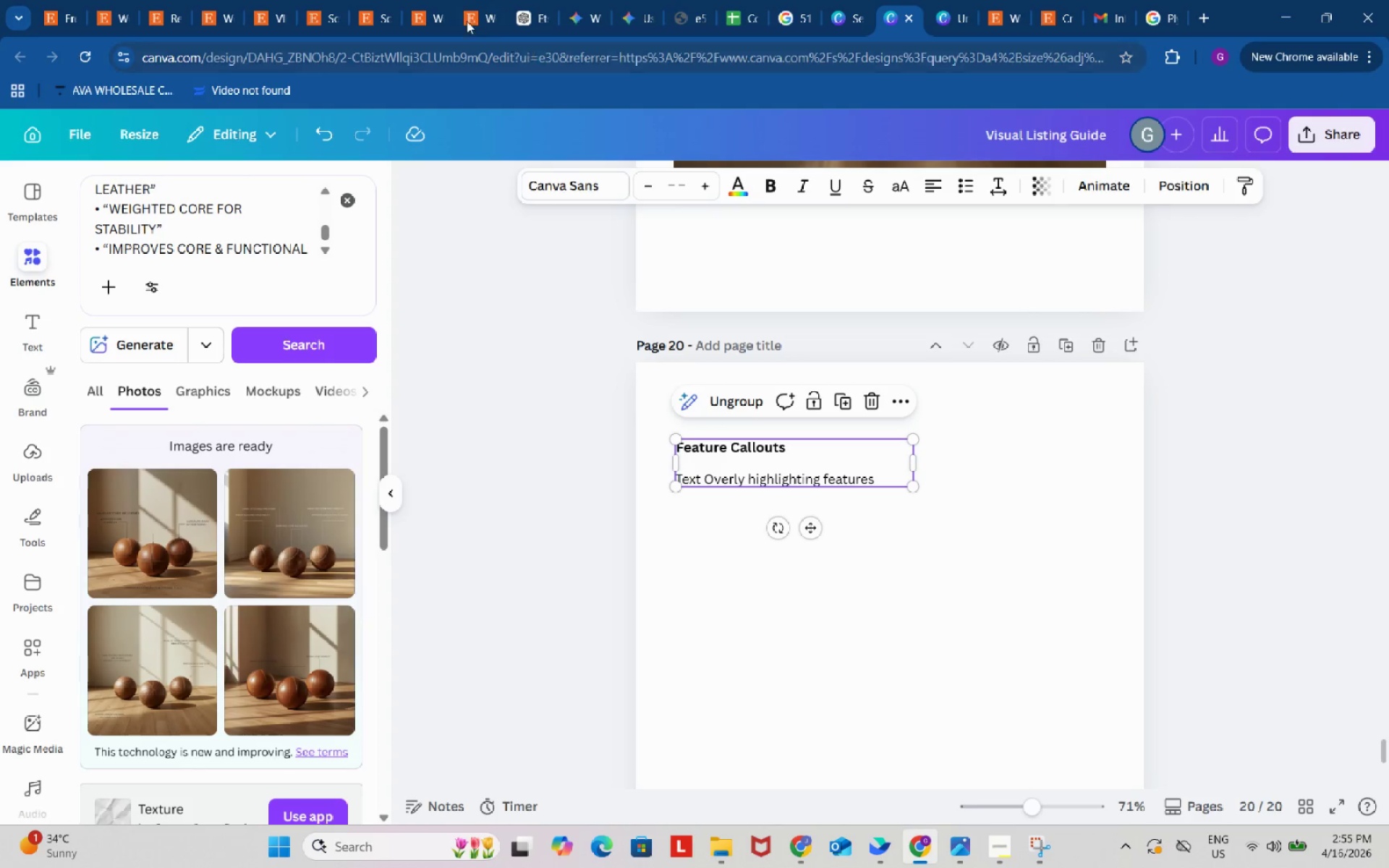 
left_click([441, 4])
 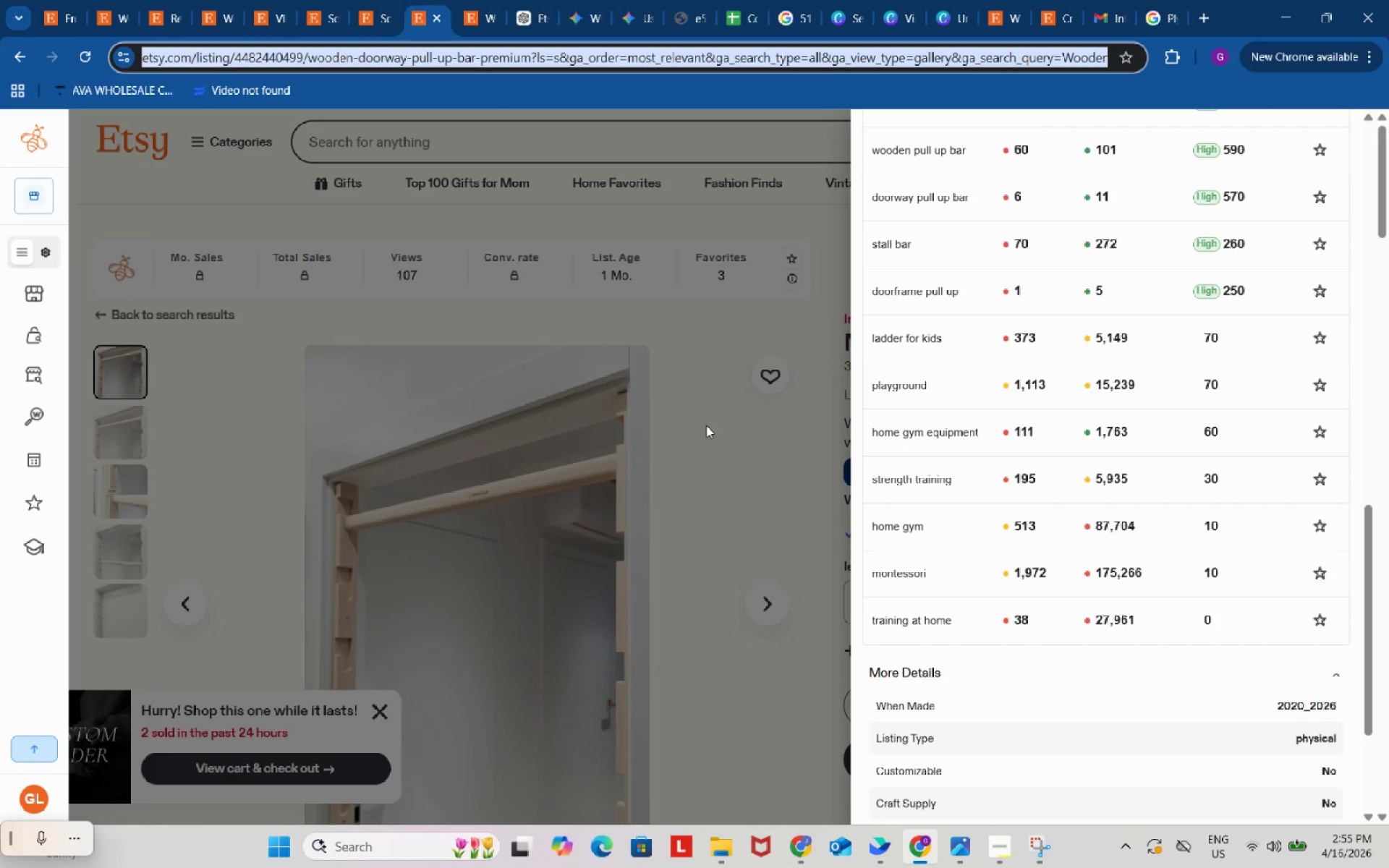 
left_click([707, 425])
 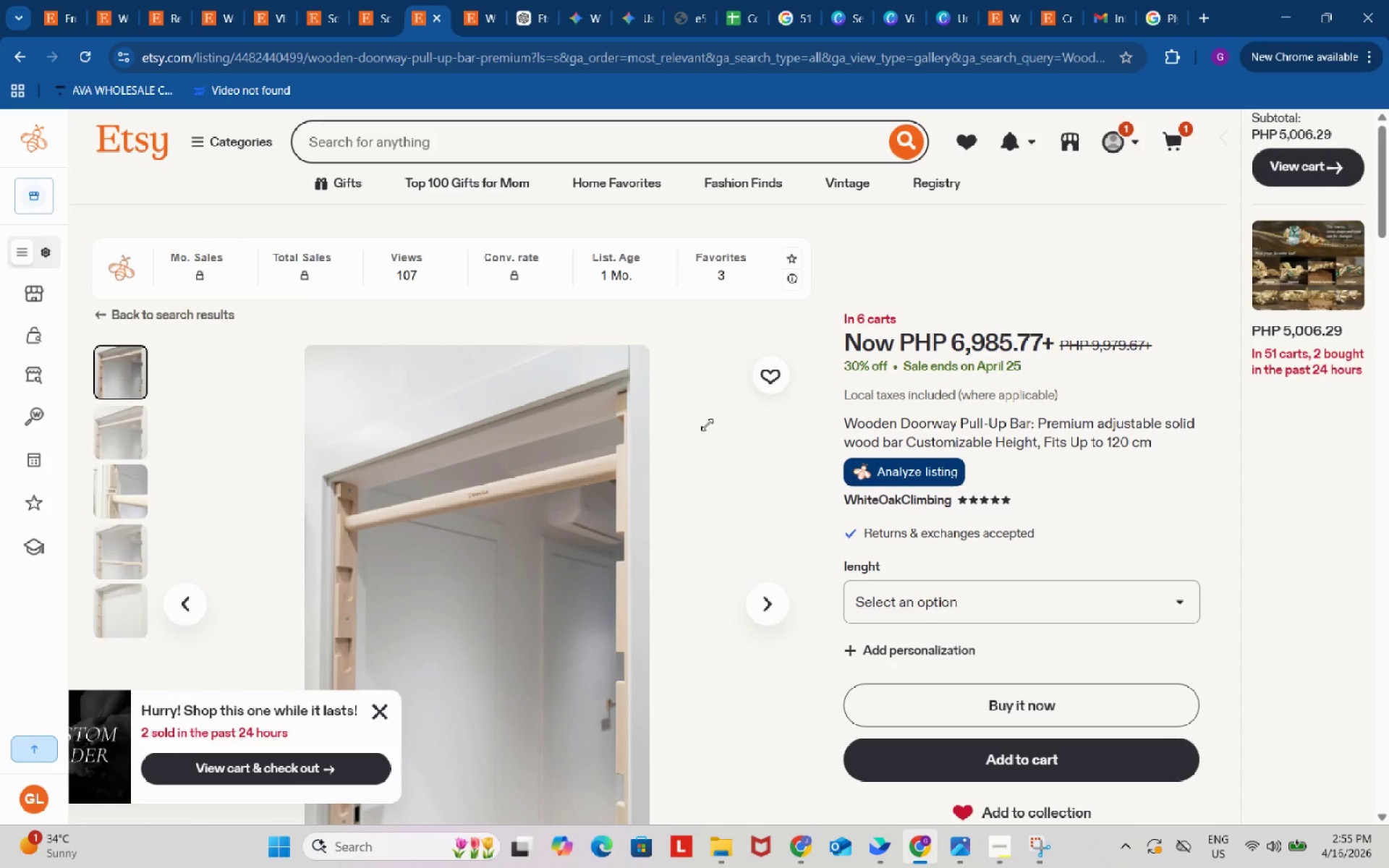 
wait(14.91)
 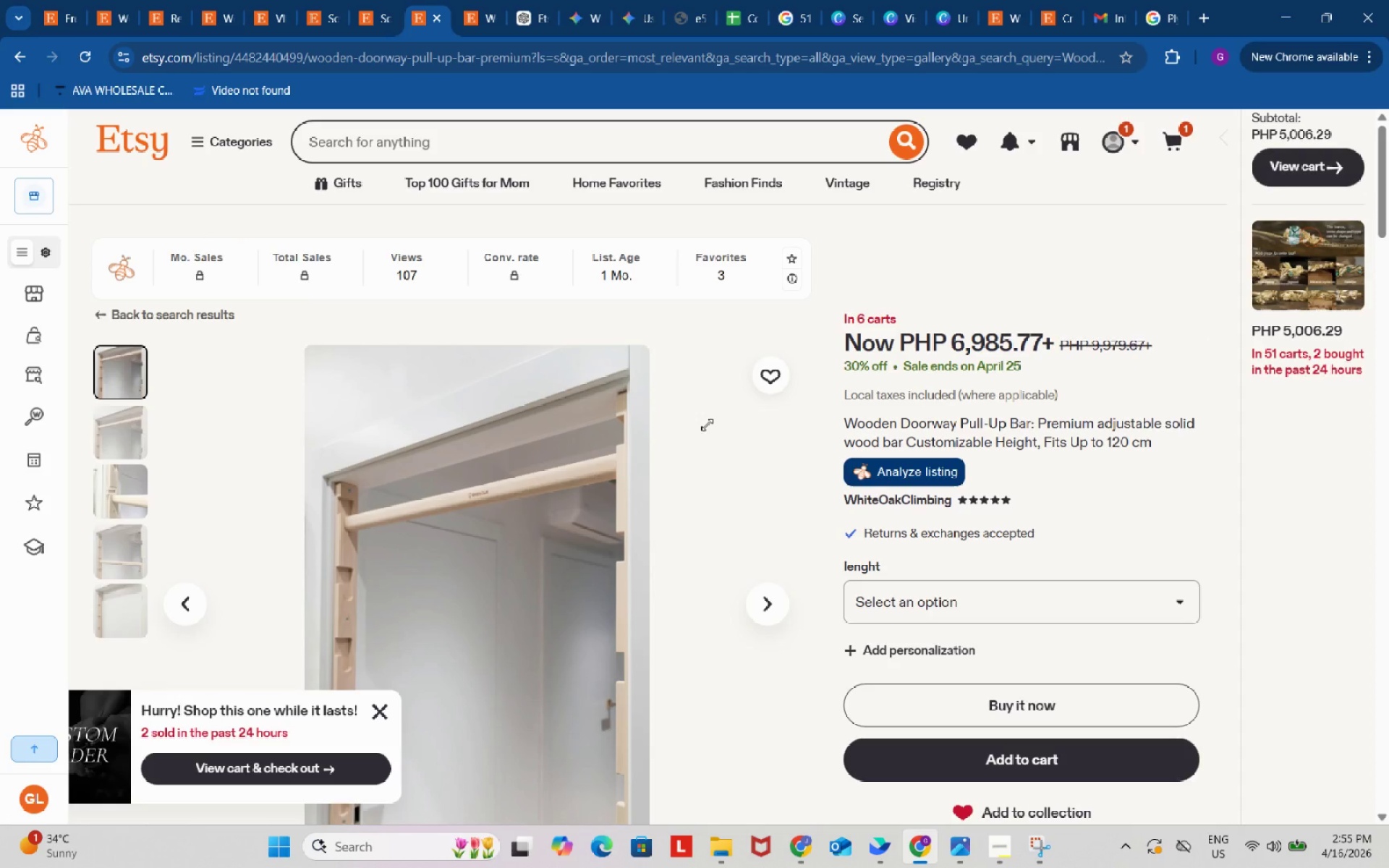 
left_click([798, 848])
 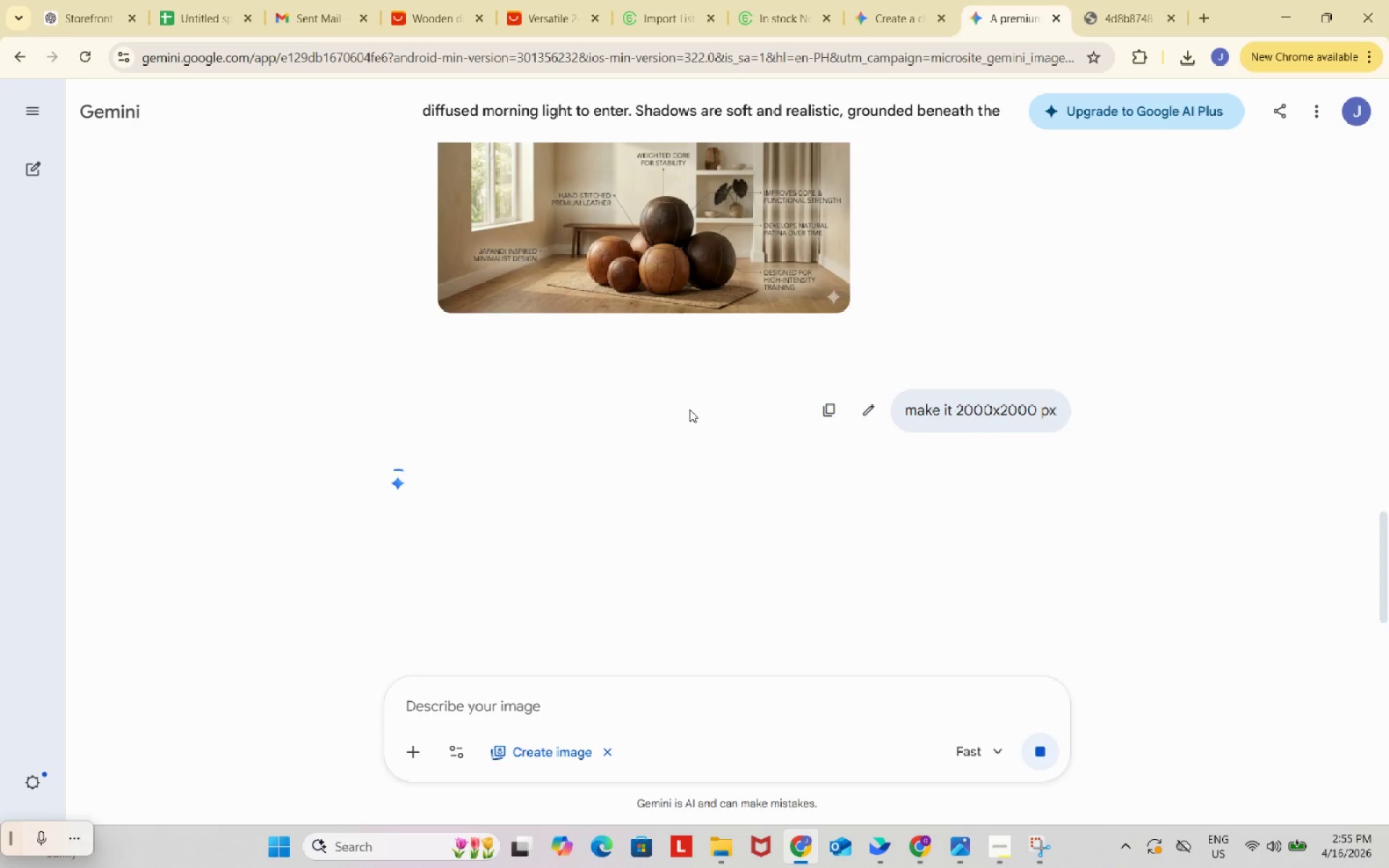 
scroll: coordinate [689, 409], scroll_direction: down, amount: 4.0
 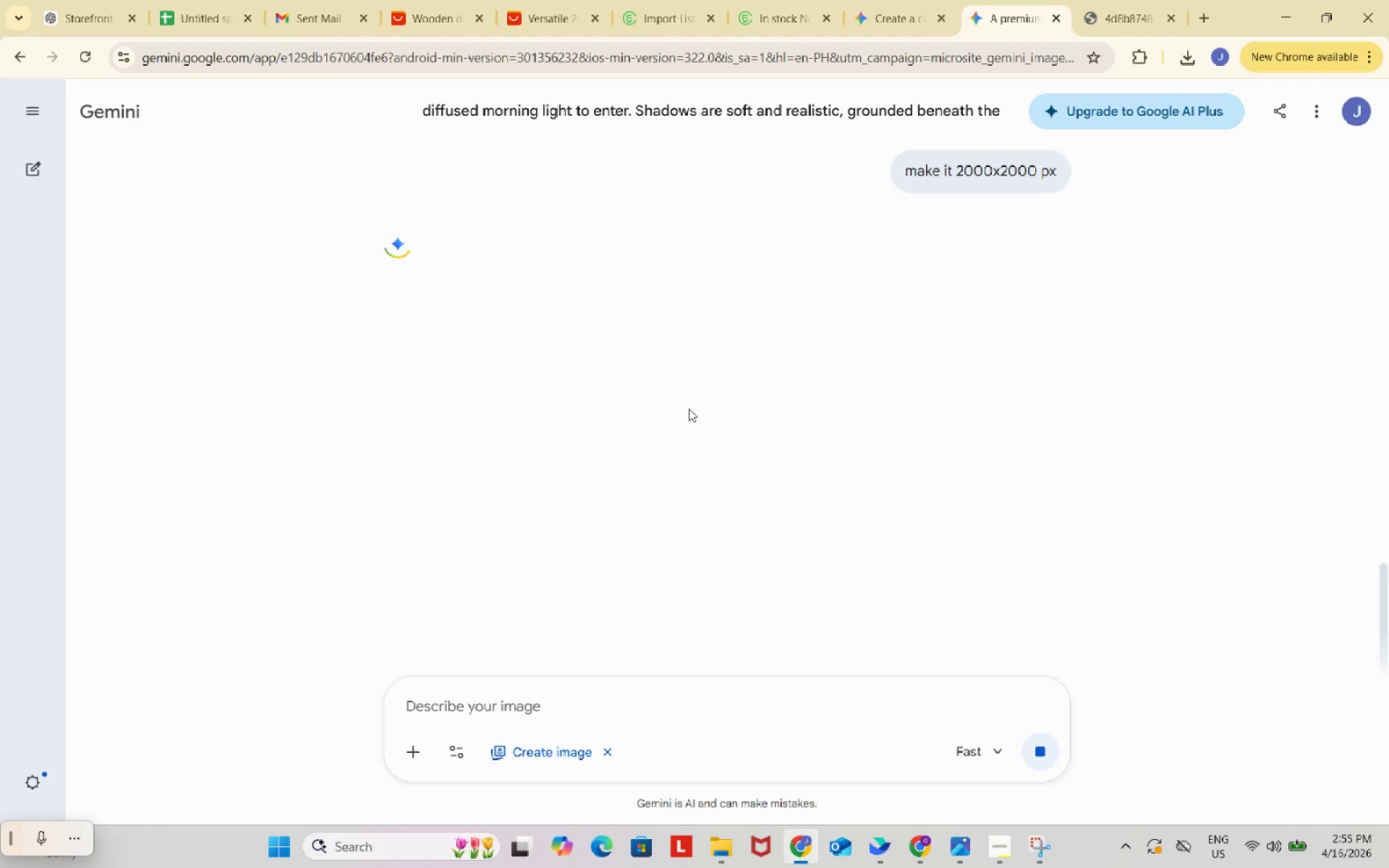 
scroll: coordinate [700, 404], scroll_direction: up, amount: 4.0
 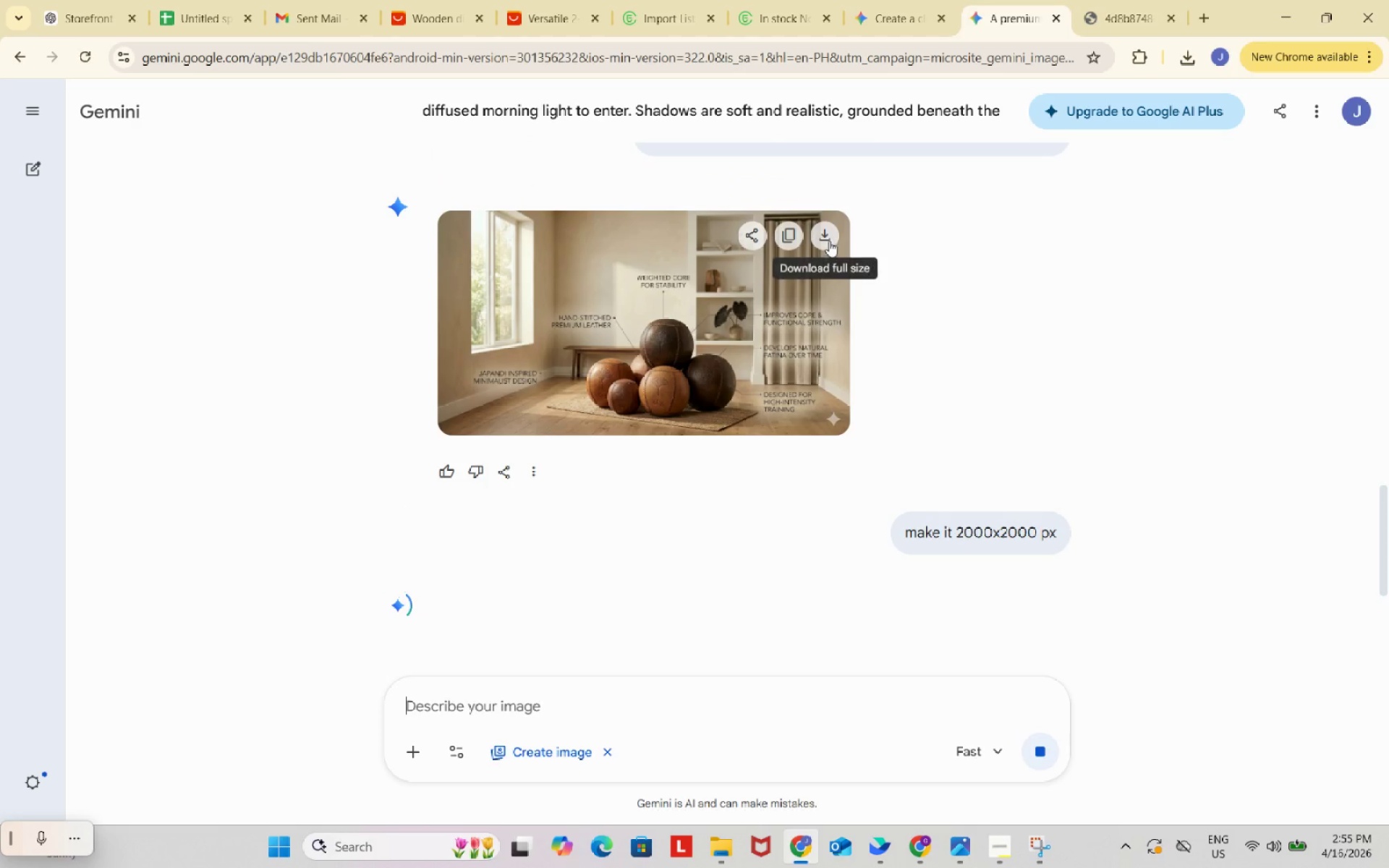 
left_click([829, 238])
 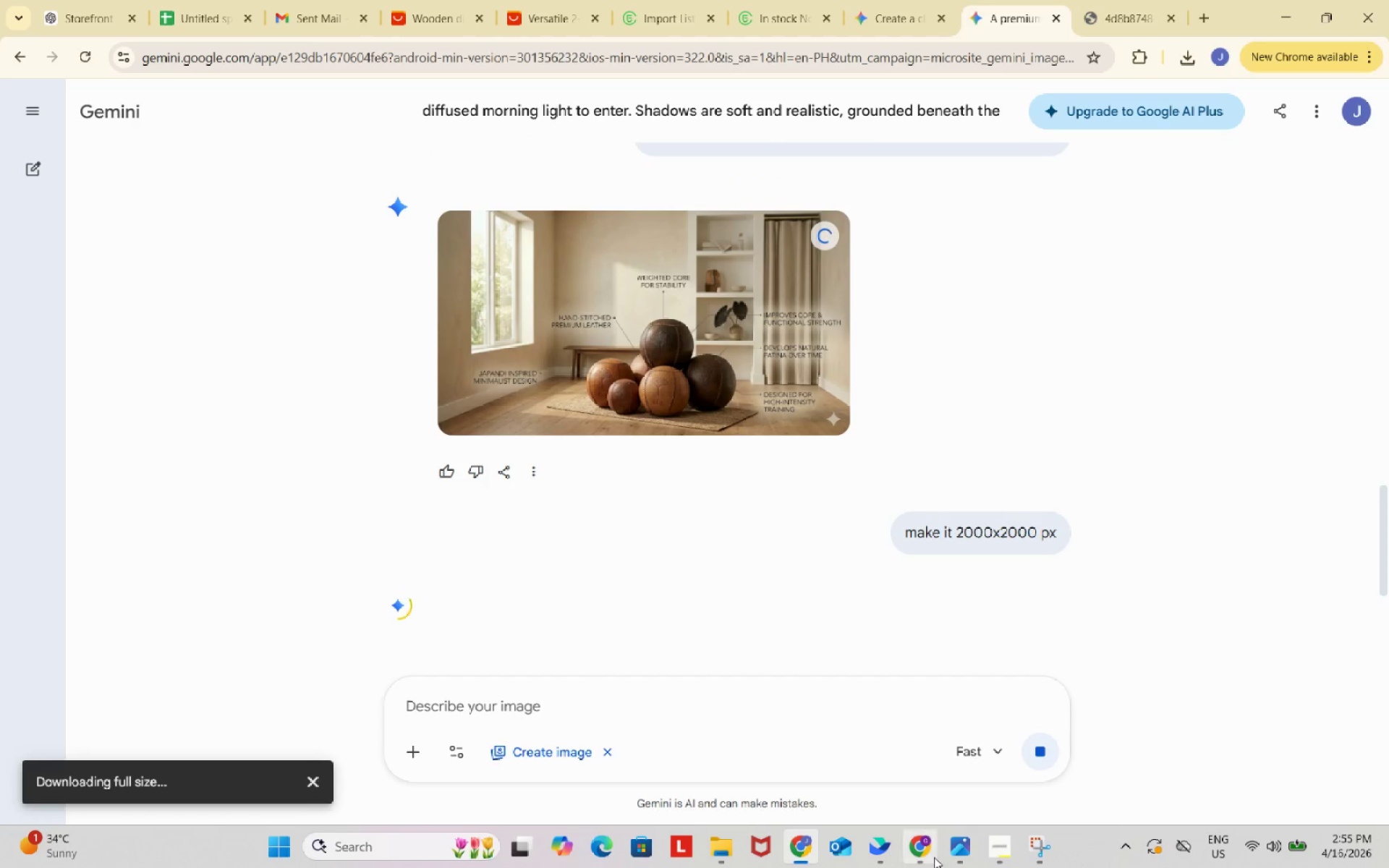 
left_click([933, 856])
 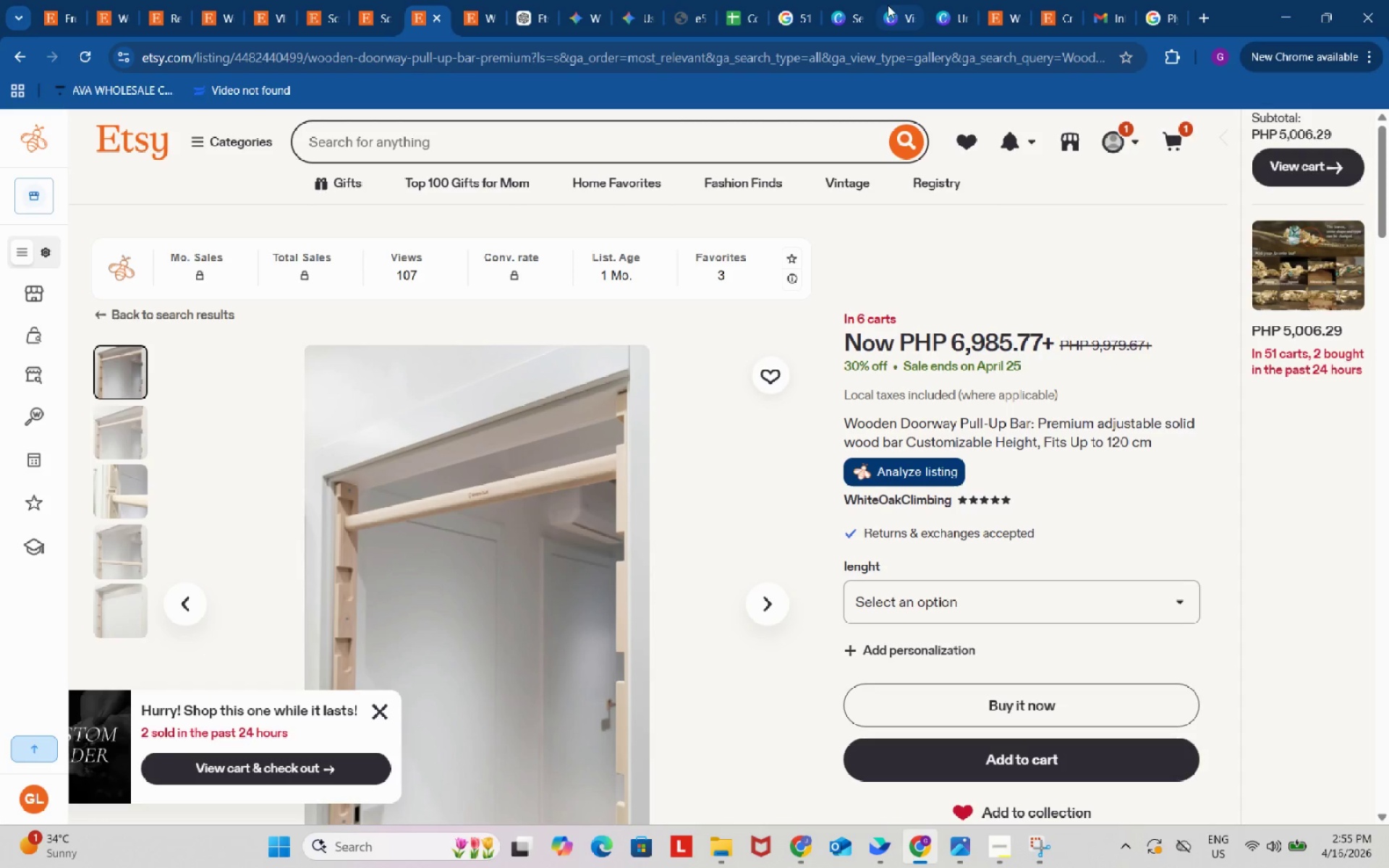 
left_click([904, 1])
 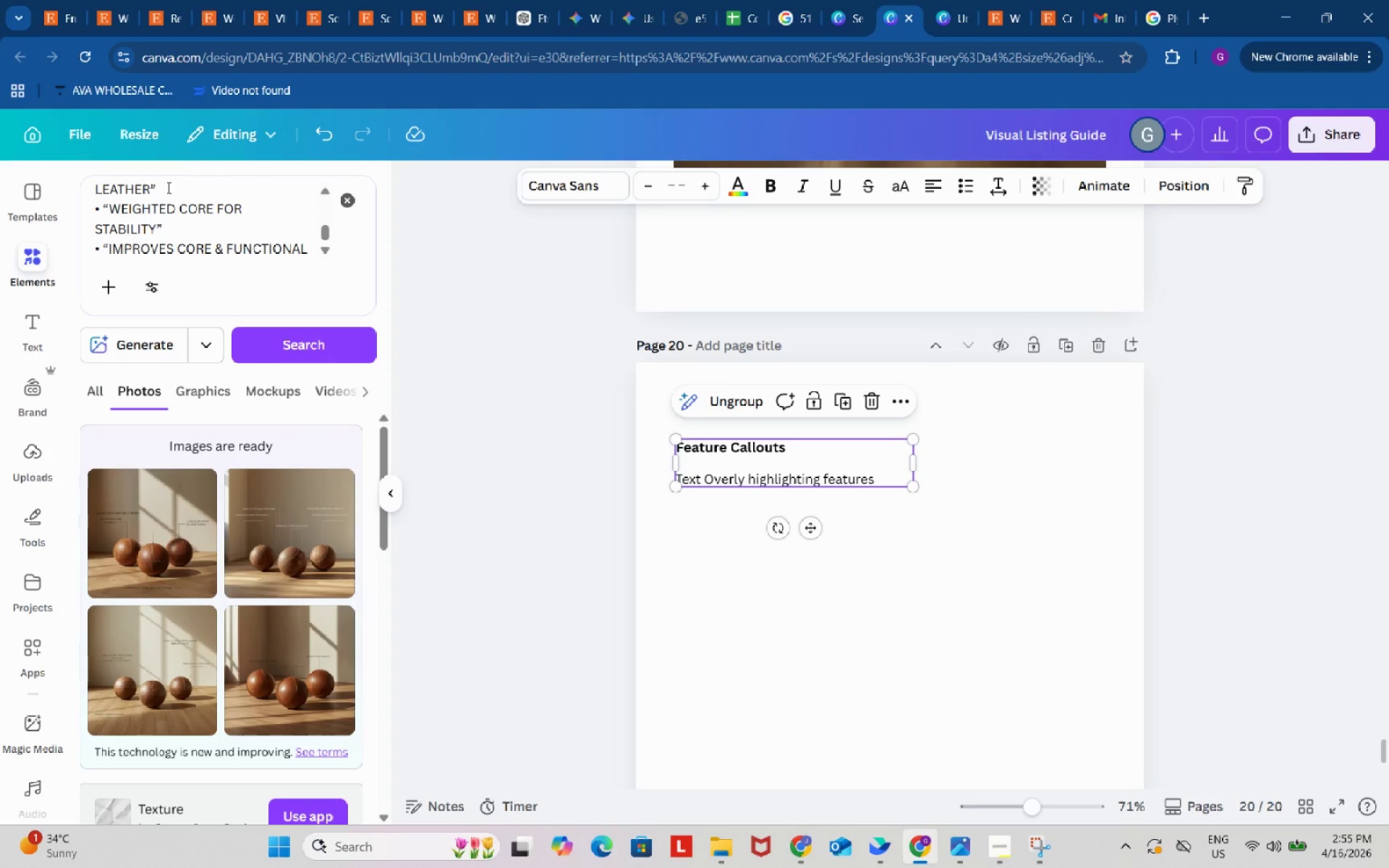 
left_click([20, 462])
 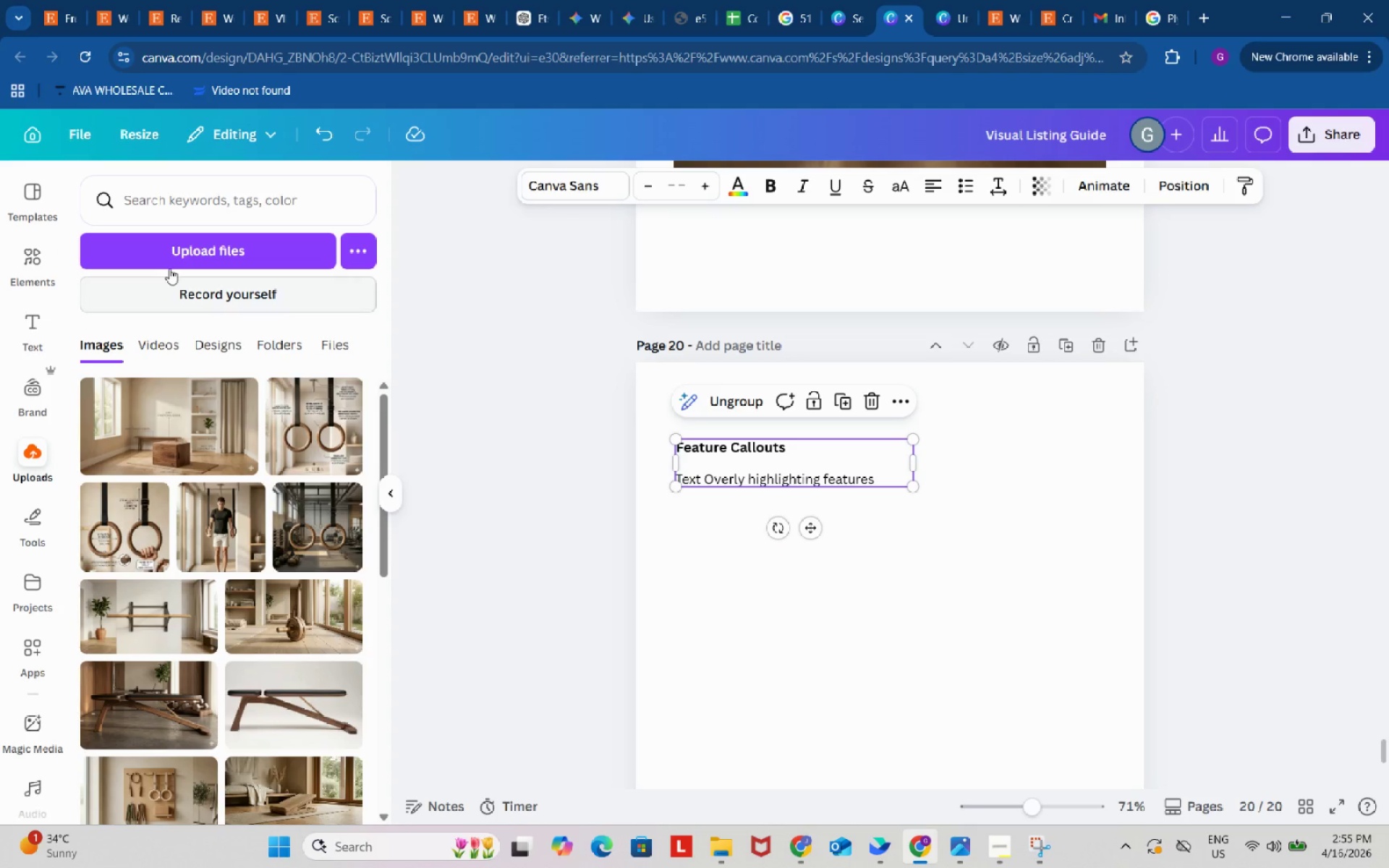 
left_click([171, 247])
 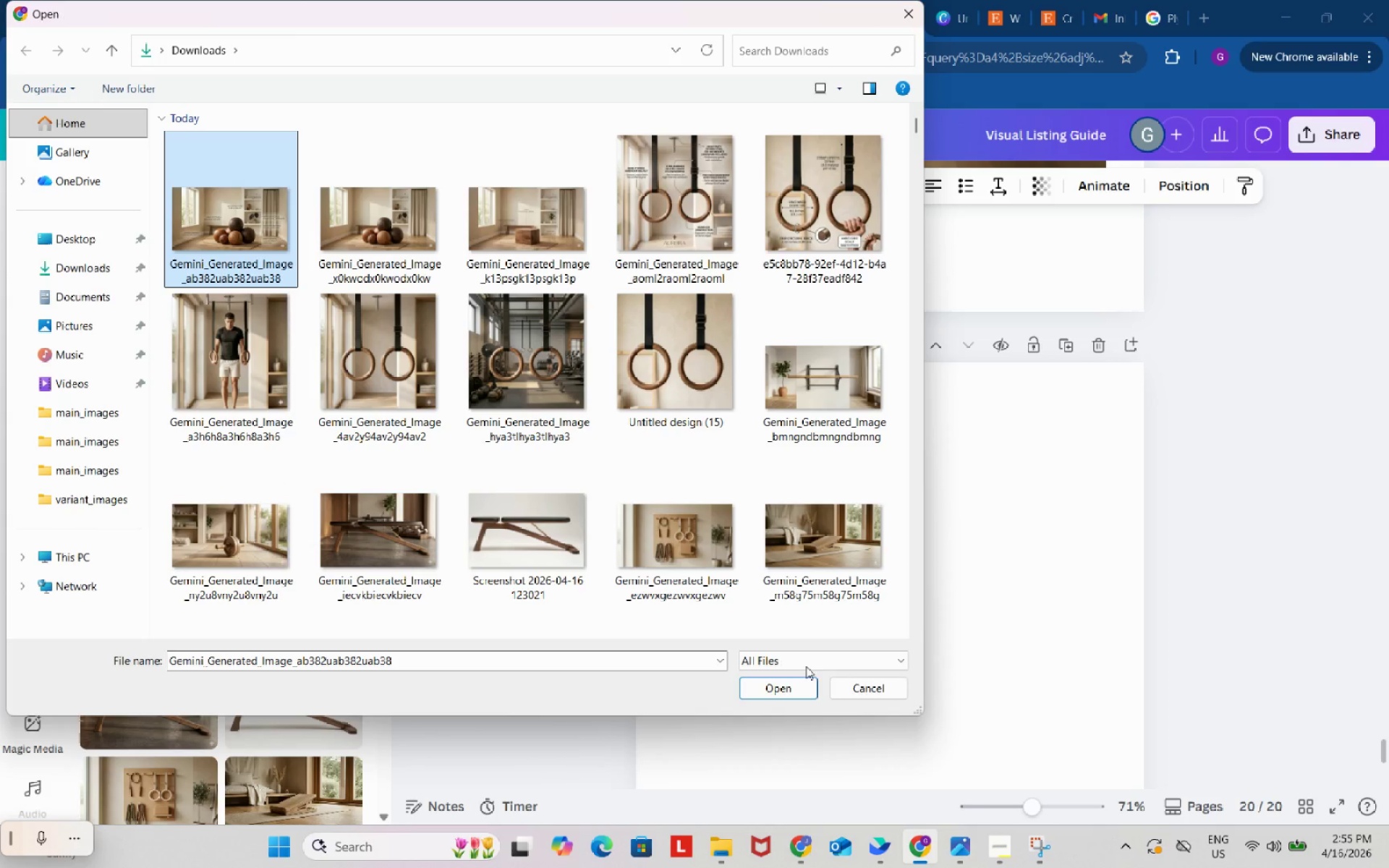 
left_click([799, 684])
 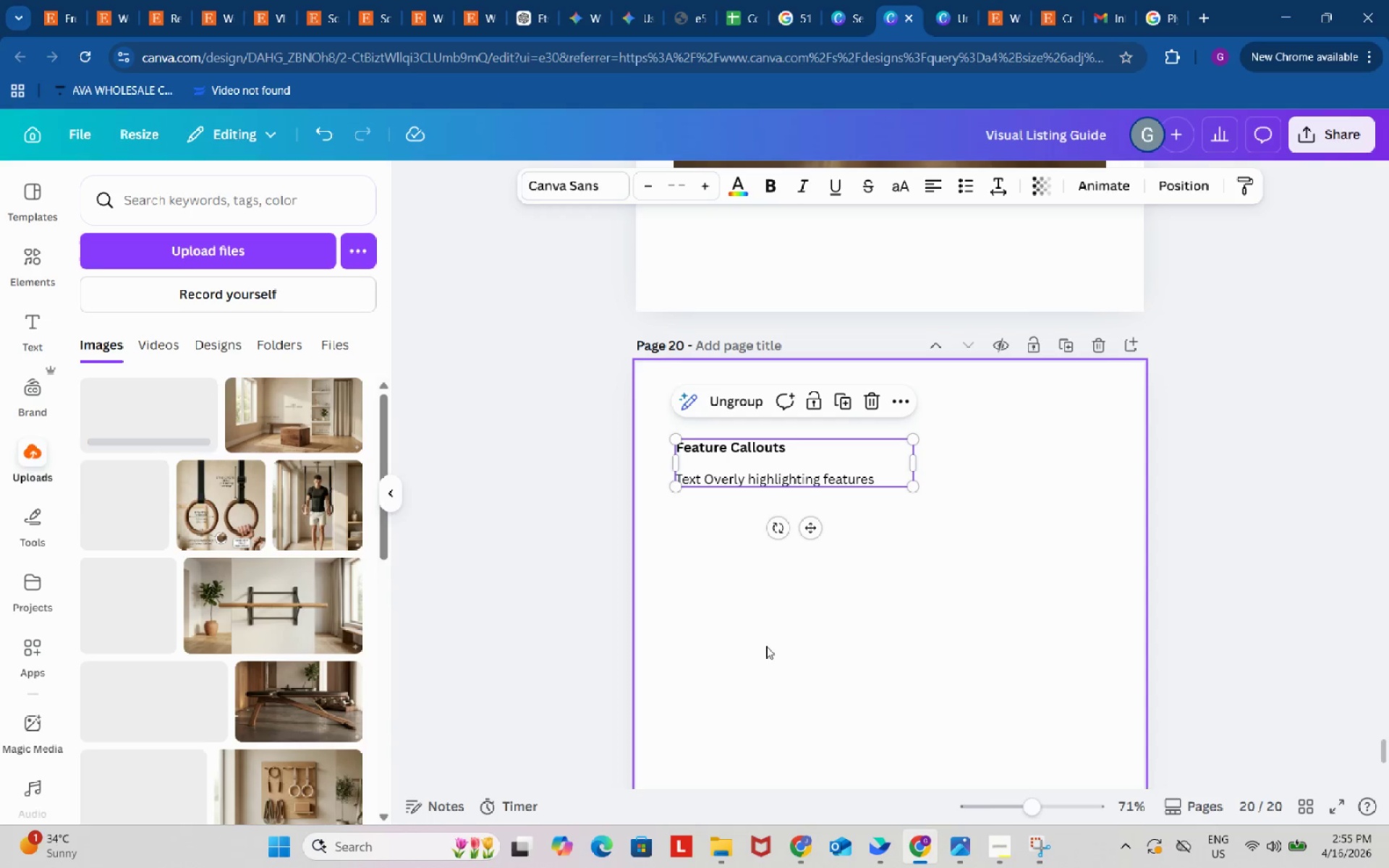 
scroll: coordinate [763, 642], scroll_direction: down, amount: 3.0
 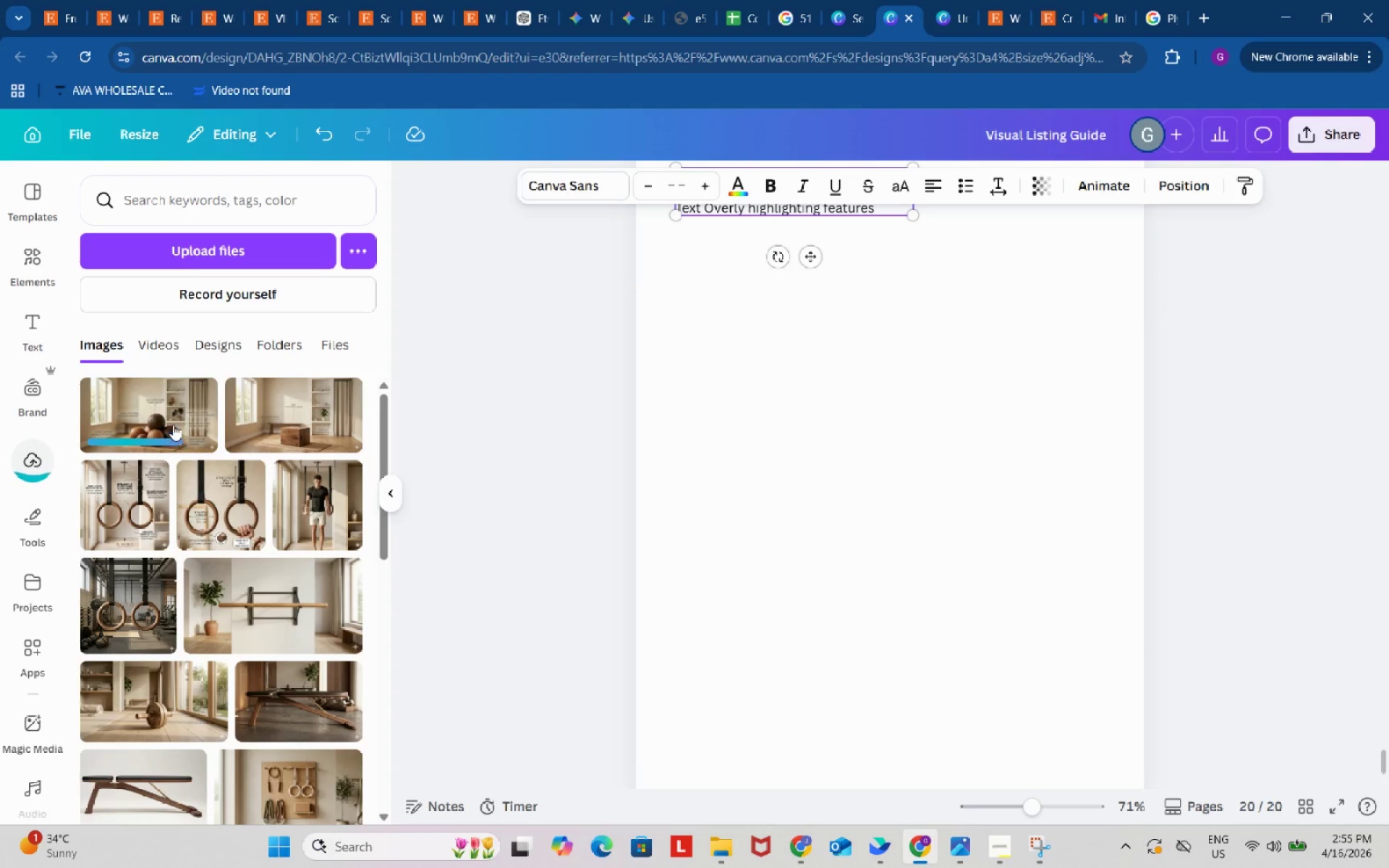 
left_click([158, 418])
 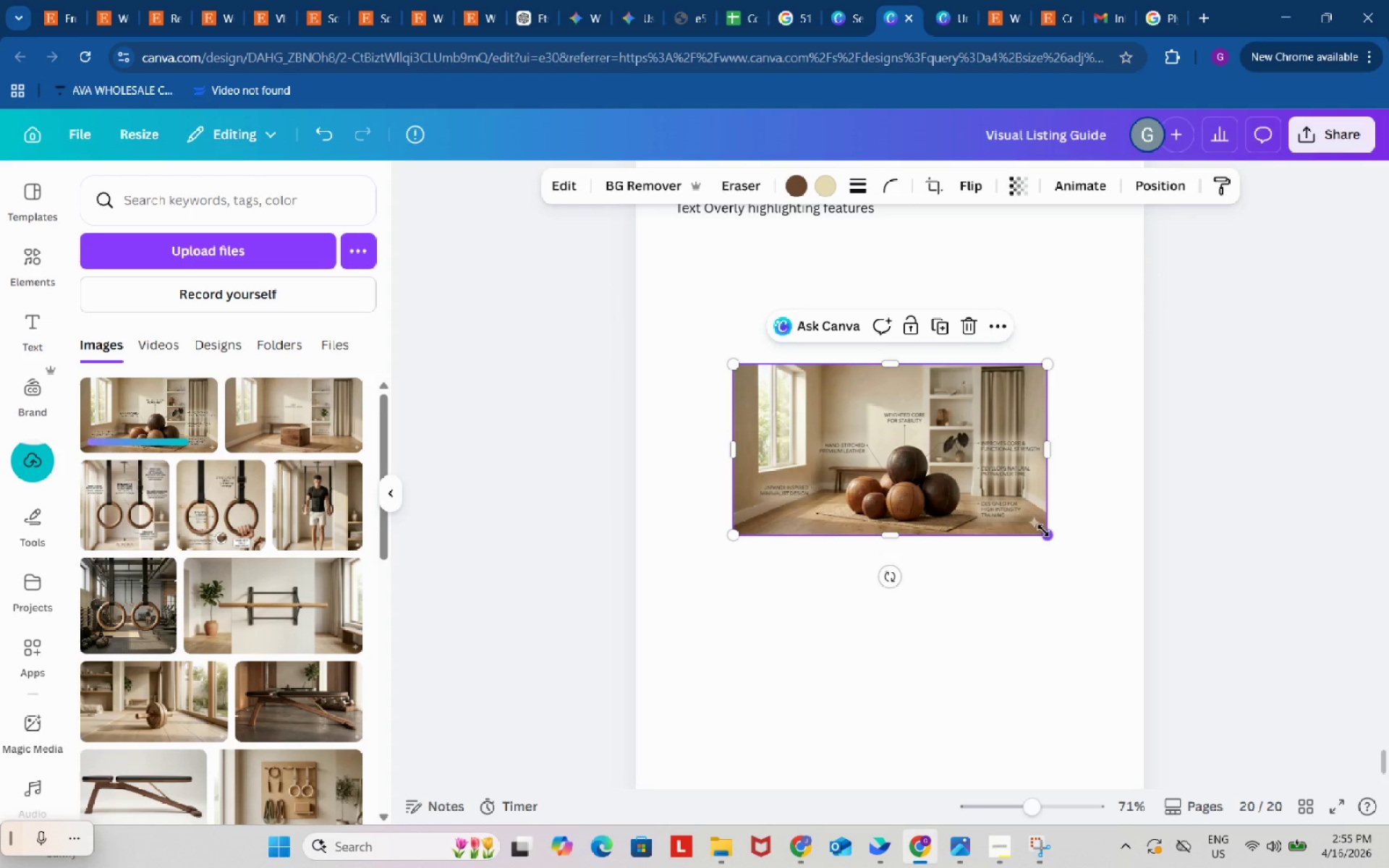 
left_click([932, 179])
 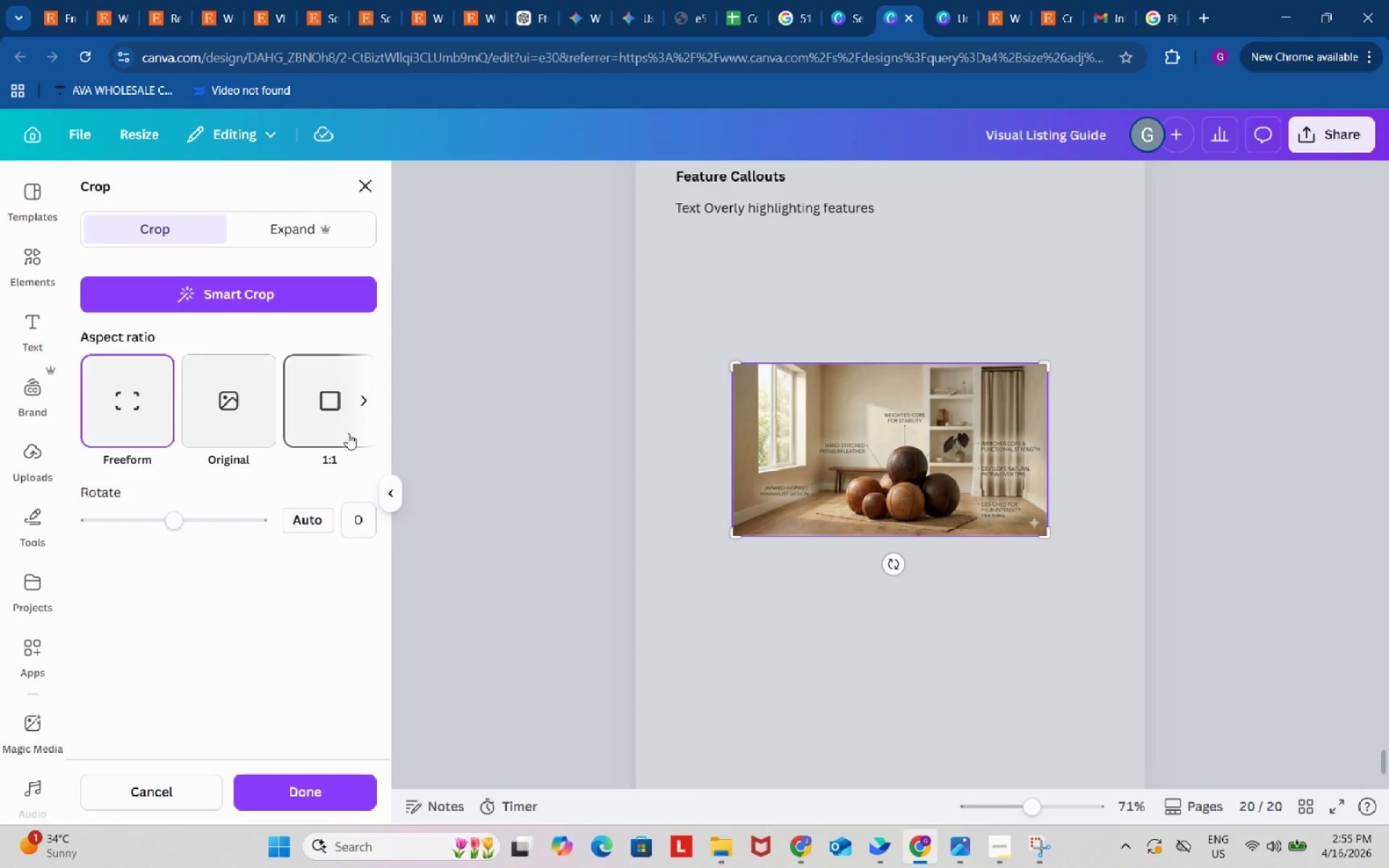 
left_click([321, 408])
 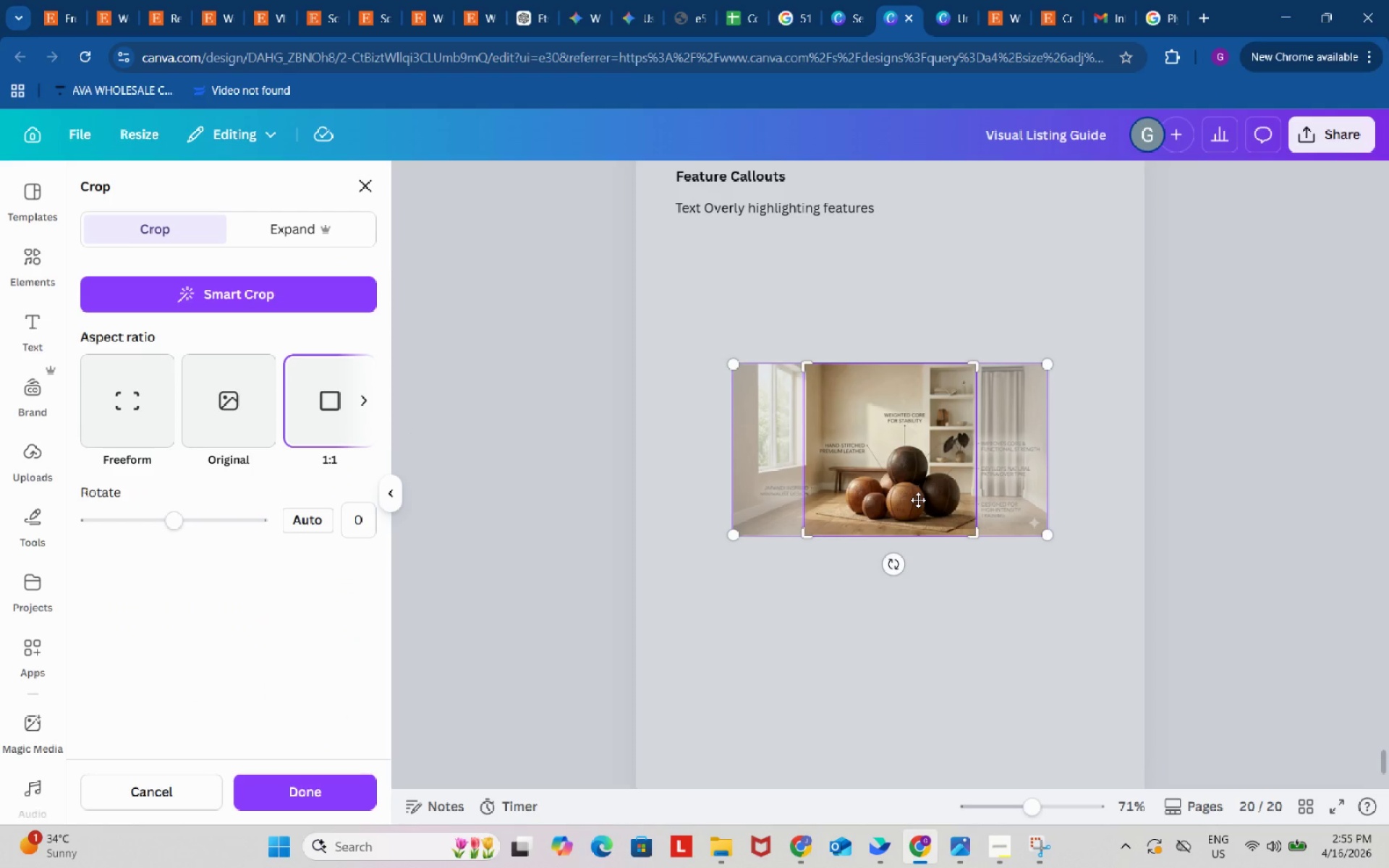 
left_click_drag(start_coordinate=[918, 497], to_coordinate=[888, 481])
 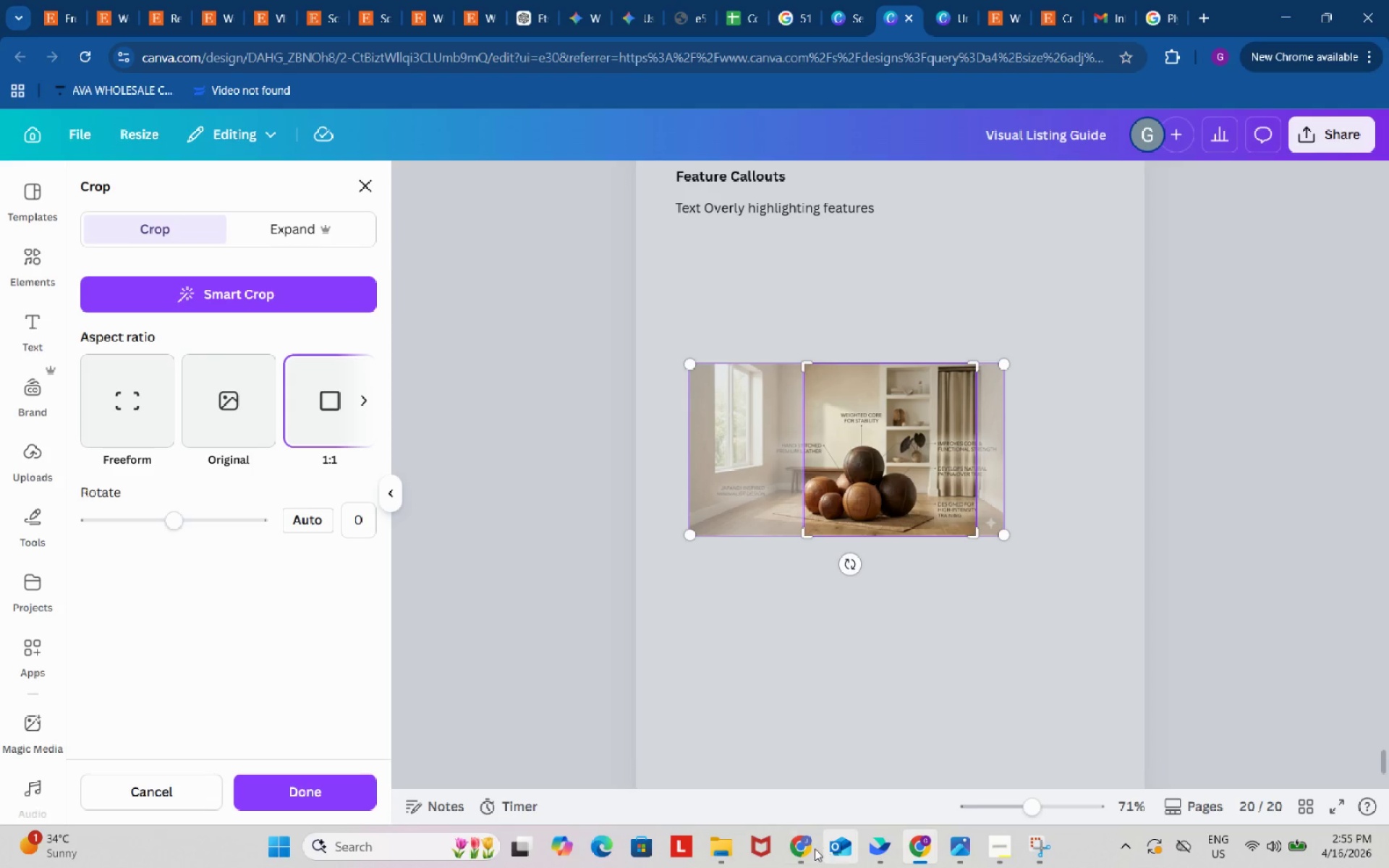 
left_click([798, 848])
 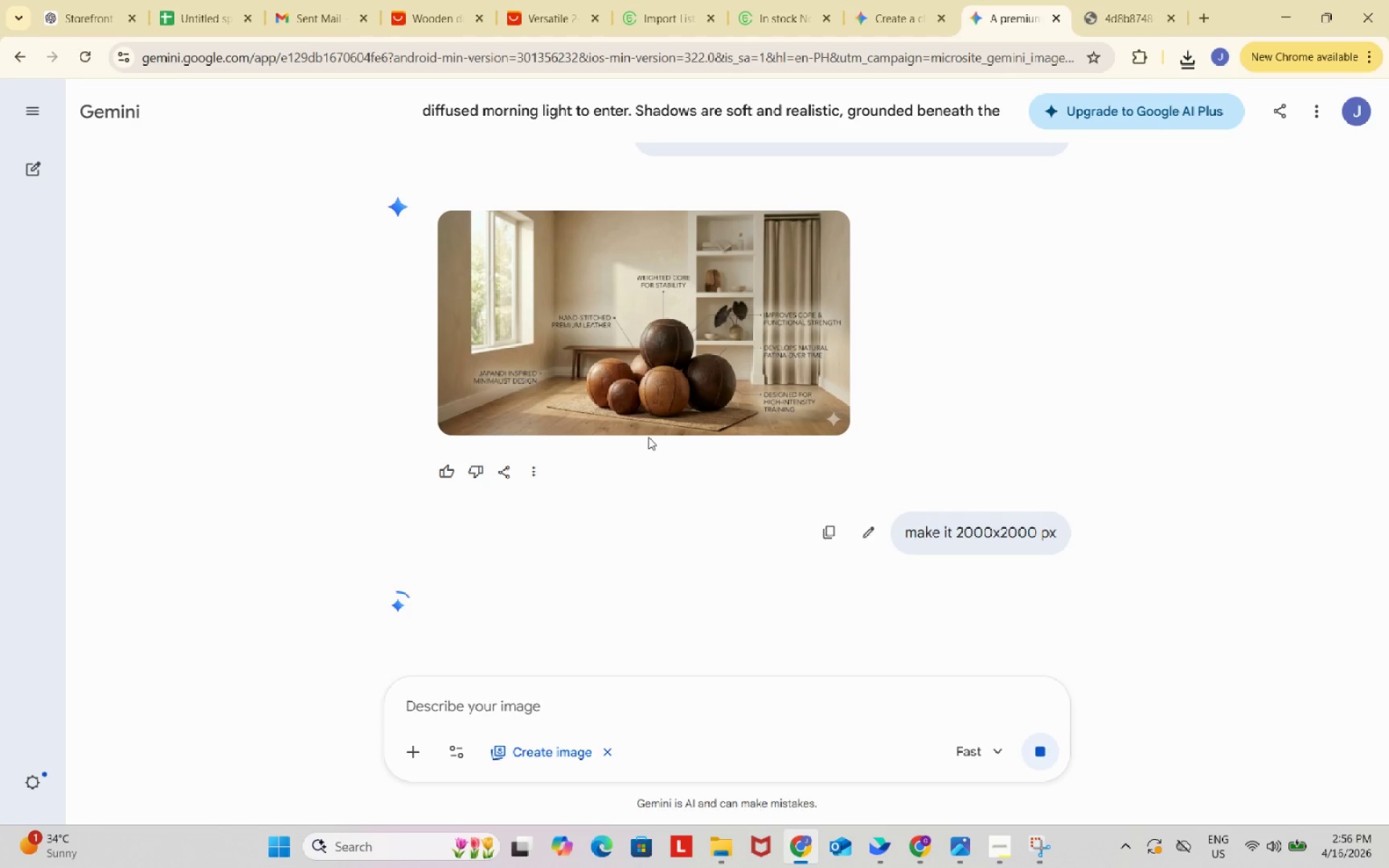 
scroll: coordinate [645, 423], scroll_direction: down, amount: 7.0
 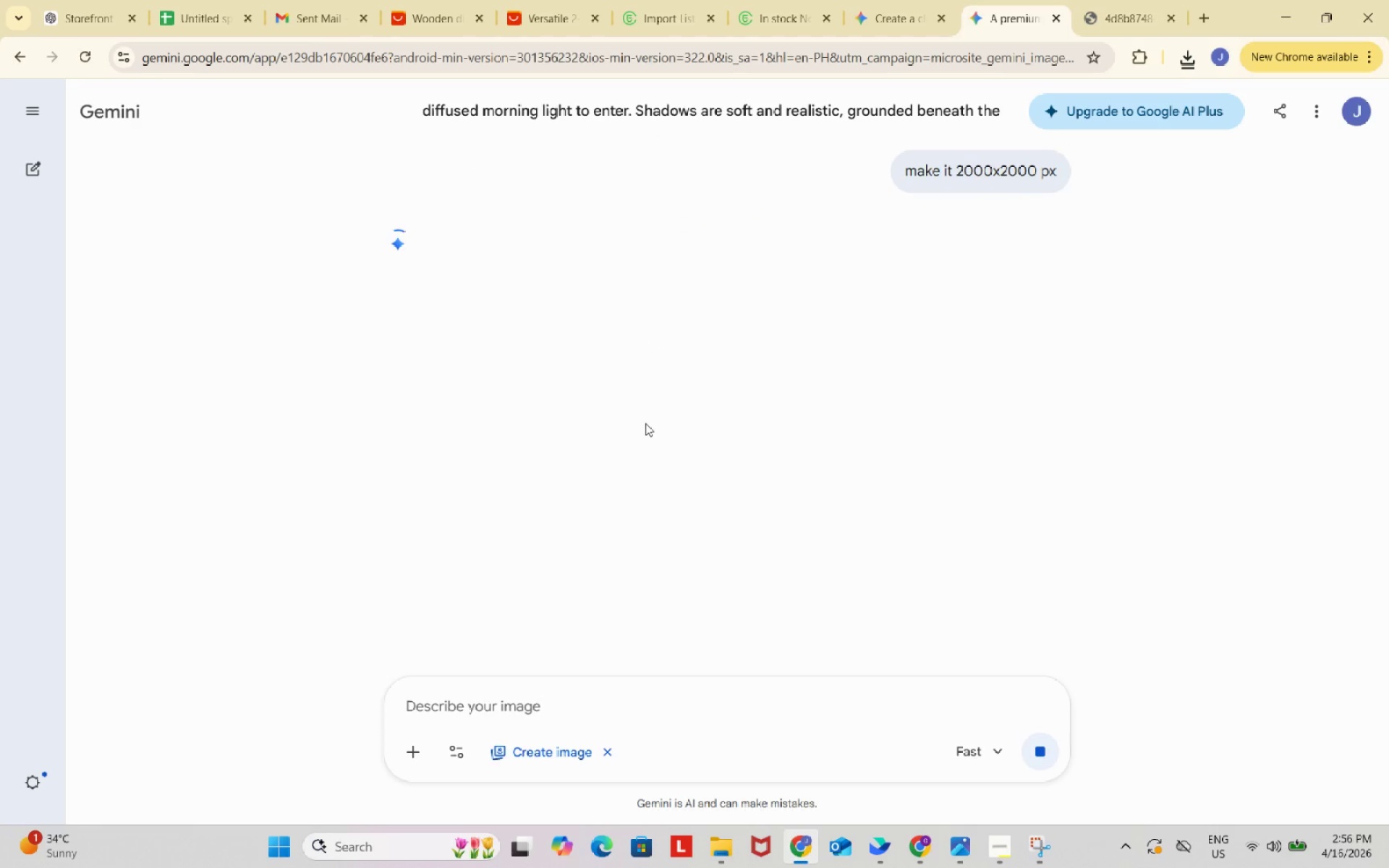 
wait(5.86)
 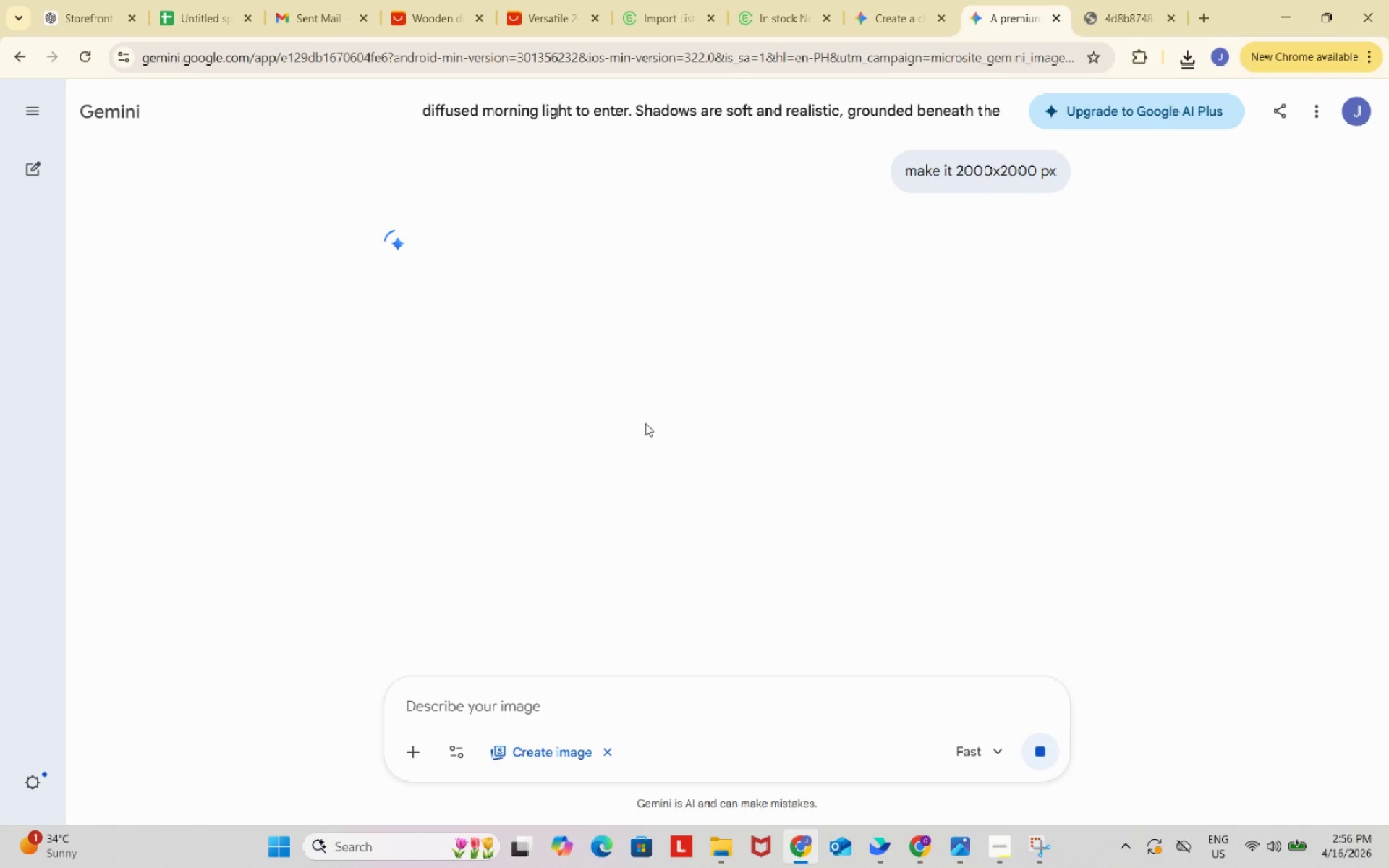 
left_click([918, 835])
 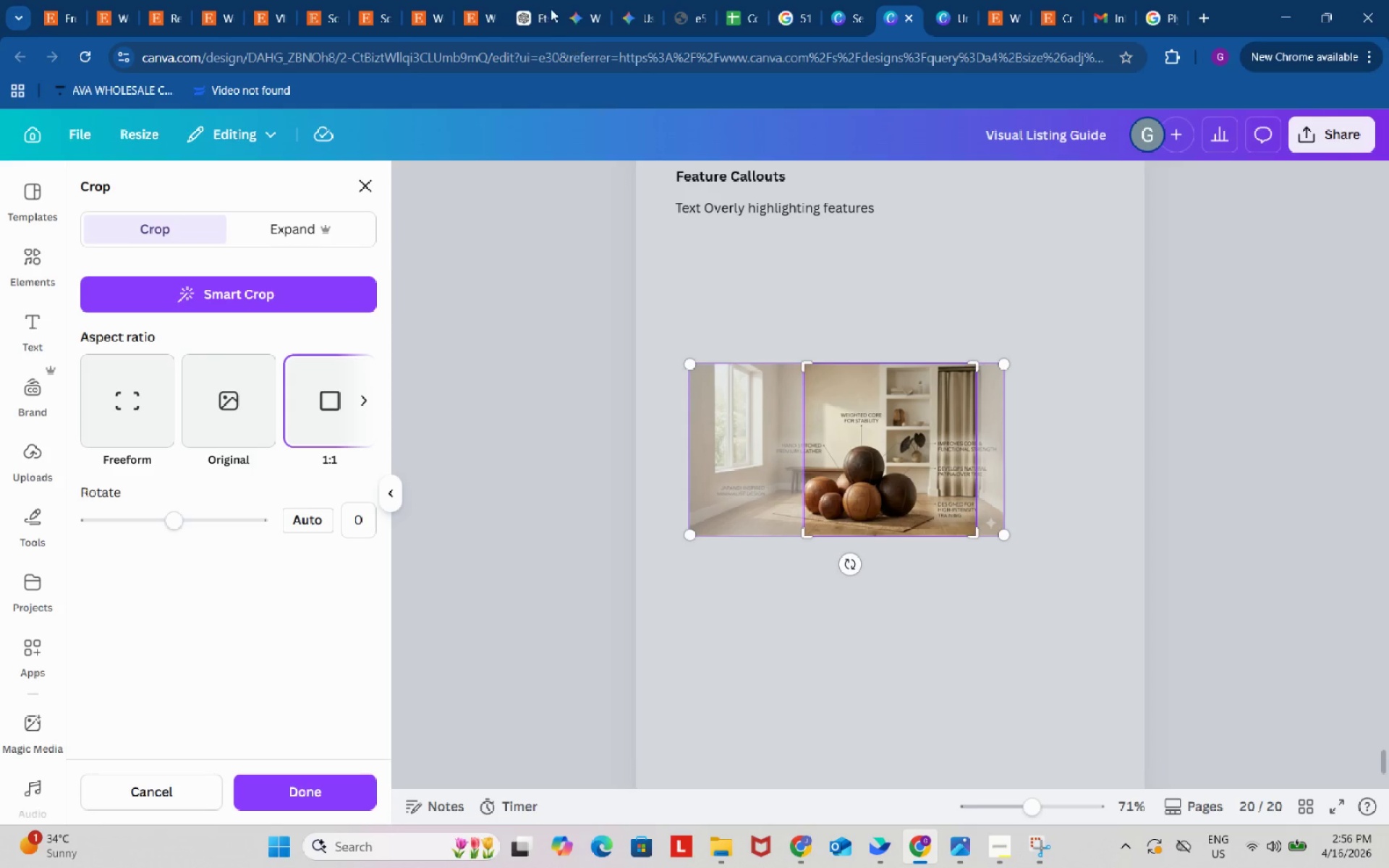 
left_click([540, 0])
 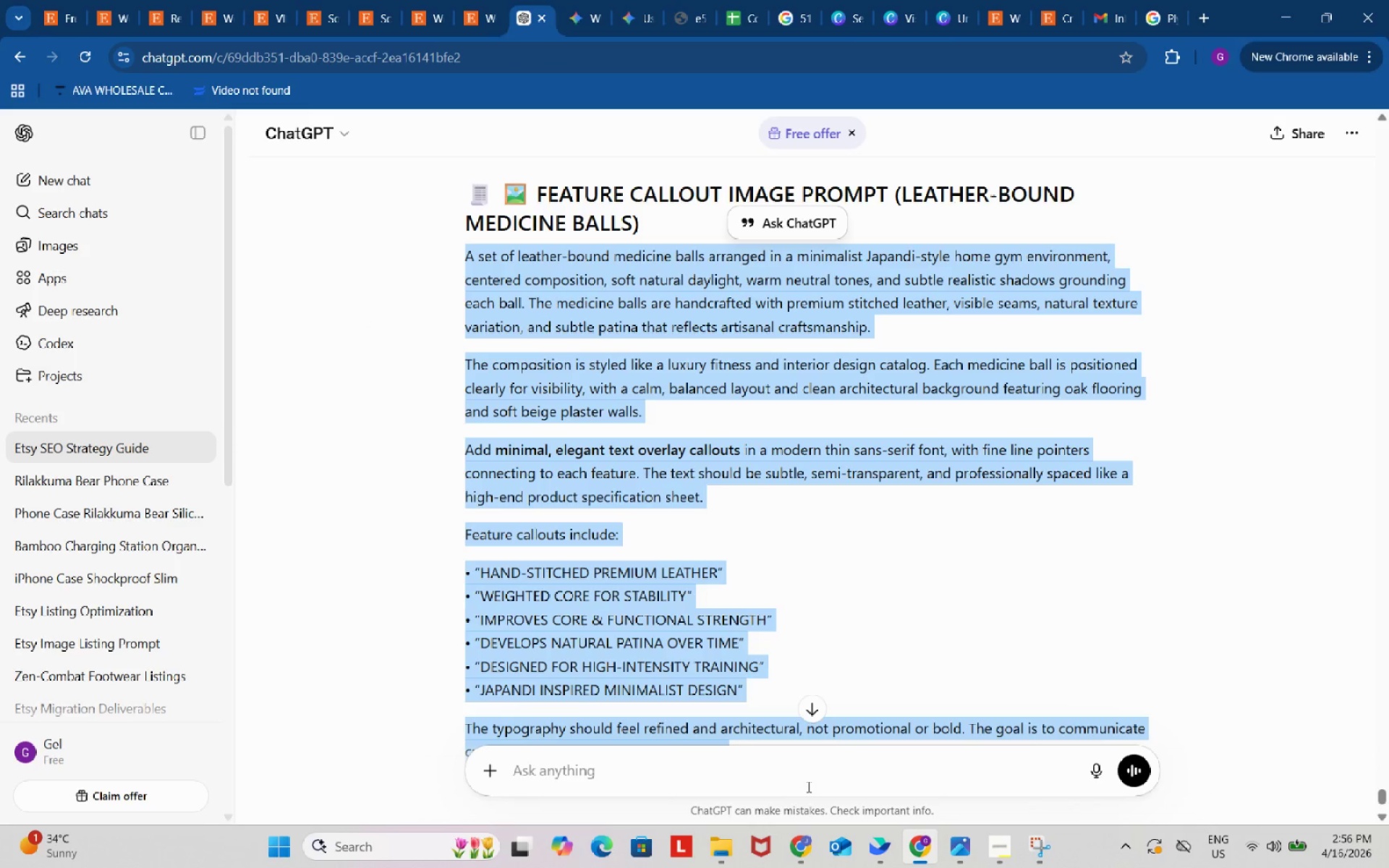 
left_click([811, 758])
 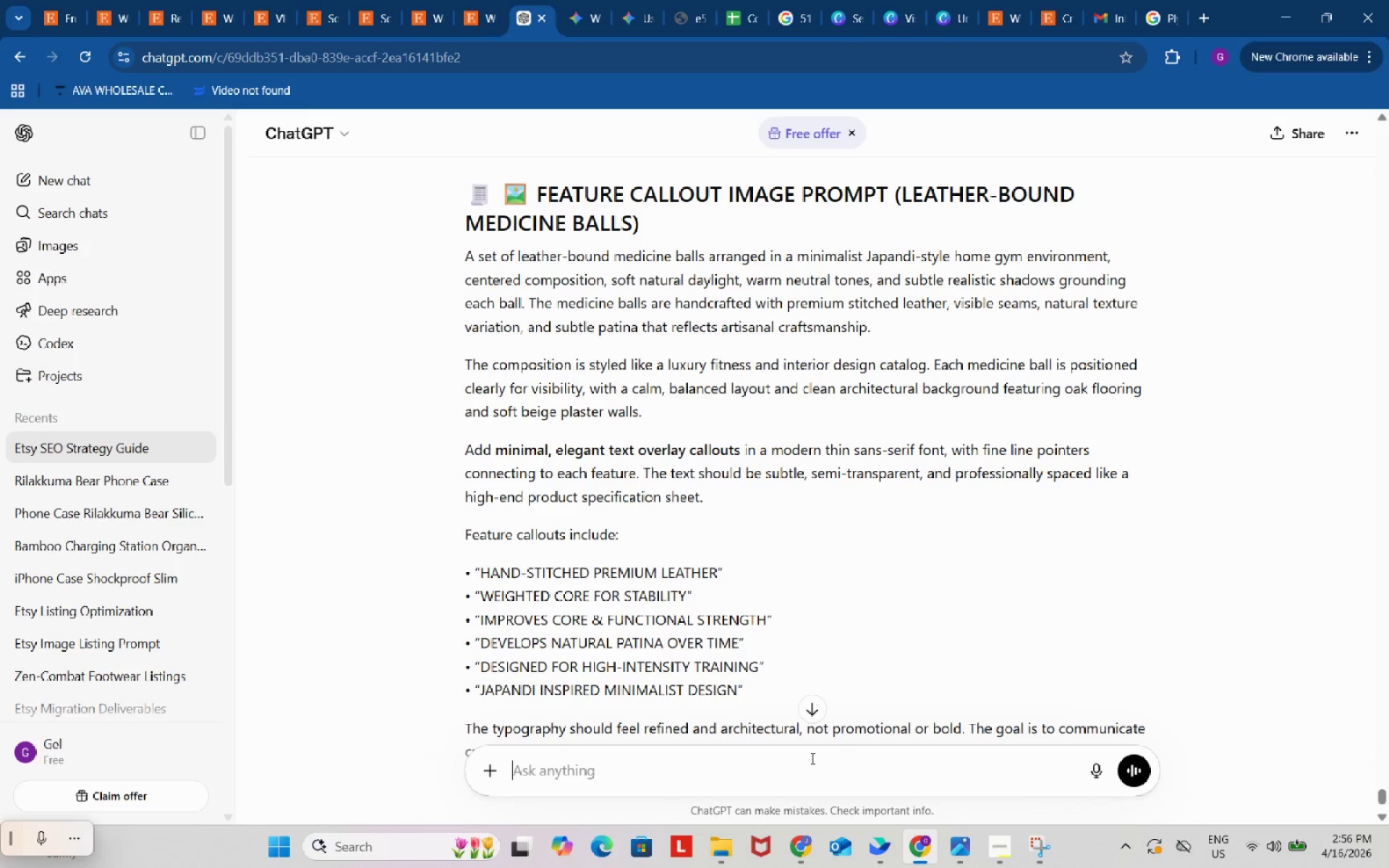 
type(can yo make a short prompt best for canva generated image)
 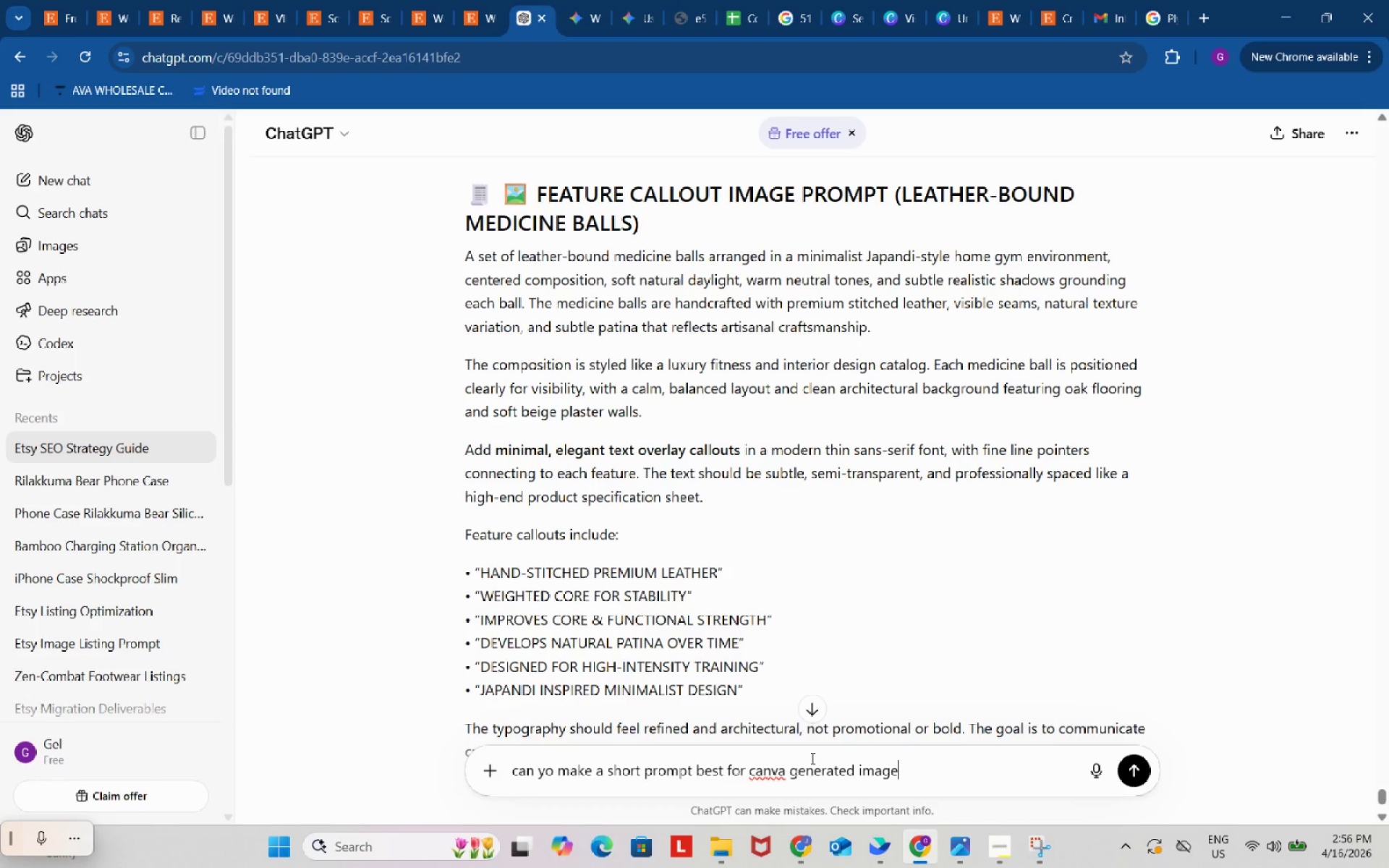 
key(Enter)
 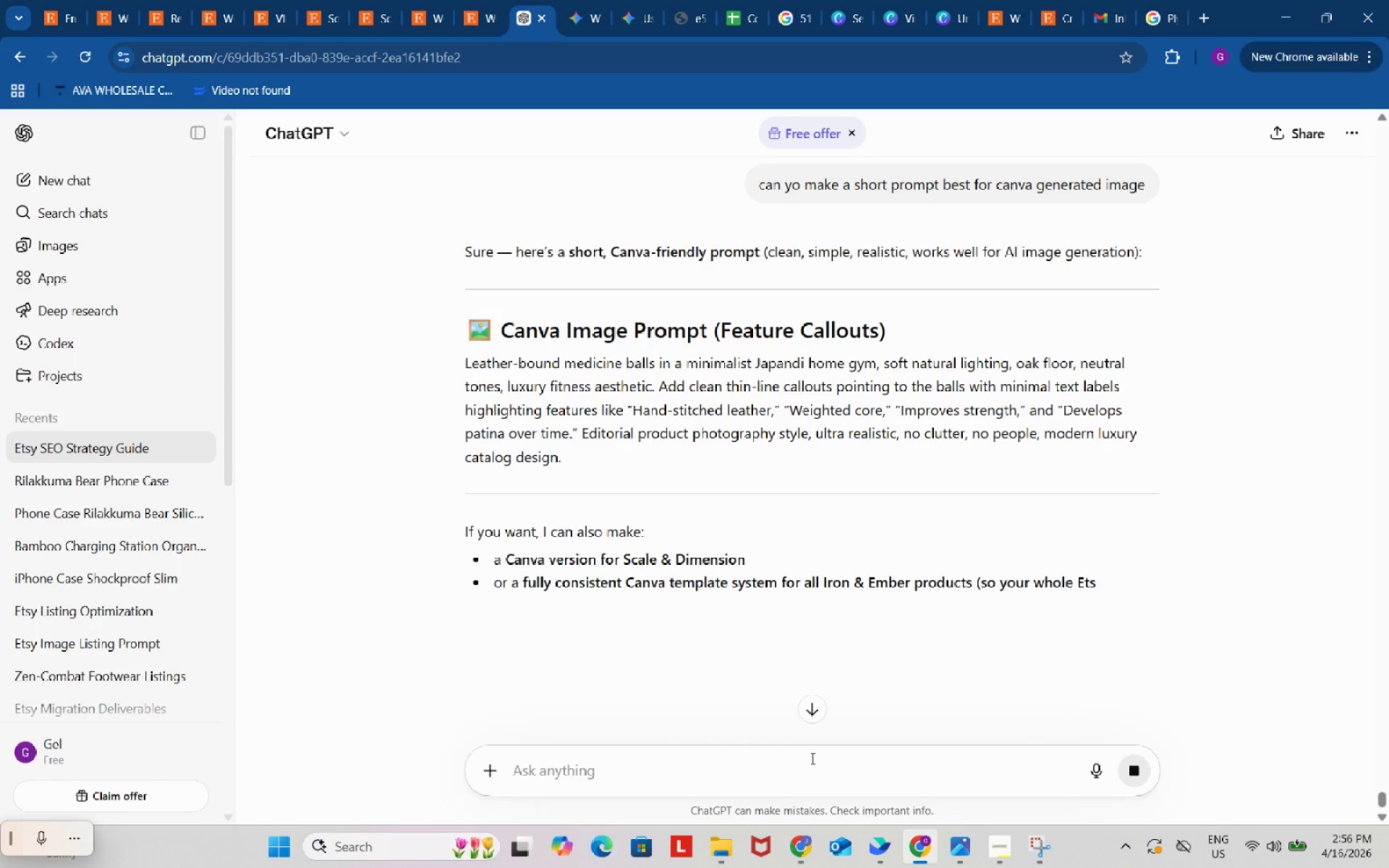 
wait(8.36)
 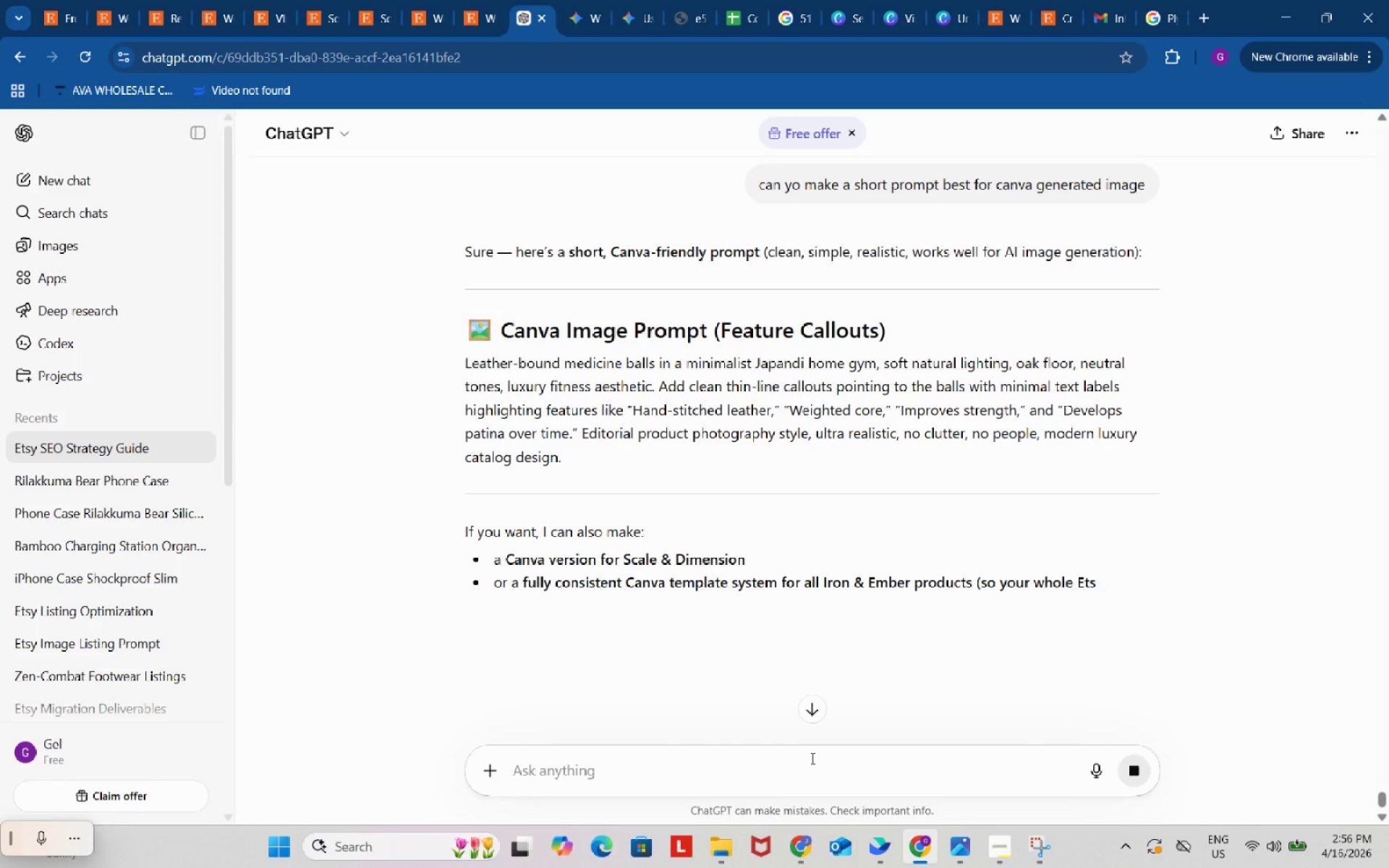 
left_click_drag(start_coordinate=[586, 471], to_coordinate=[461, 365])
 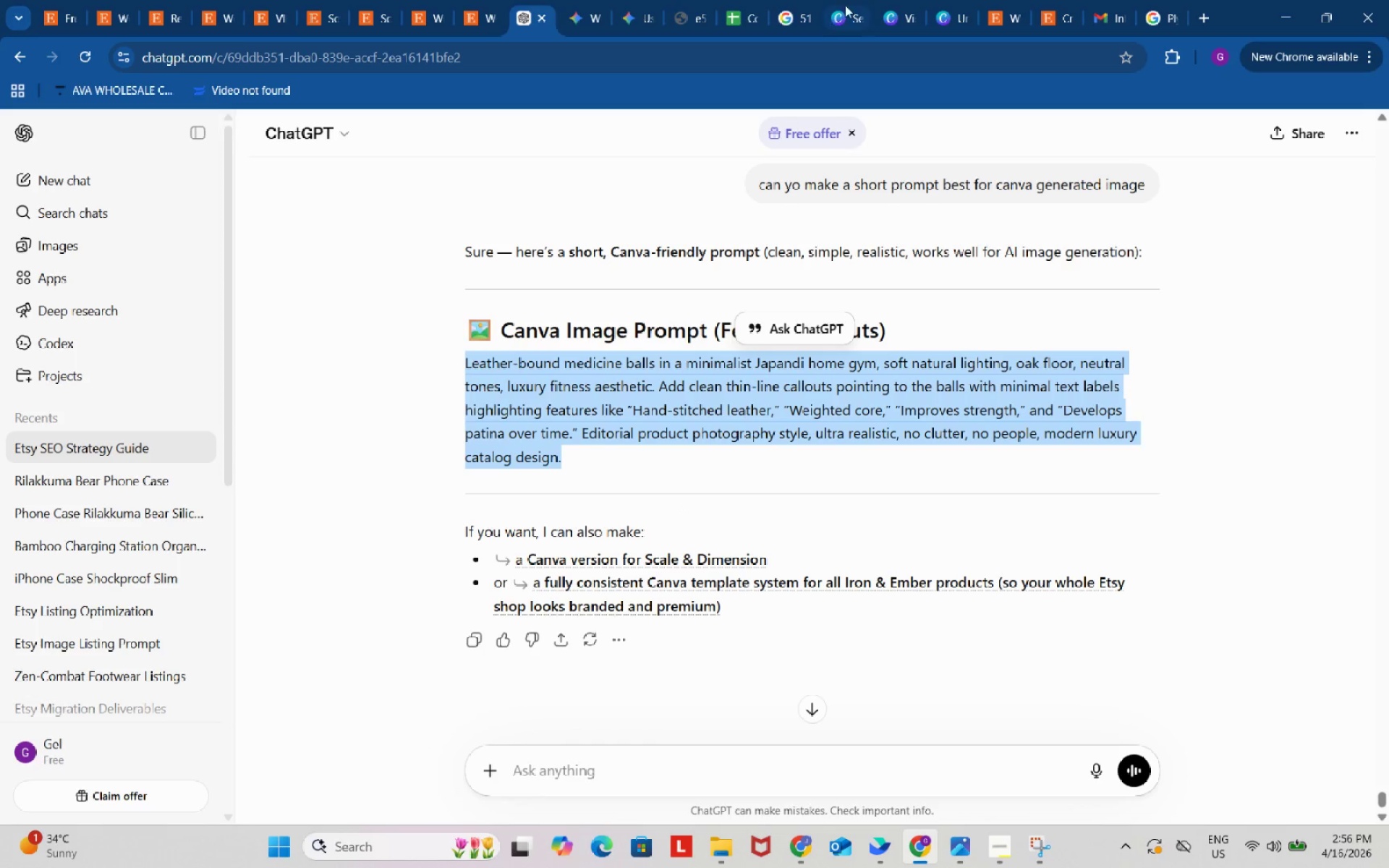 
key(Control+ControlLeft)
 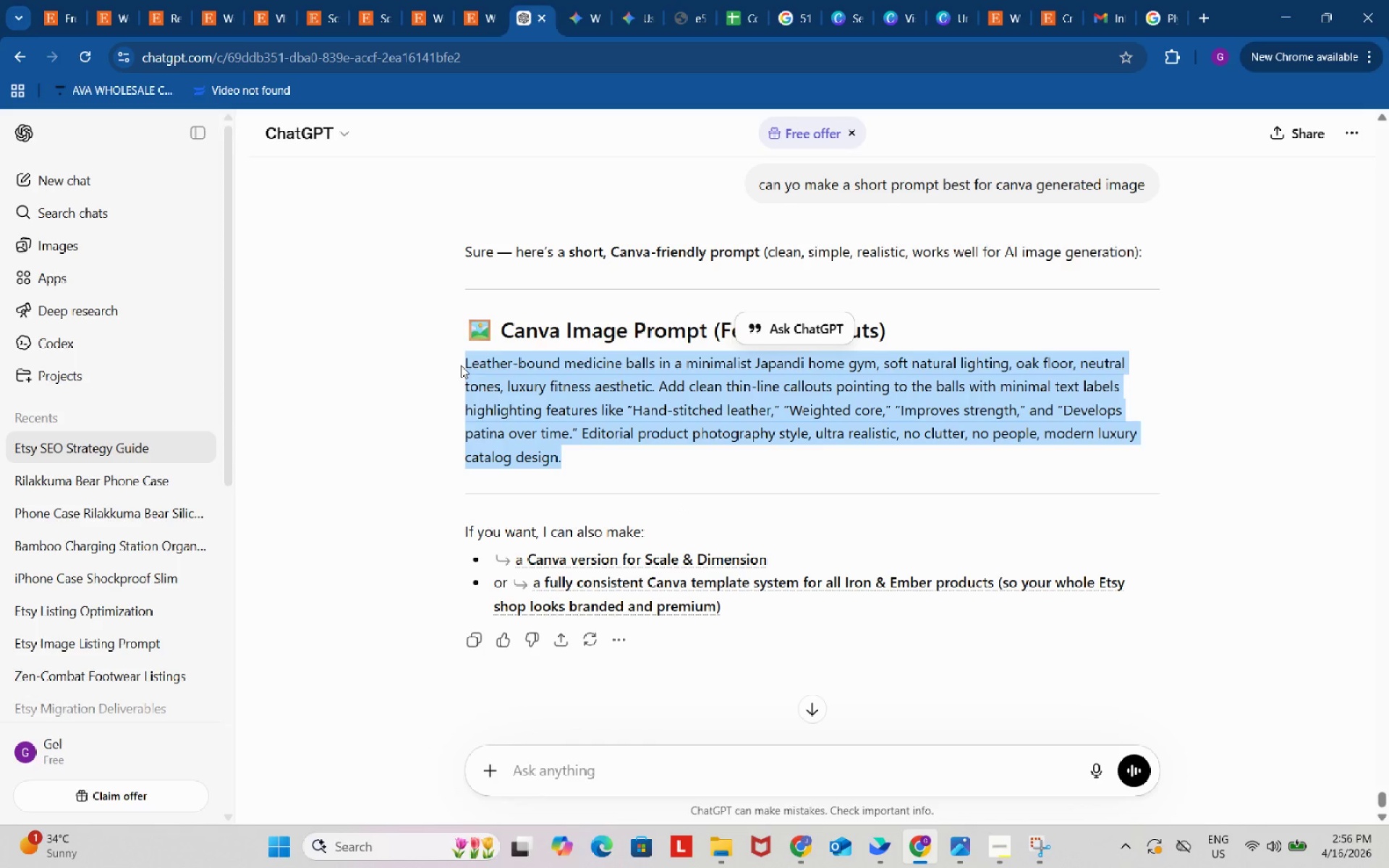 
key(Control+C)
 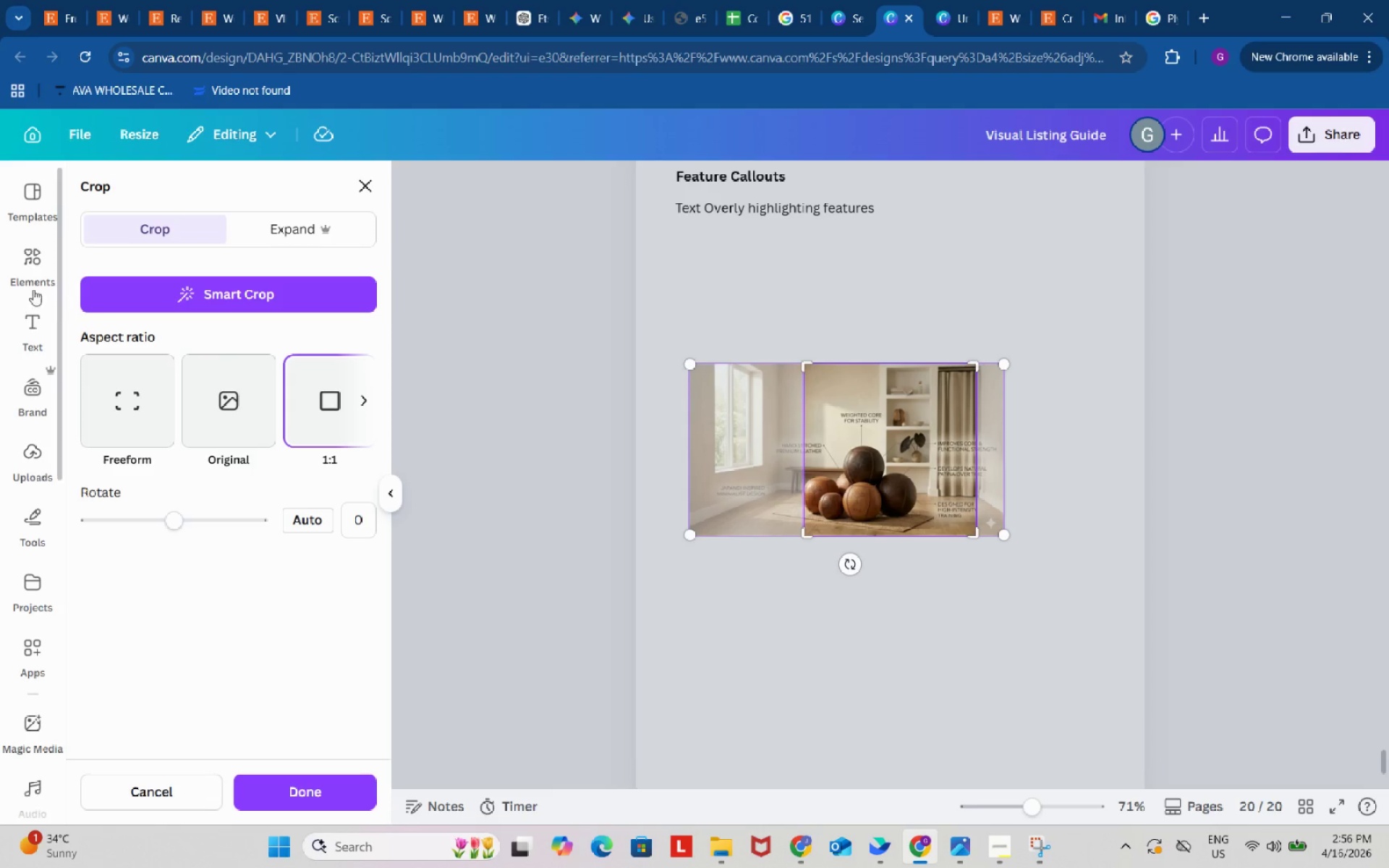 
left_click([27, 261])
 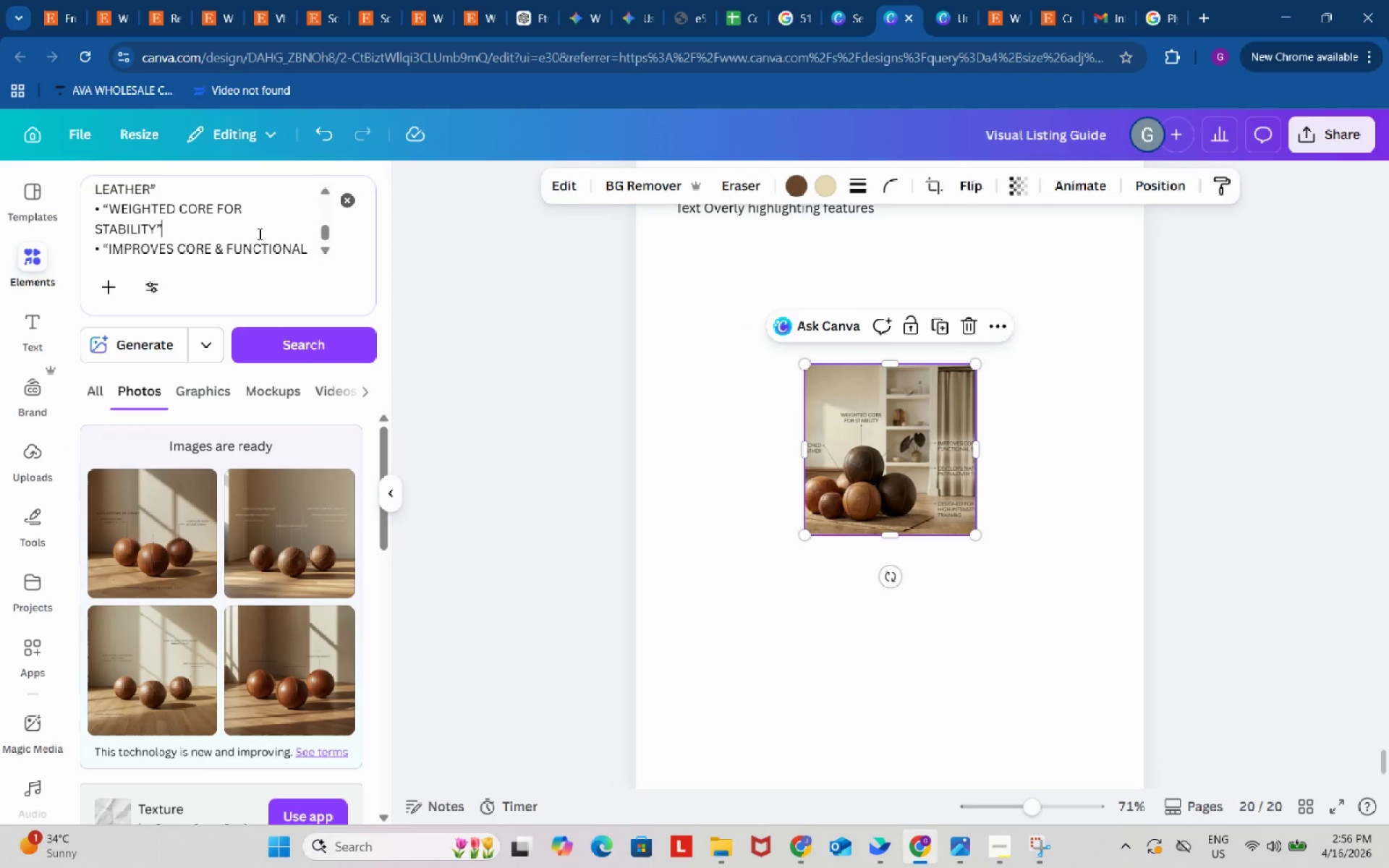 
key(Control+ControlLeft)
 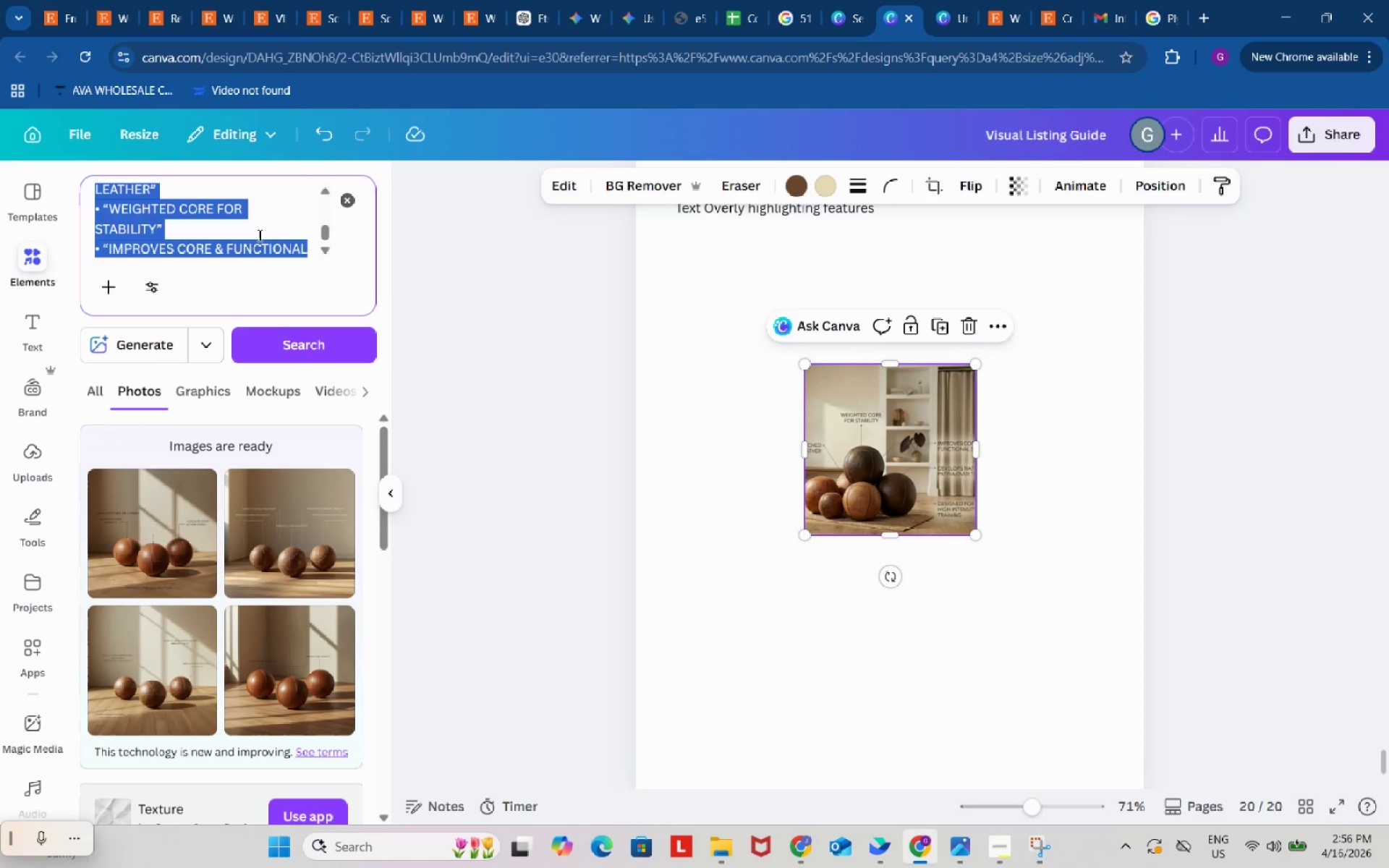 
key(Control+A)
 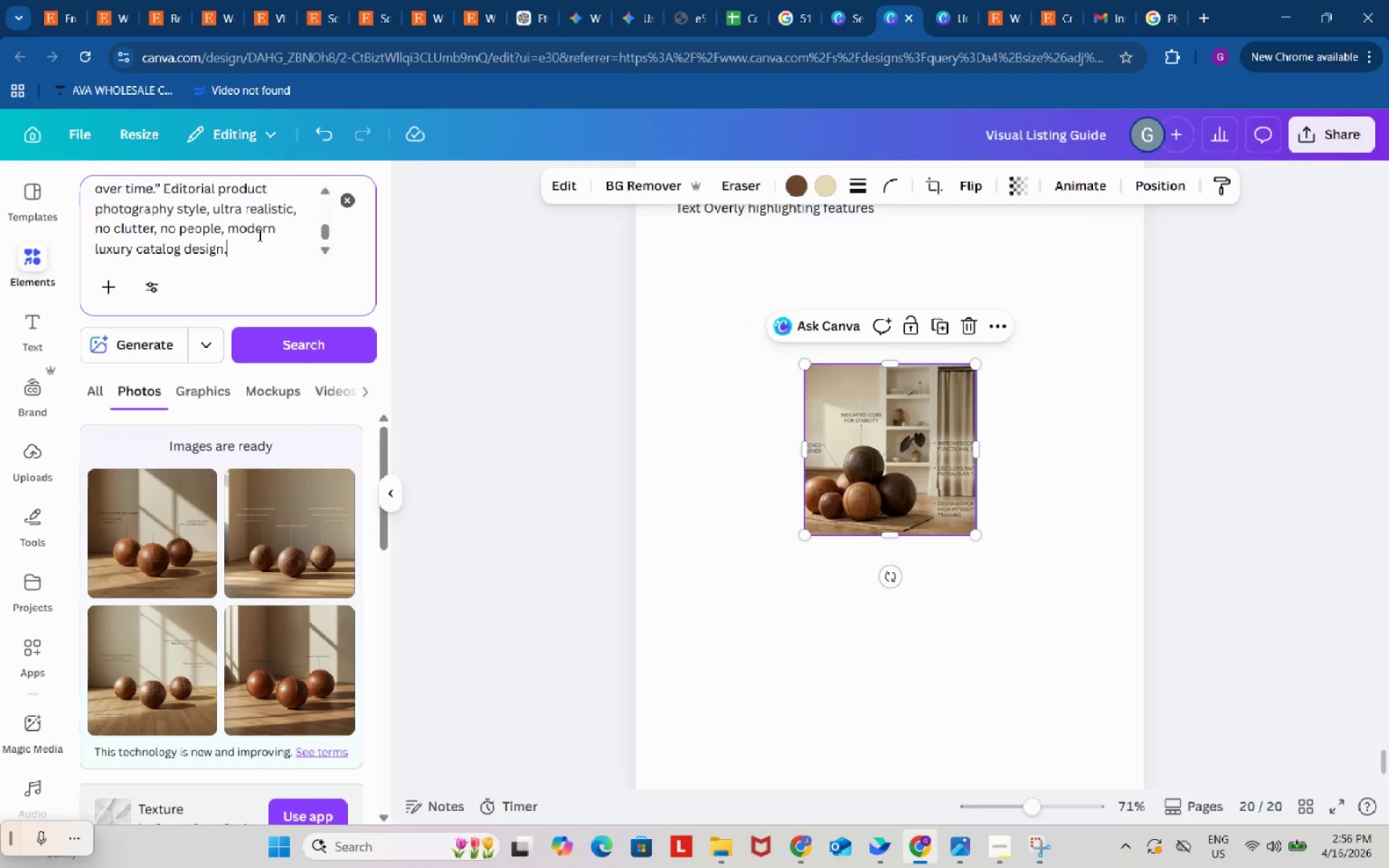 
key(Control+ControlLeft)
 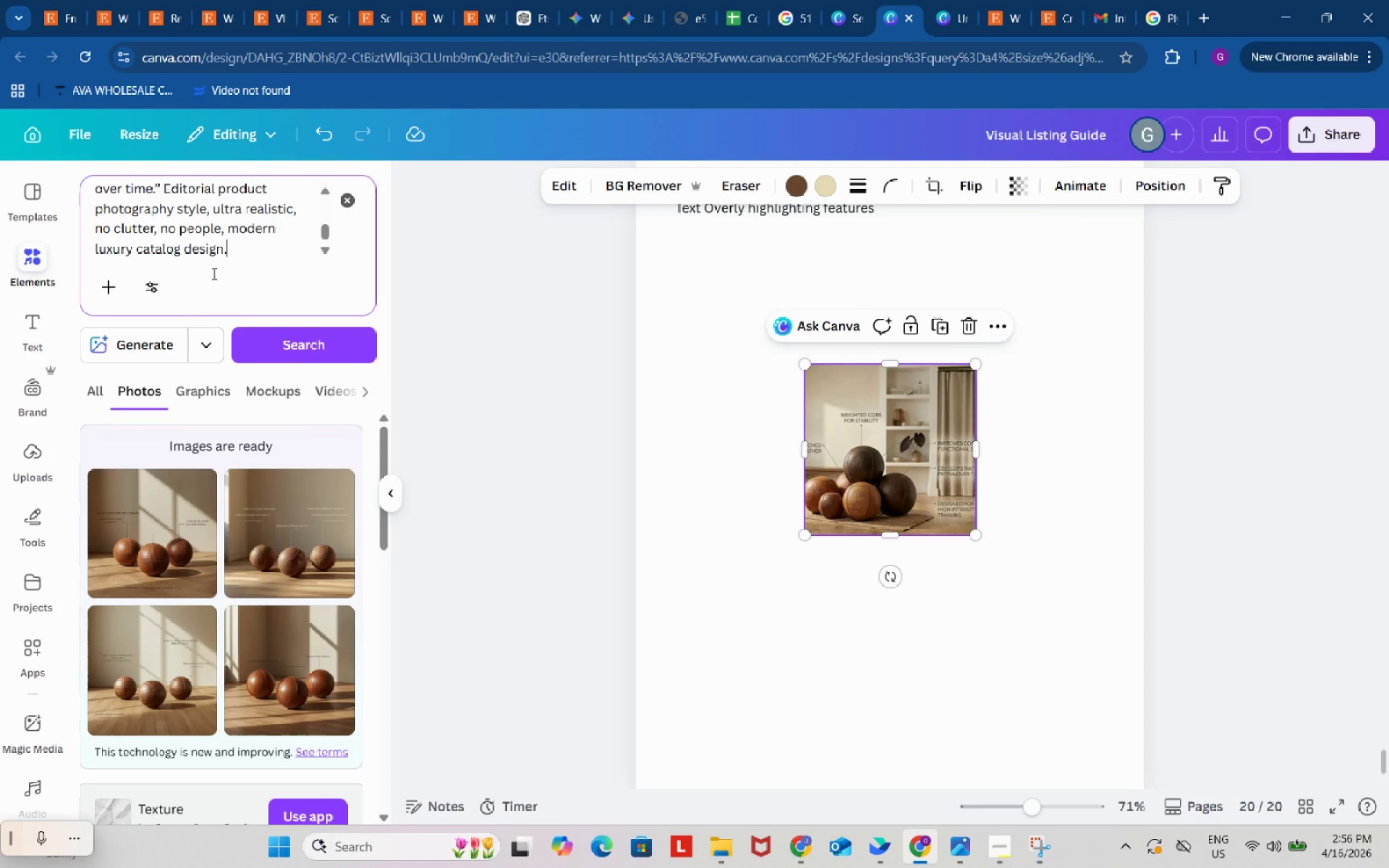 
key(Control+V)
 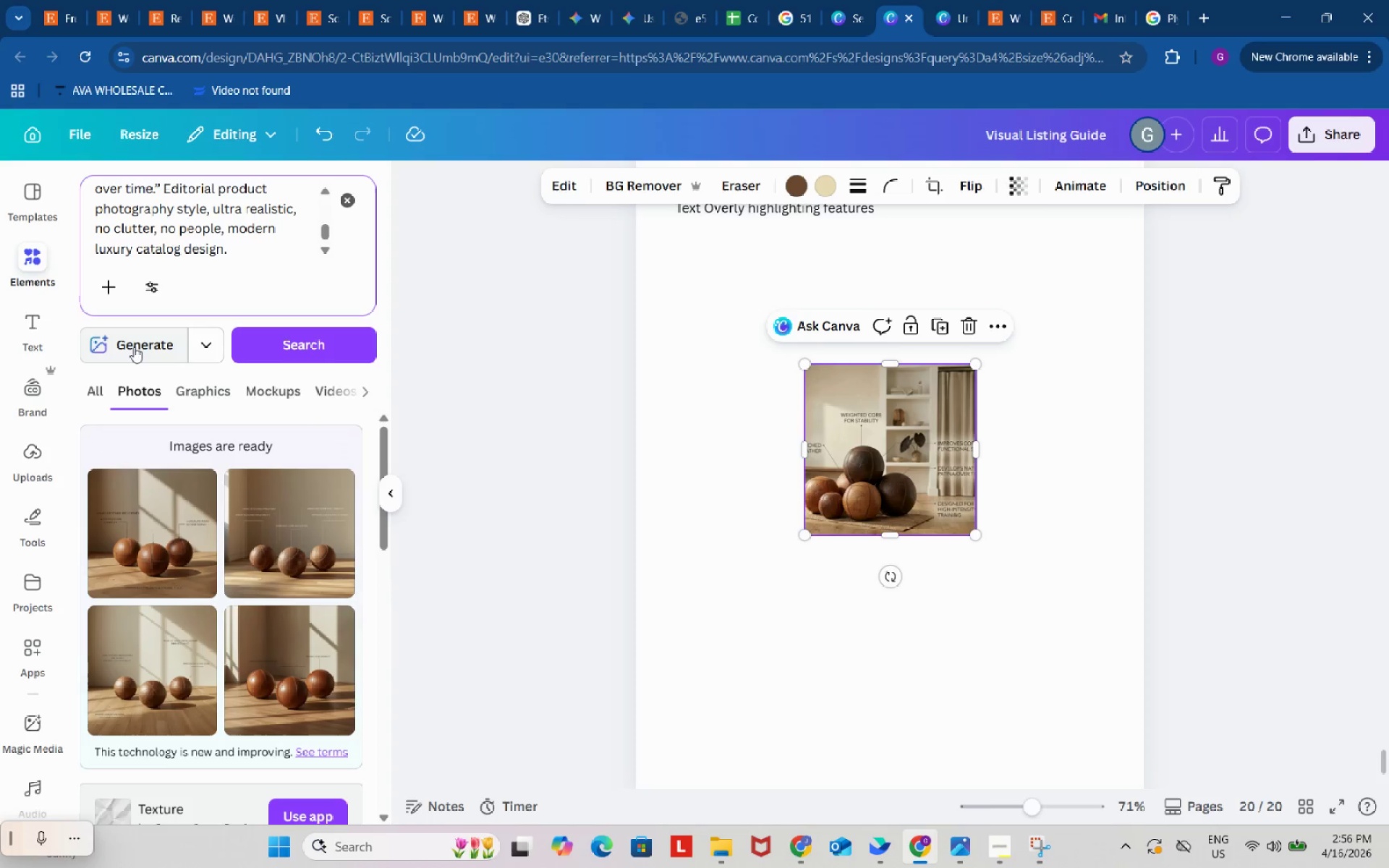 
left_click([133, 345])
 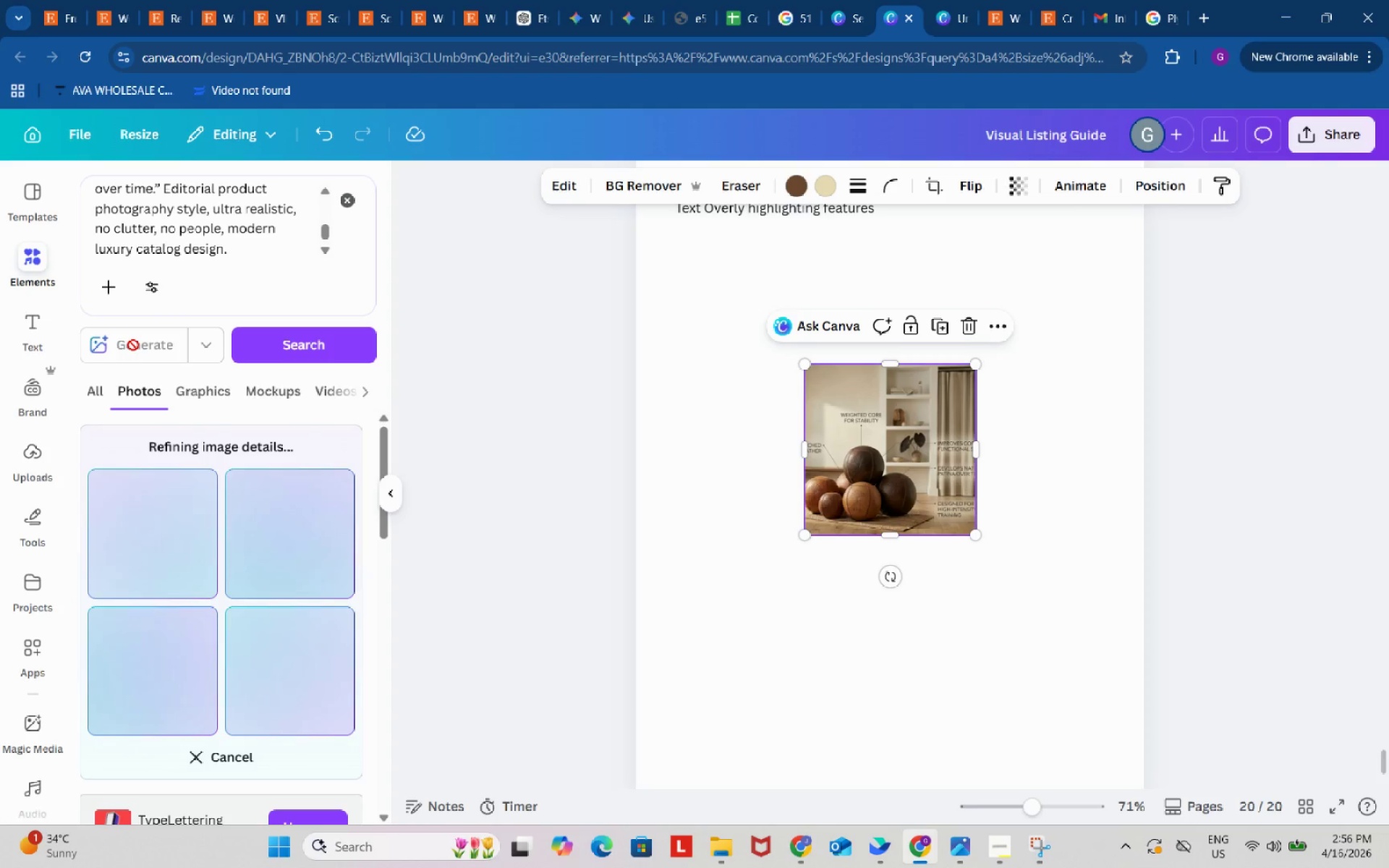 
wait(10.18)
 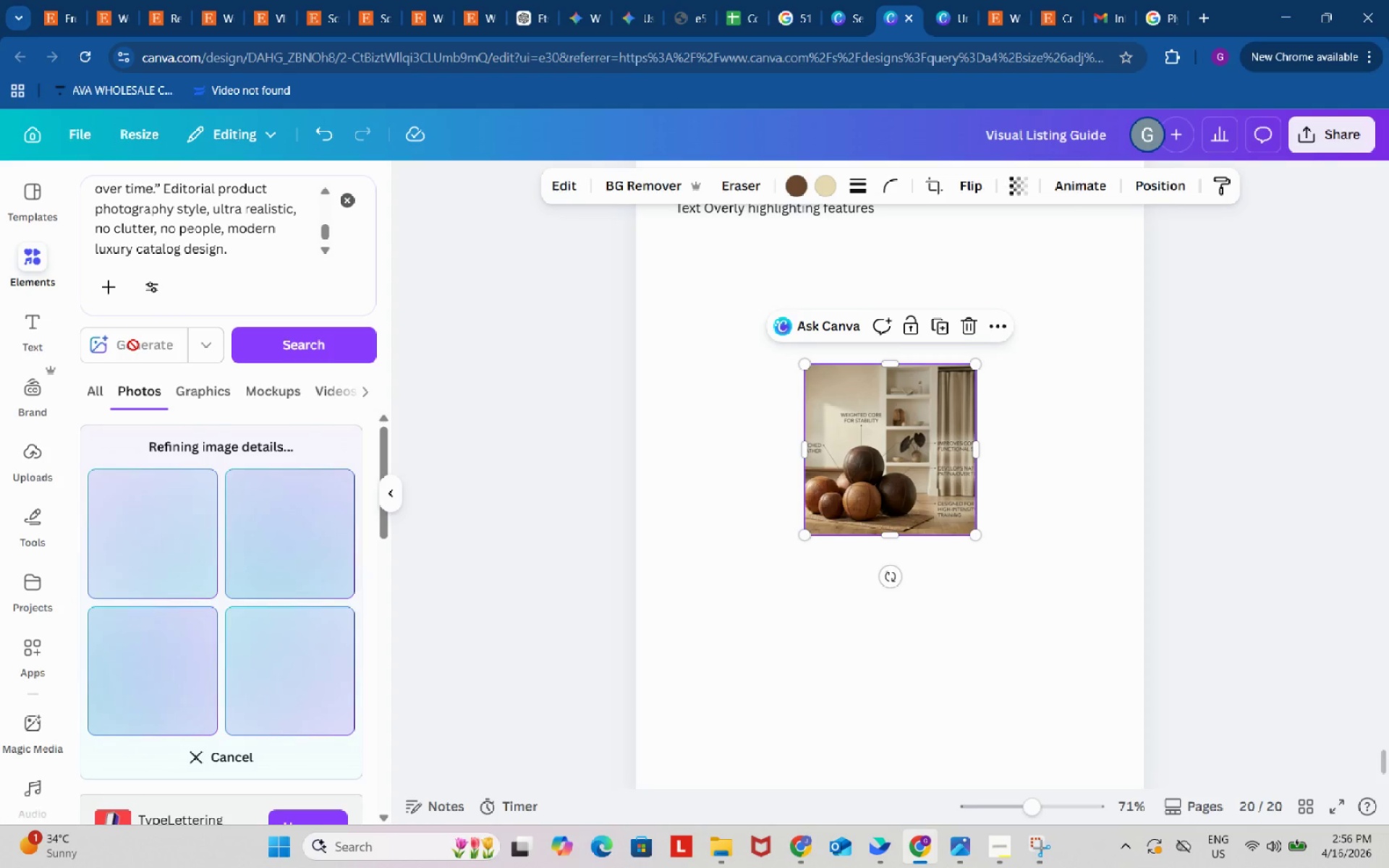 
mouse_move([295, 668])
 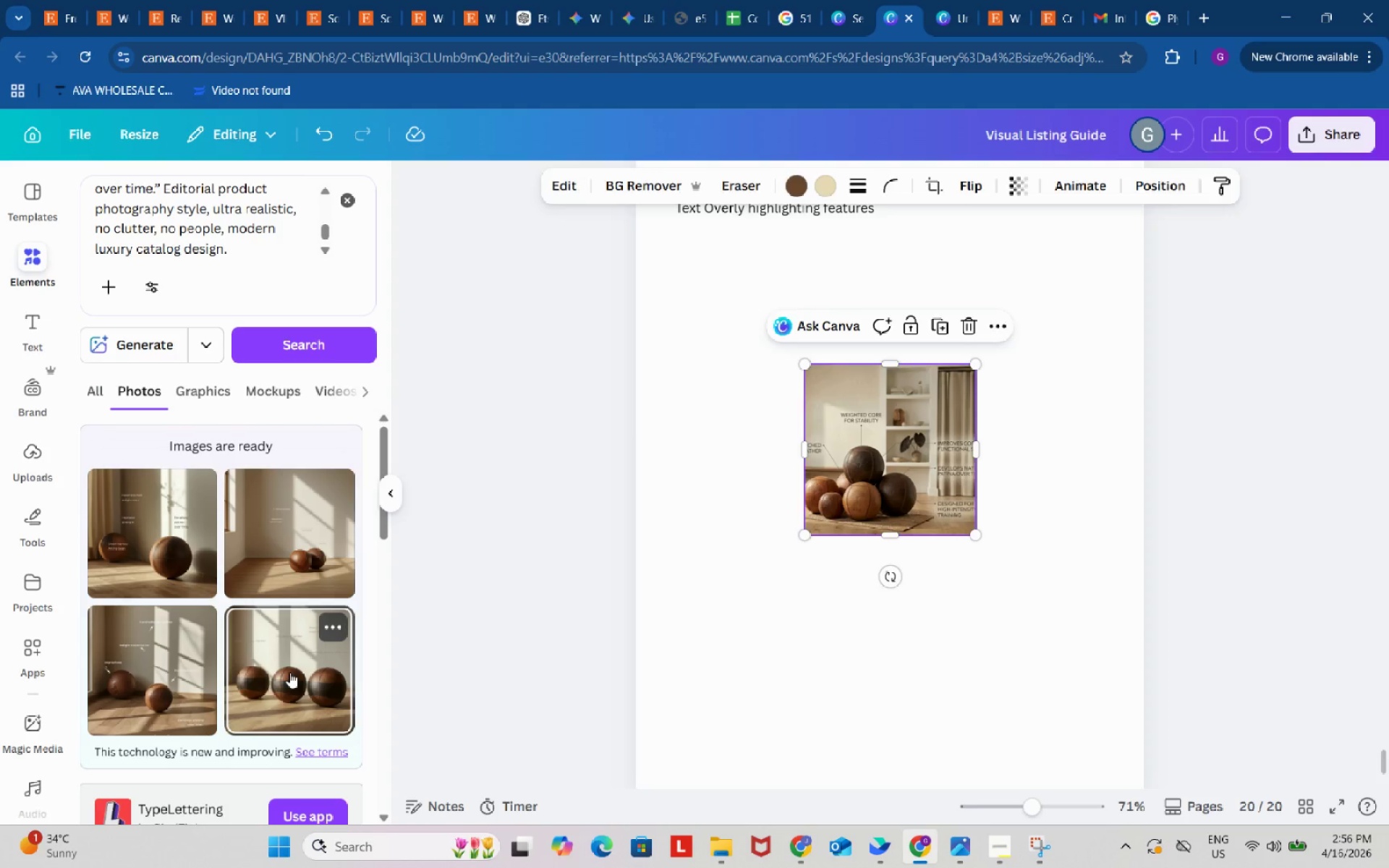 
left_click([289, 672])
 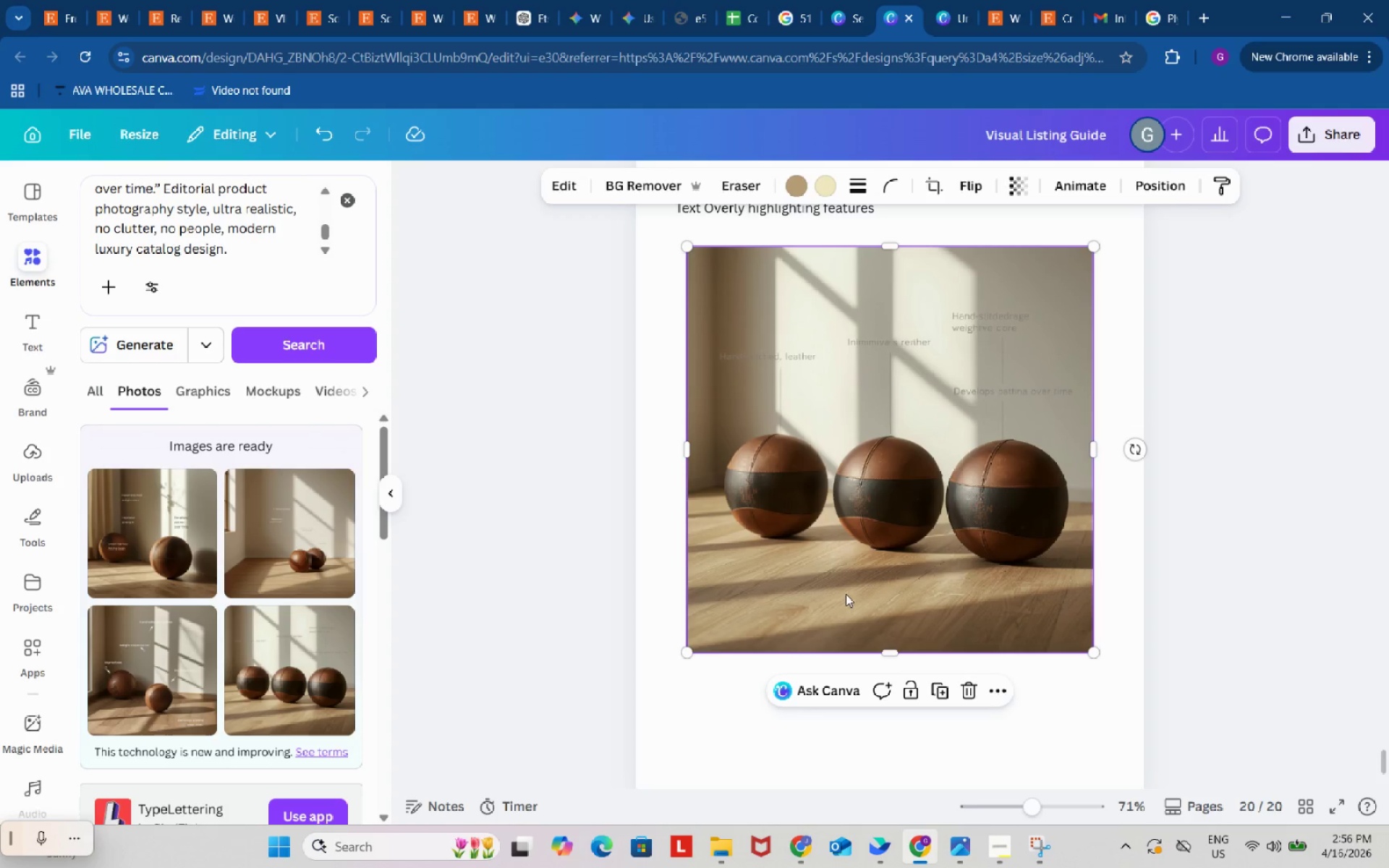 
wait(5.59)
 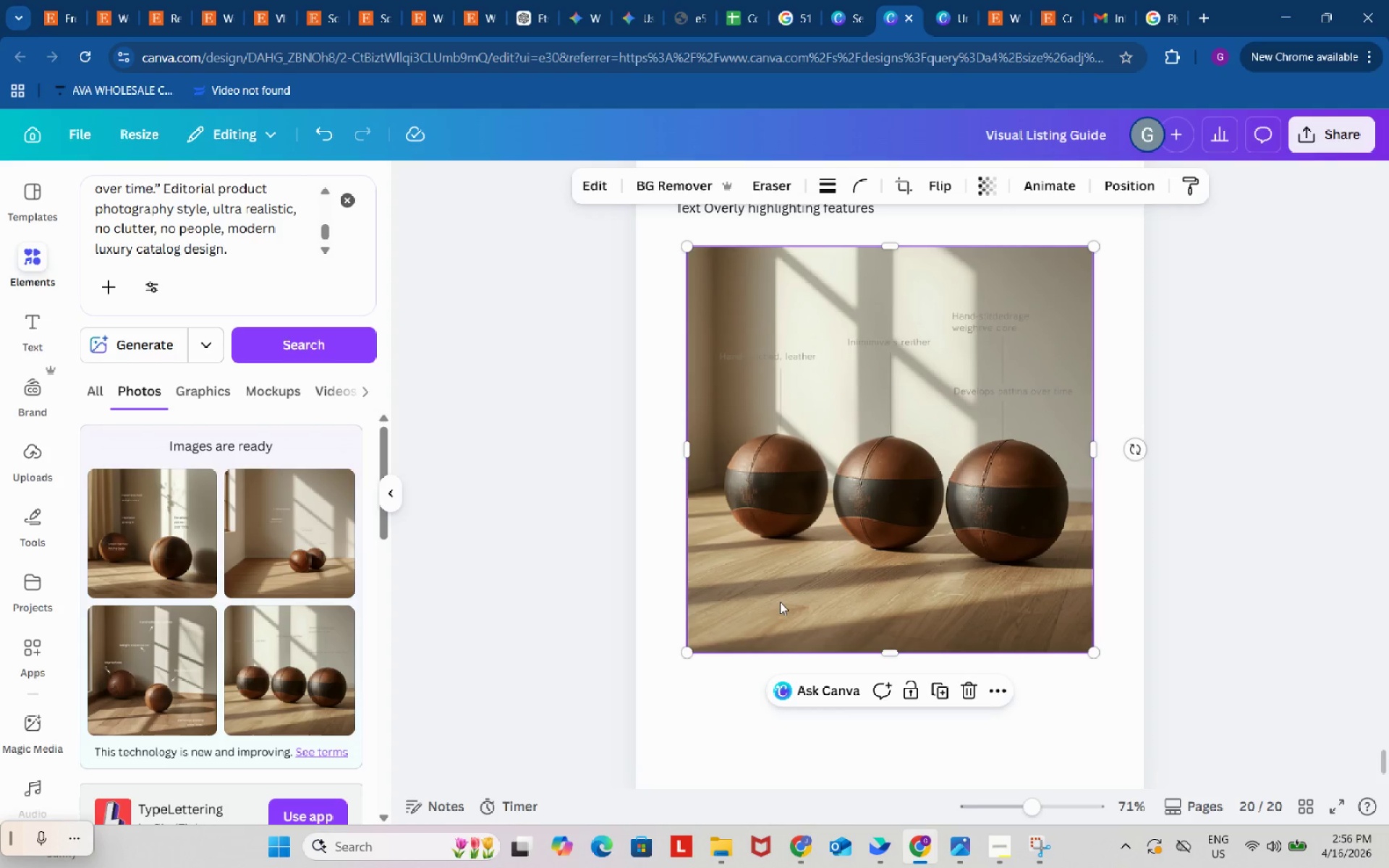 
left_click_drag(start_coordinate=[884, 582], to_coordinate=[883, 618])
 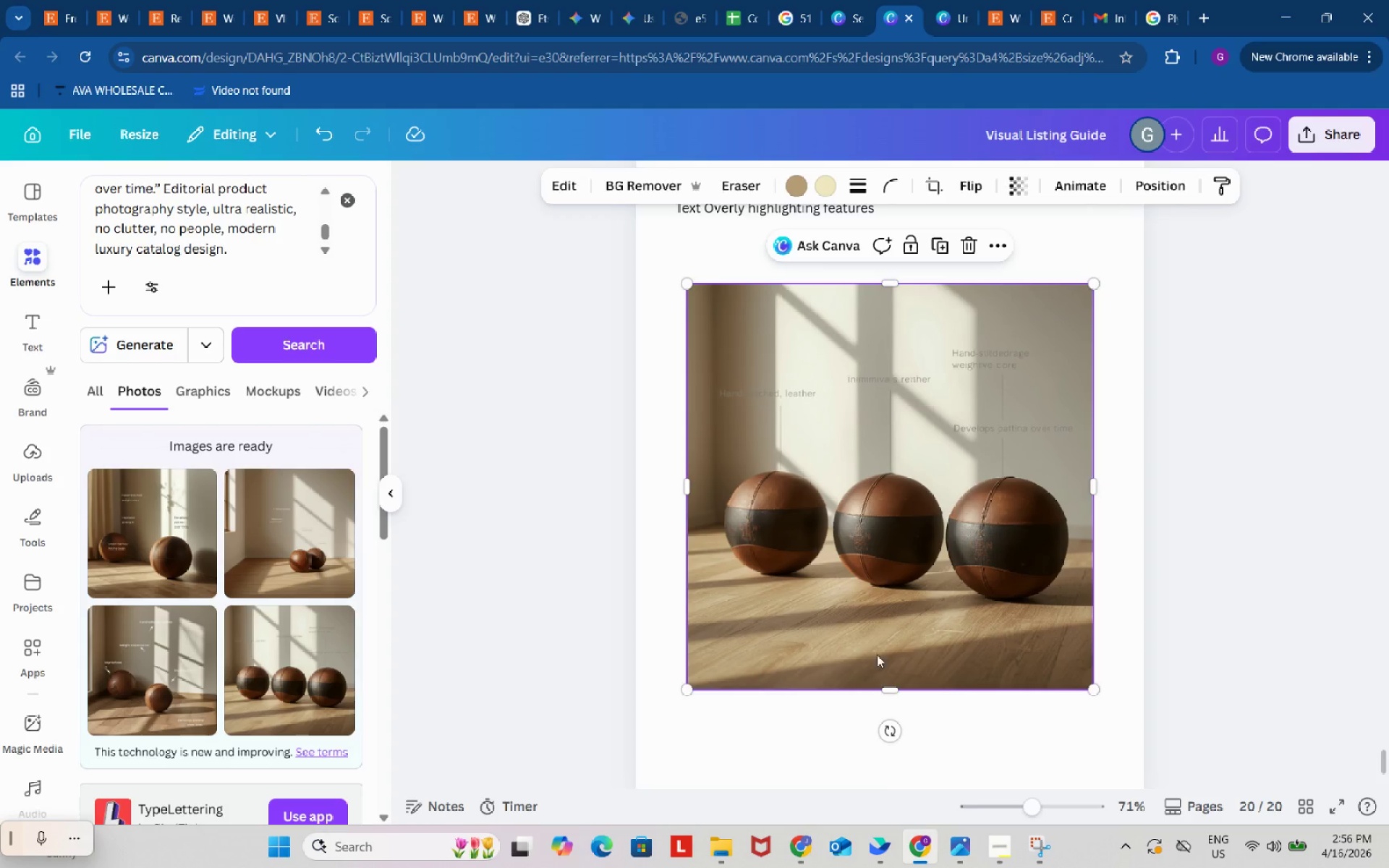 
left_click([800, 841])
 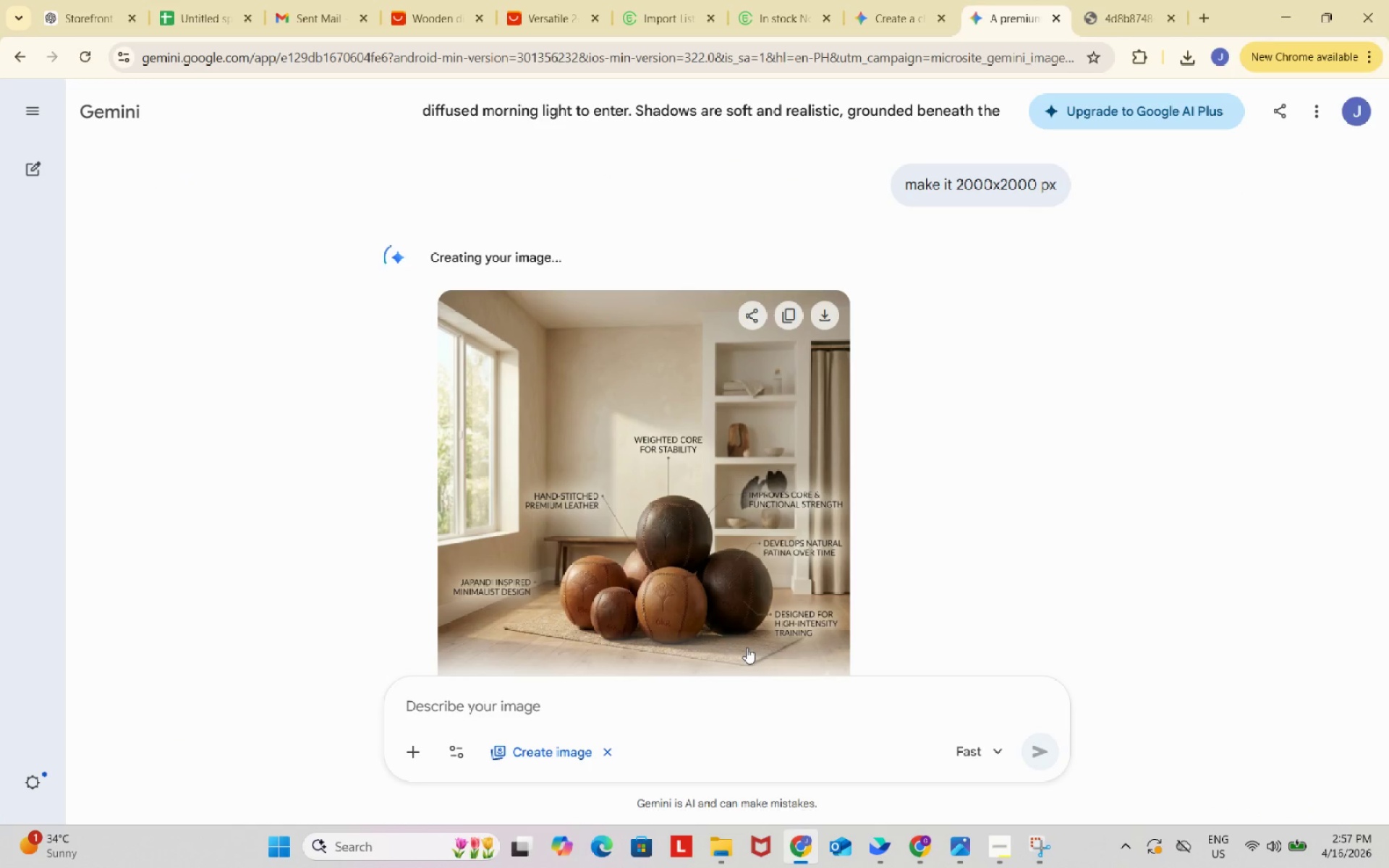 
scroll: coordinate [758, 535], scroll_direction: down, amount: 1.0
 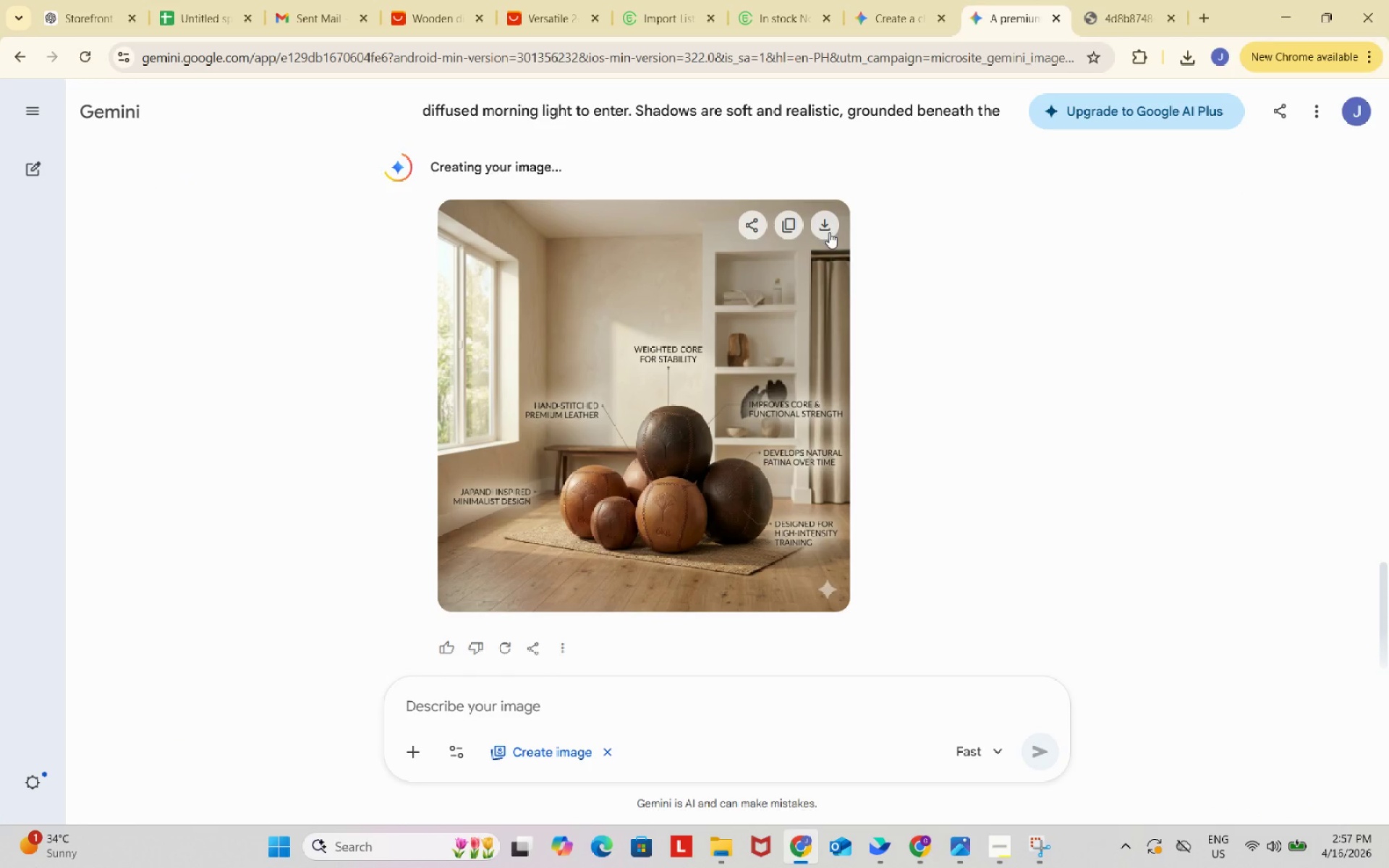 
left_click([824, 226])
 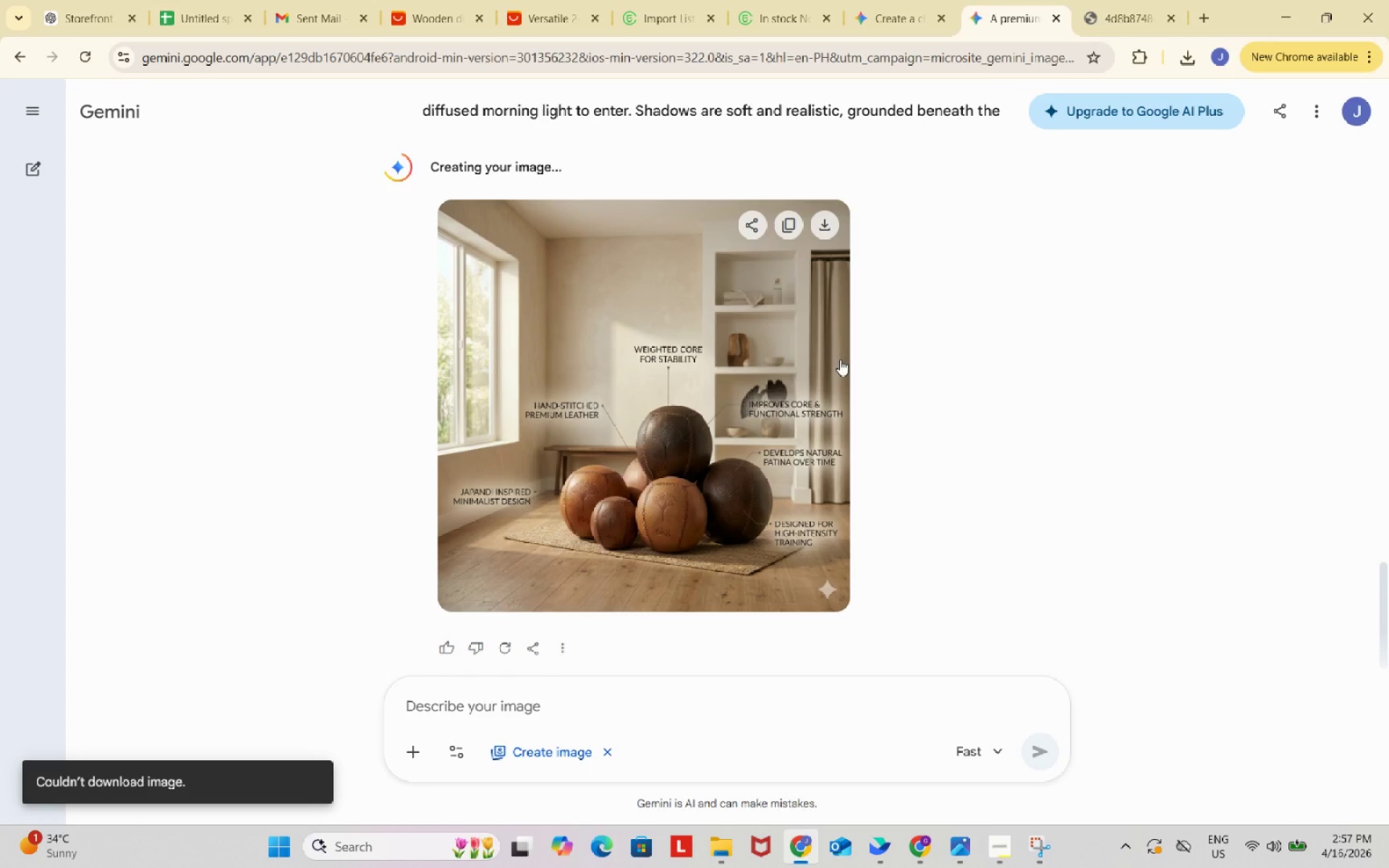 
right_click([729, 360])
 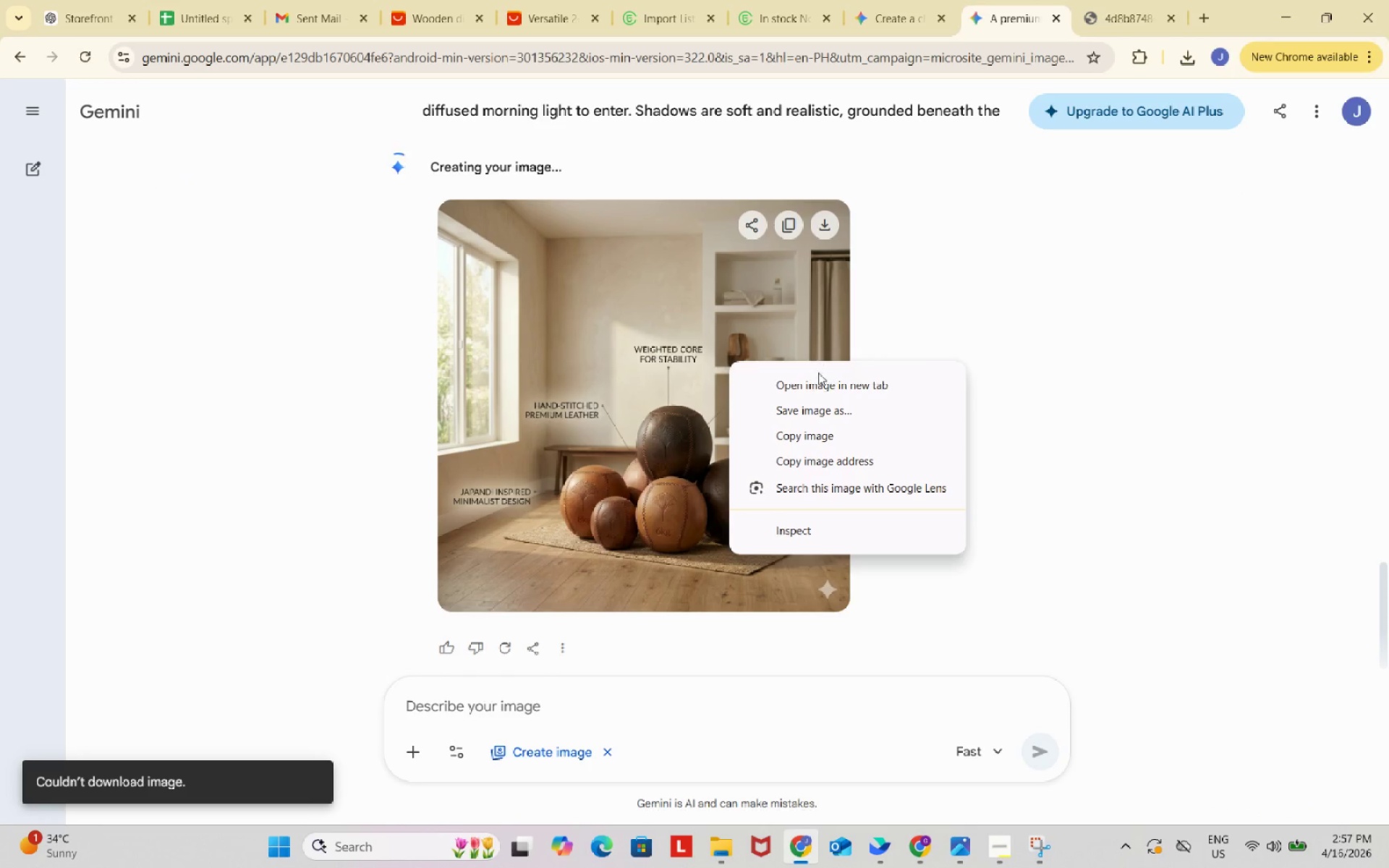 
left_click([821, 383])
 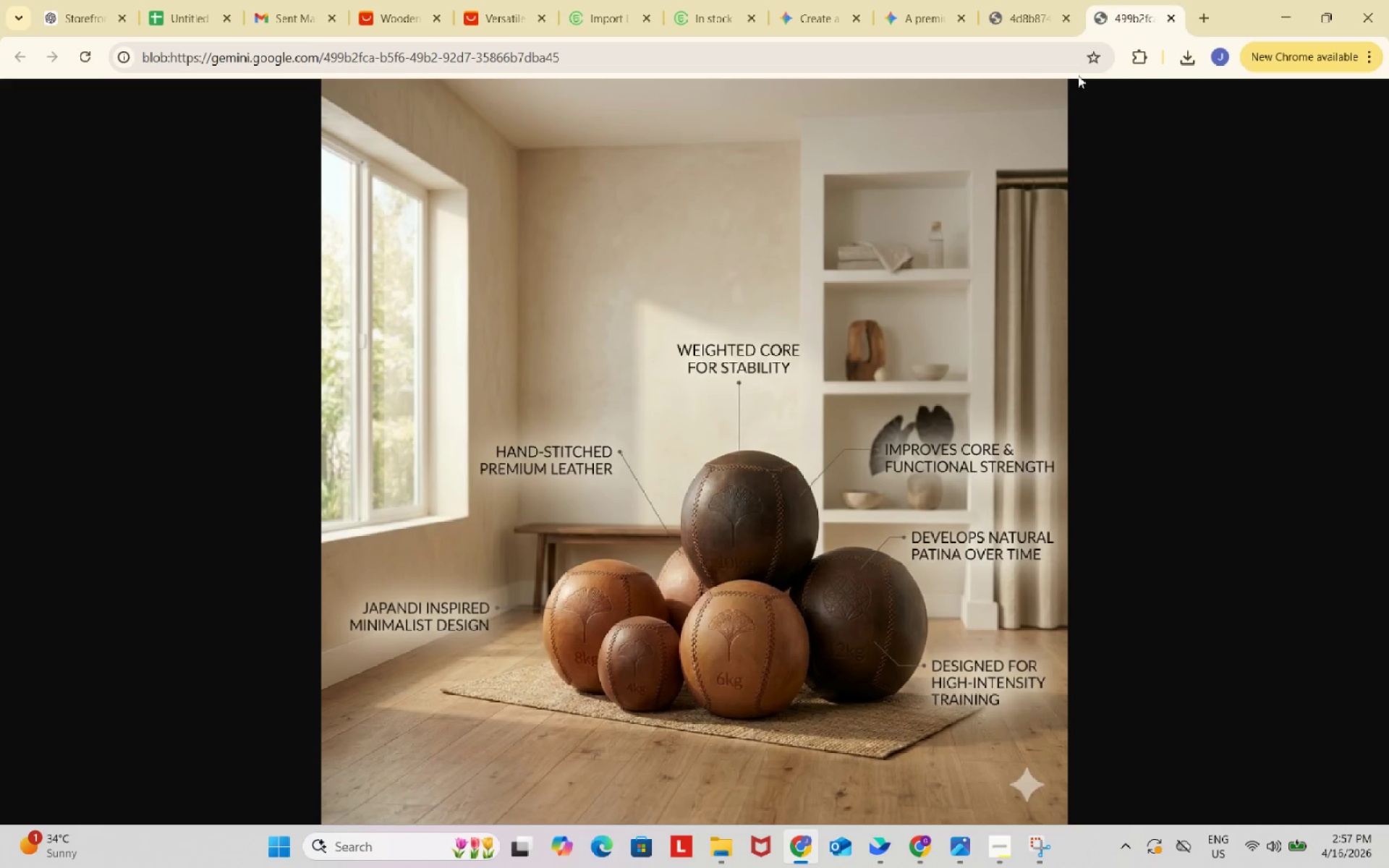 
right_click([858, 321])
 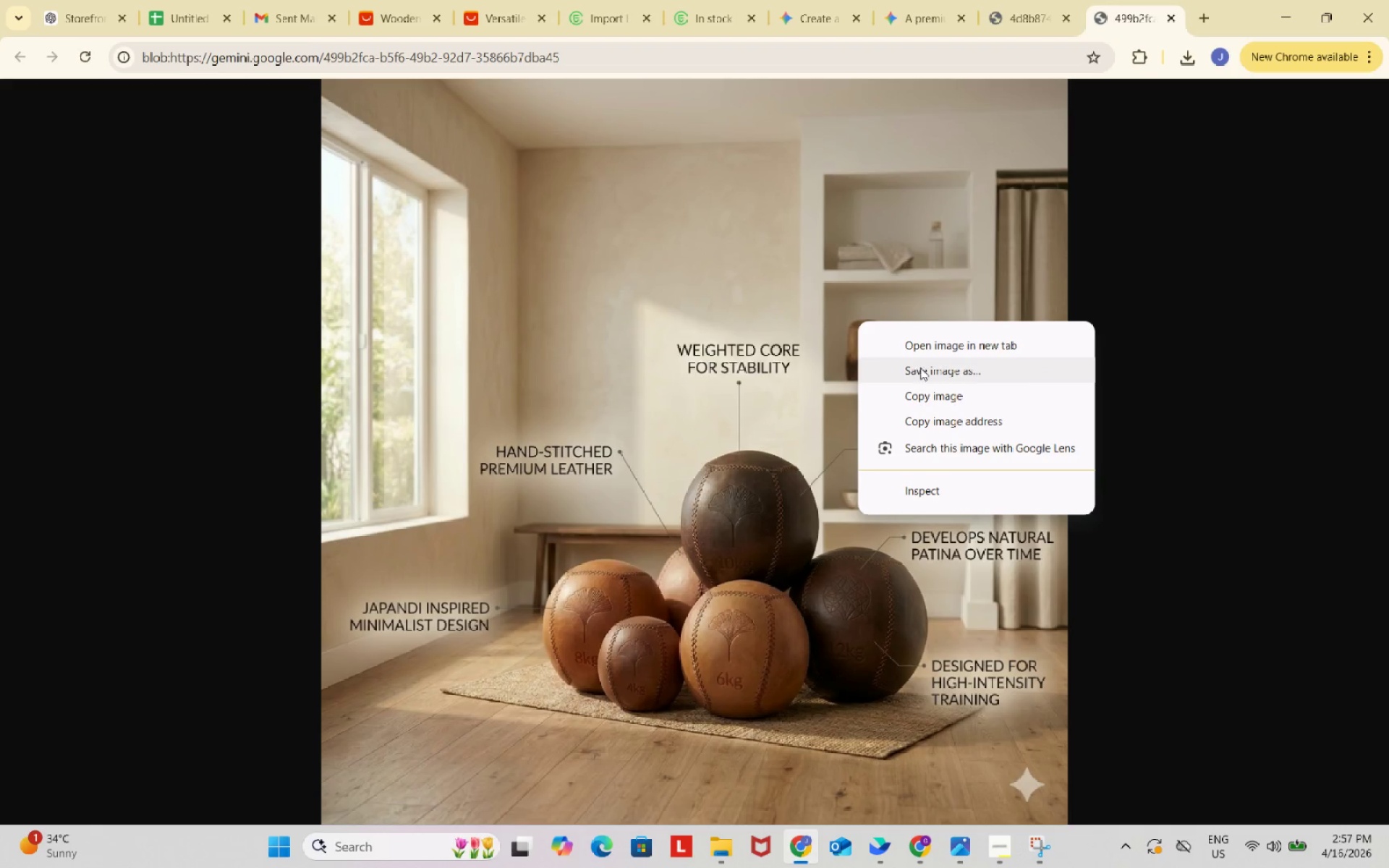 
left_click([921, 369])
 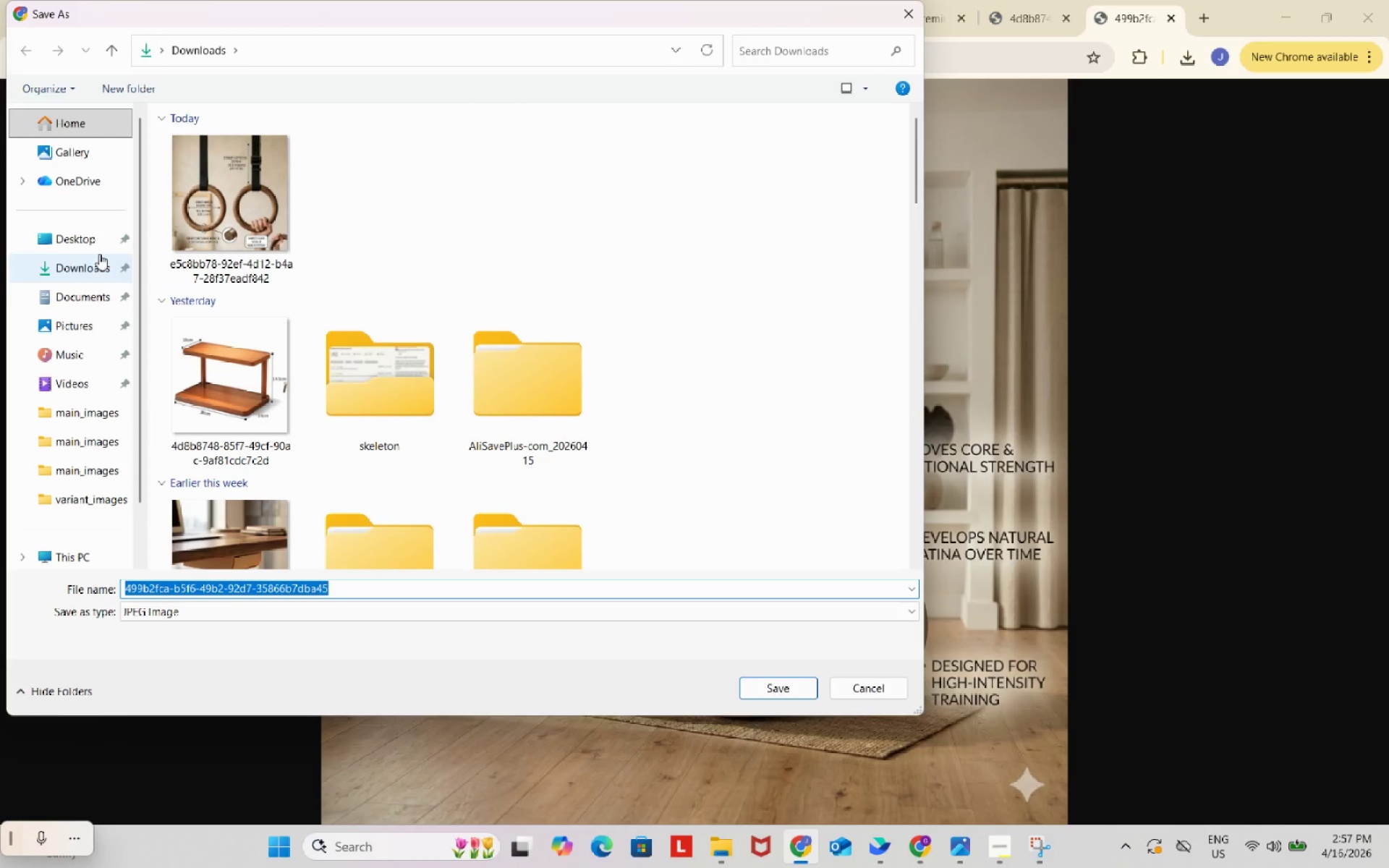 
left_click([67, 260])
 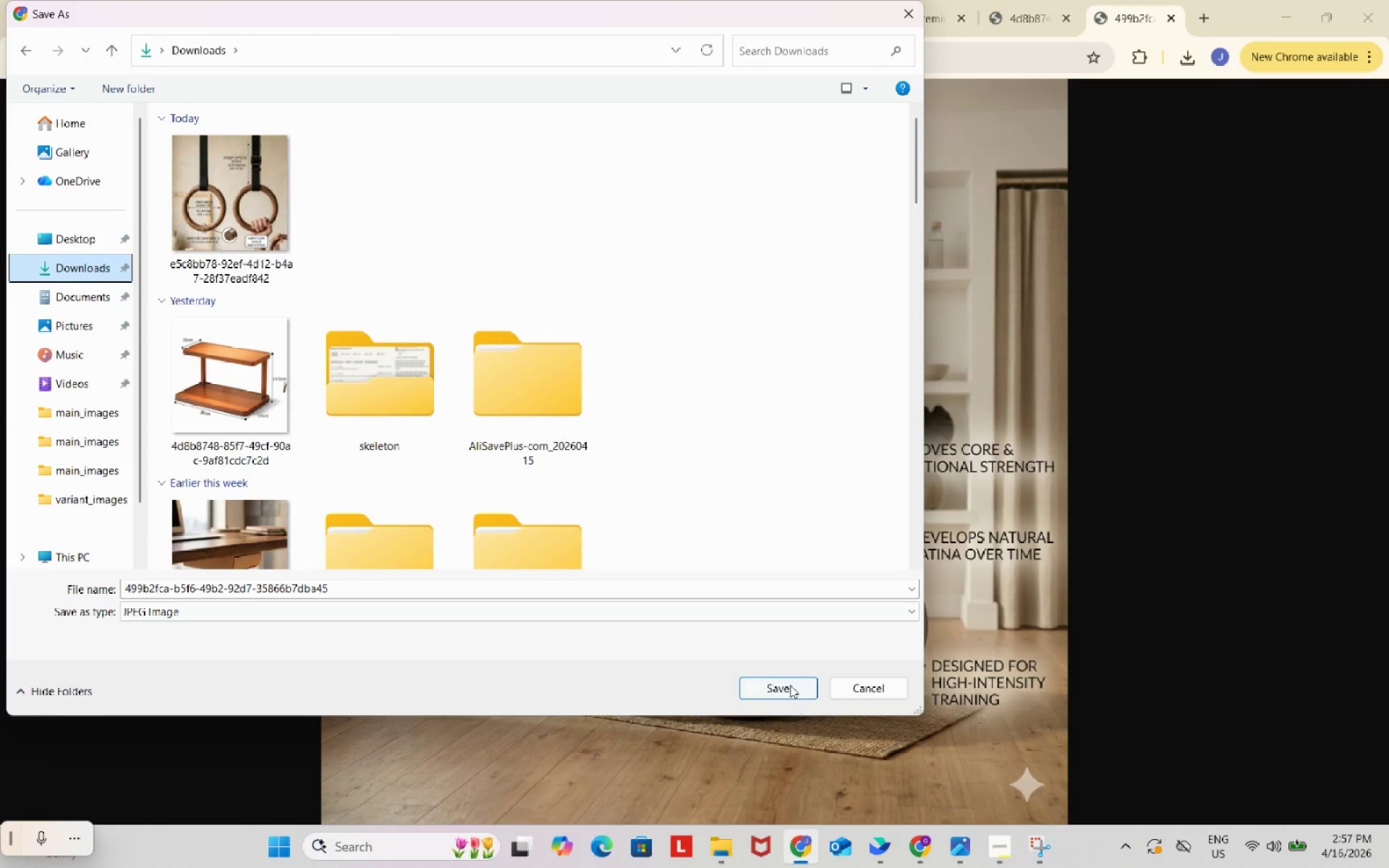 
left_click([790, 681])
 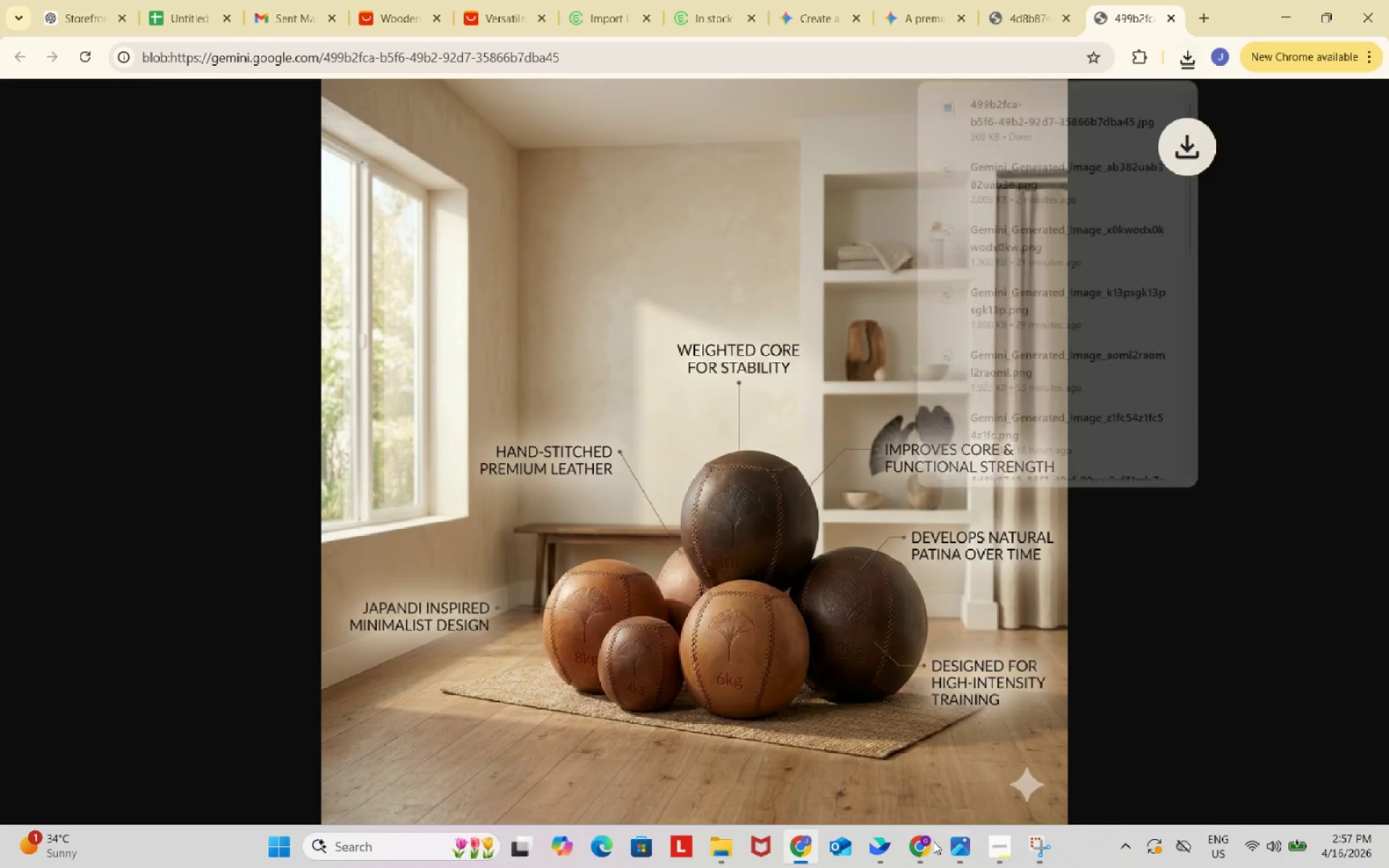 
left_click([925, 851])
 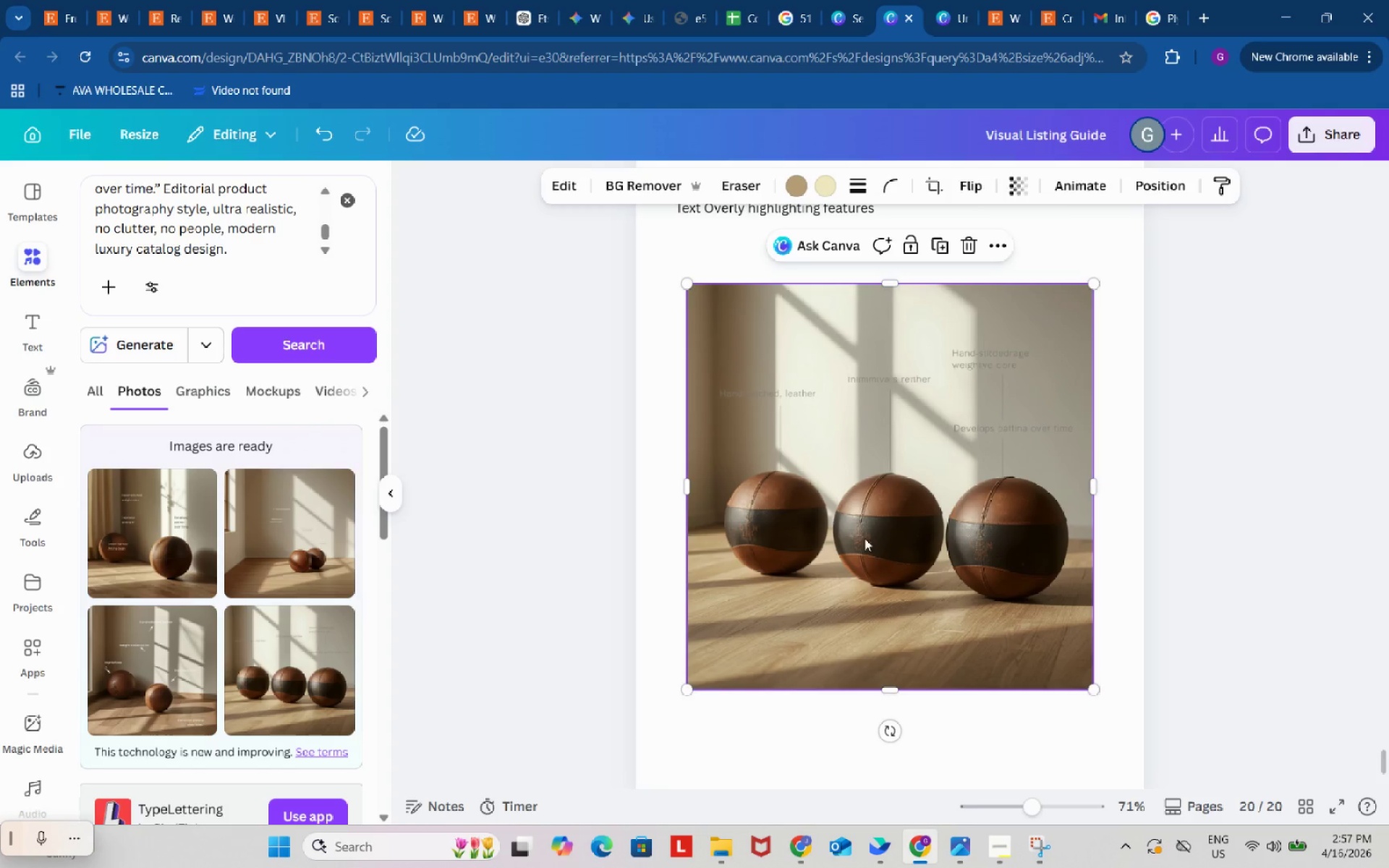 
left_click([887, 490])
 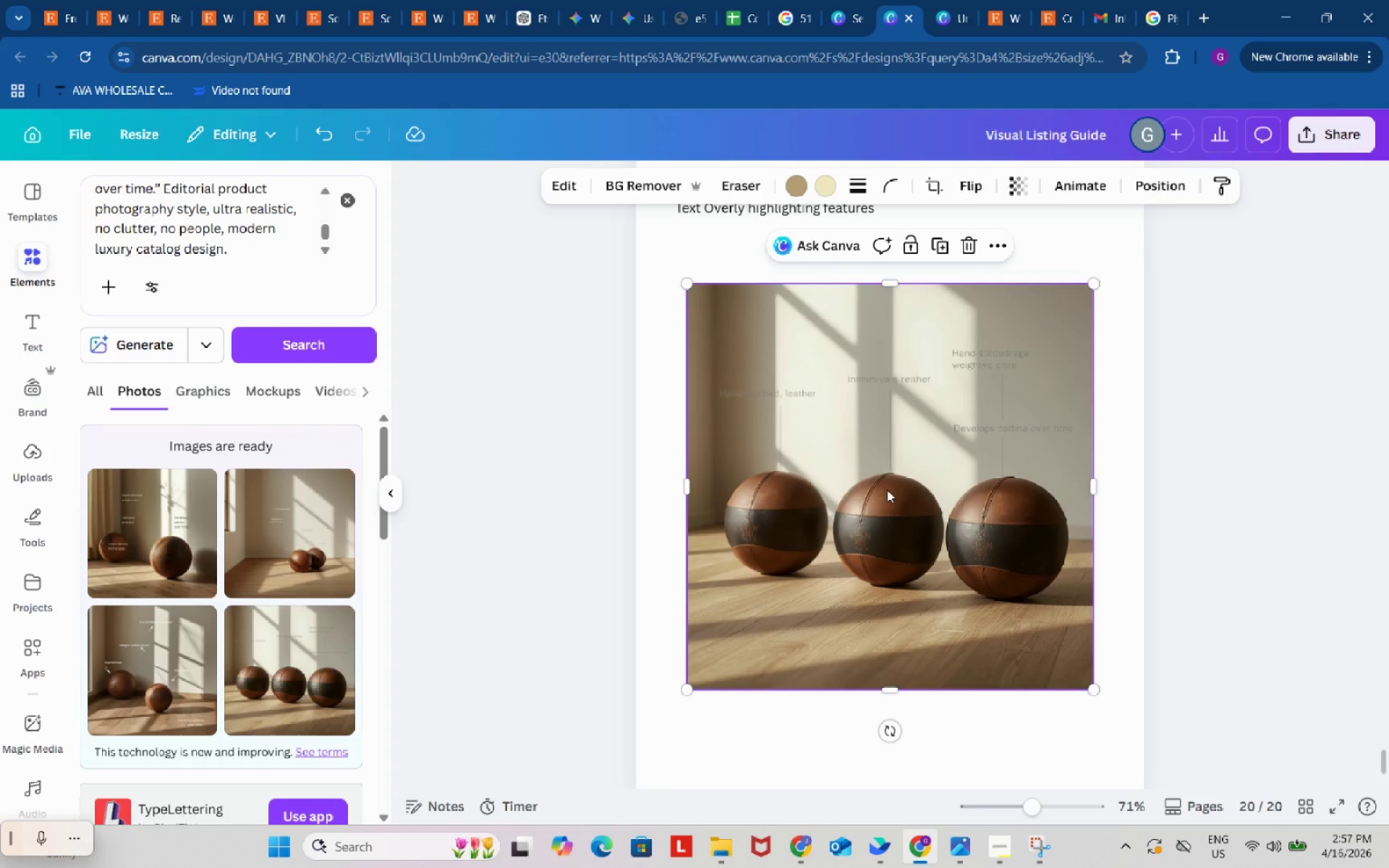 
key(Backspace)
 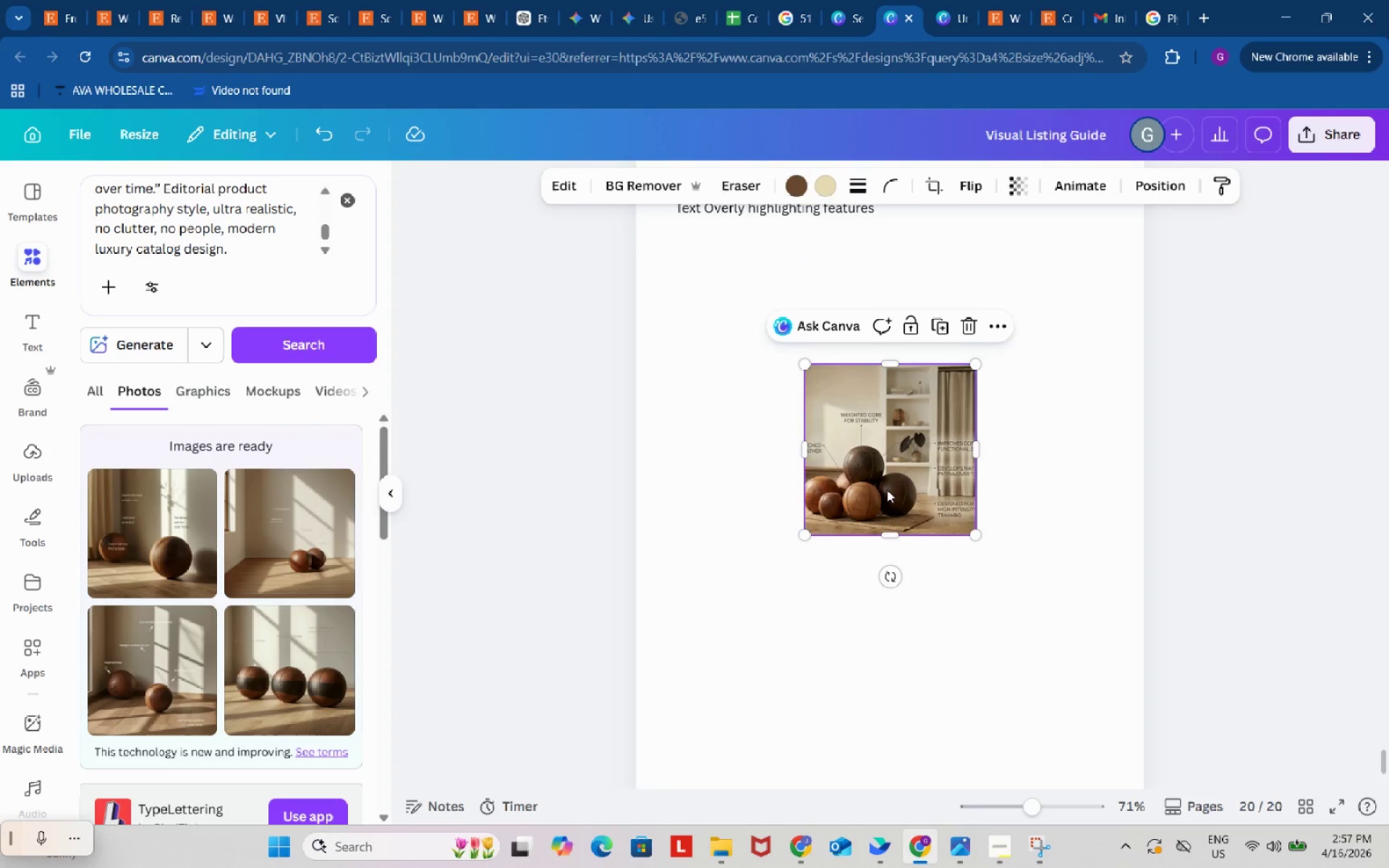 
left_click([887, 490])
 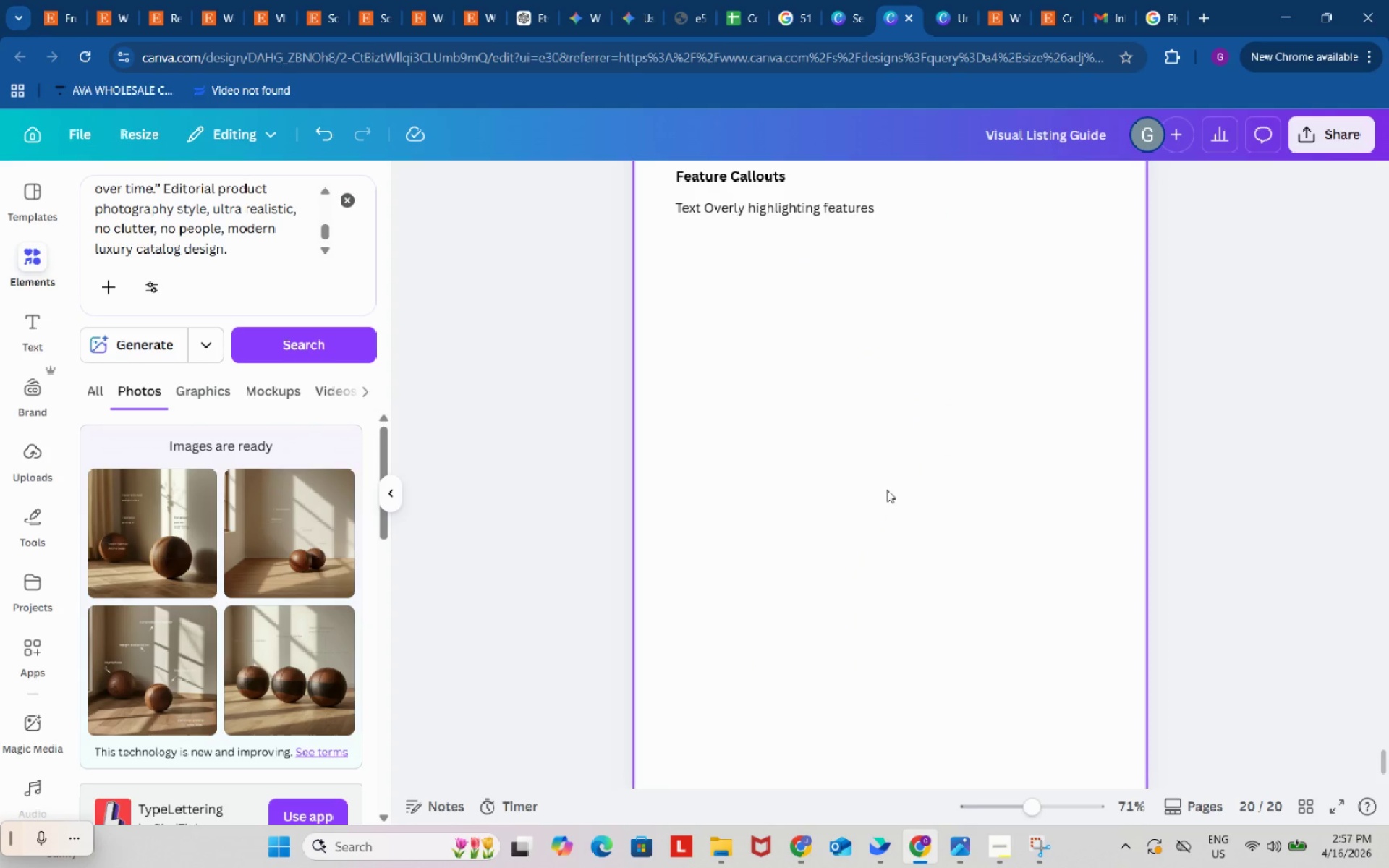 
key(Backspace)
 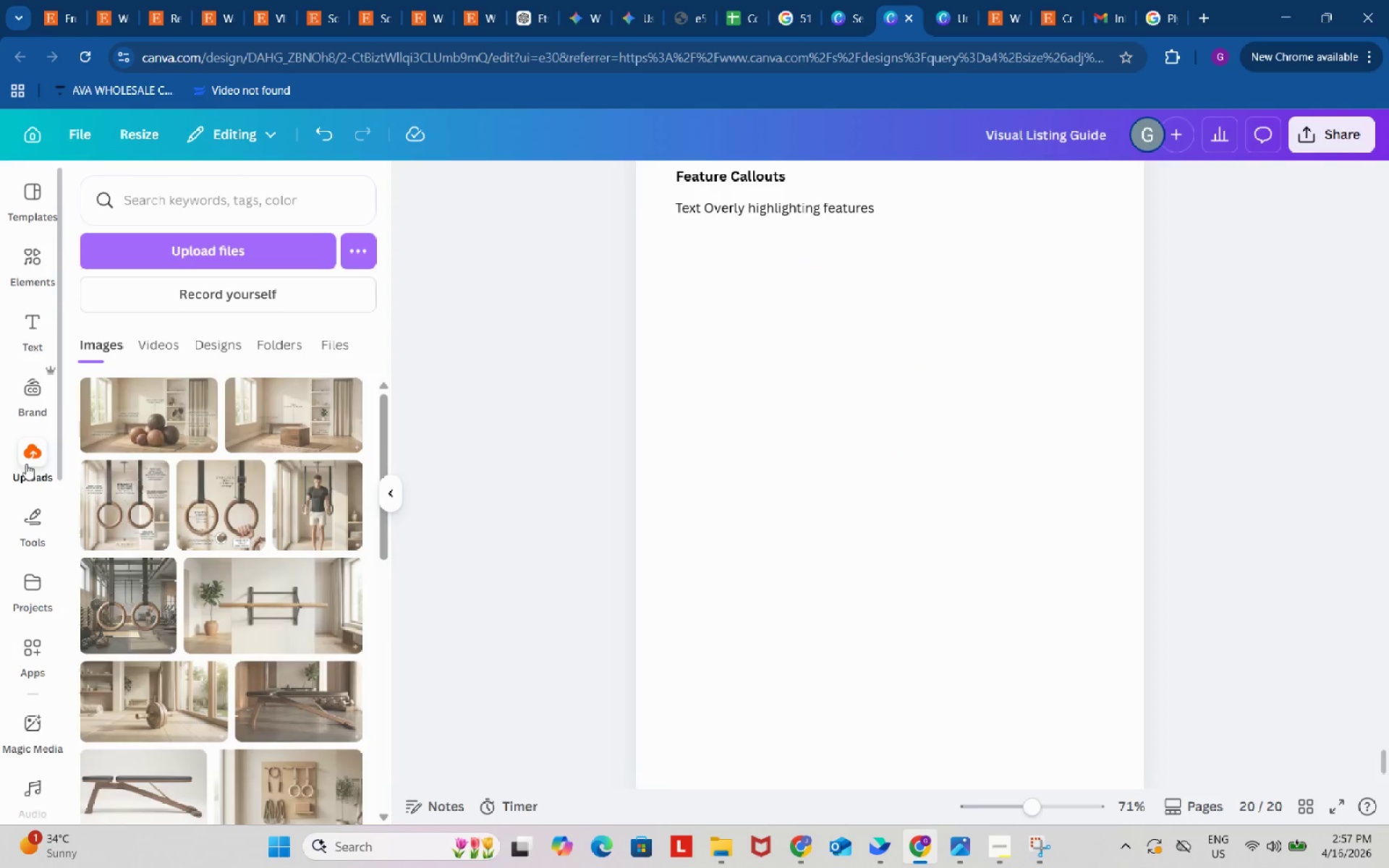 
left_click([197, 252])
 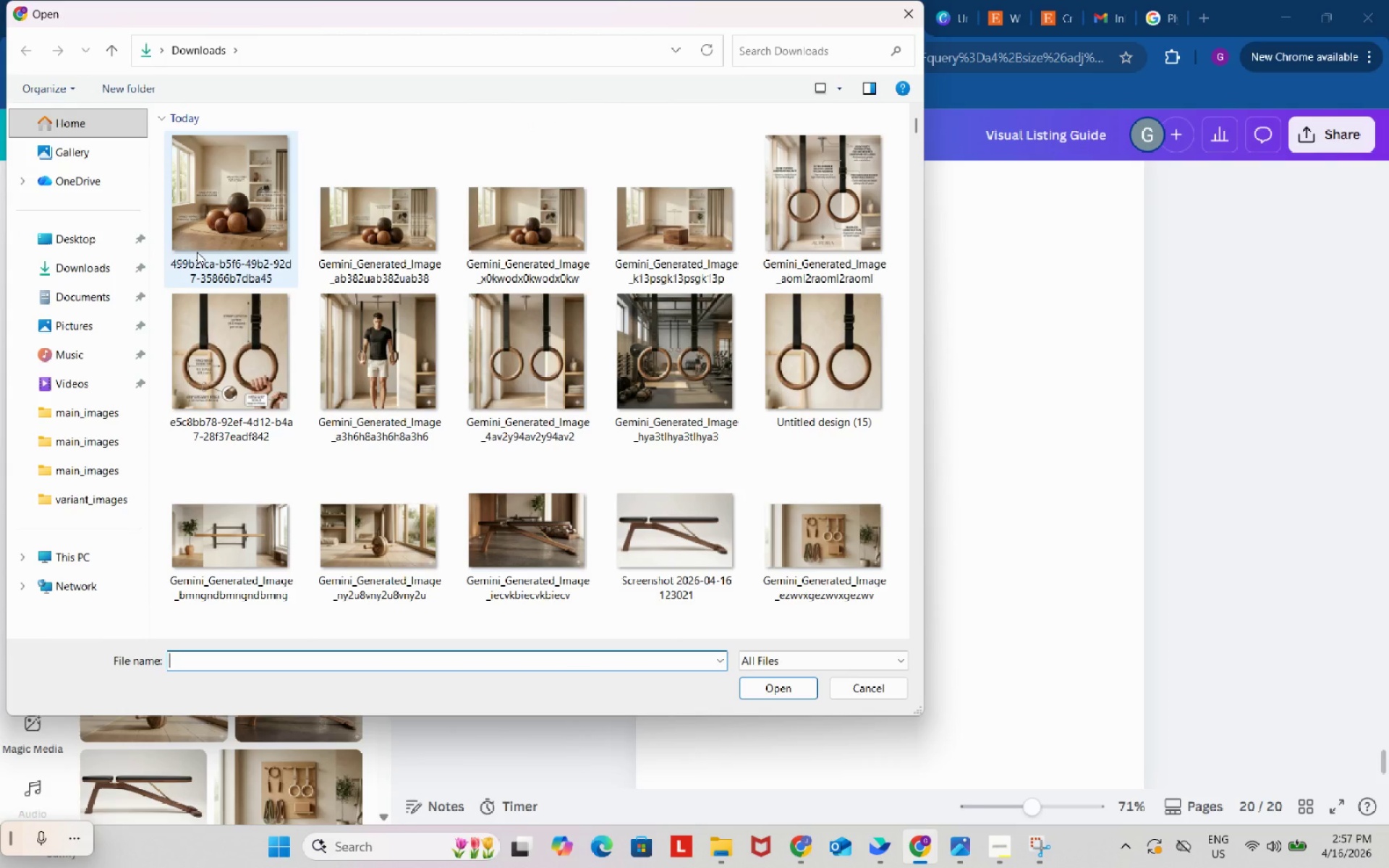 
wait(15.69)
 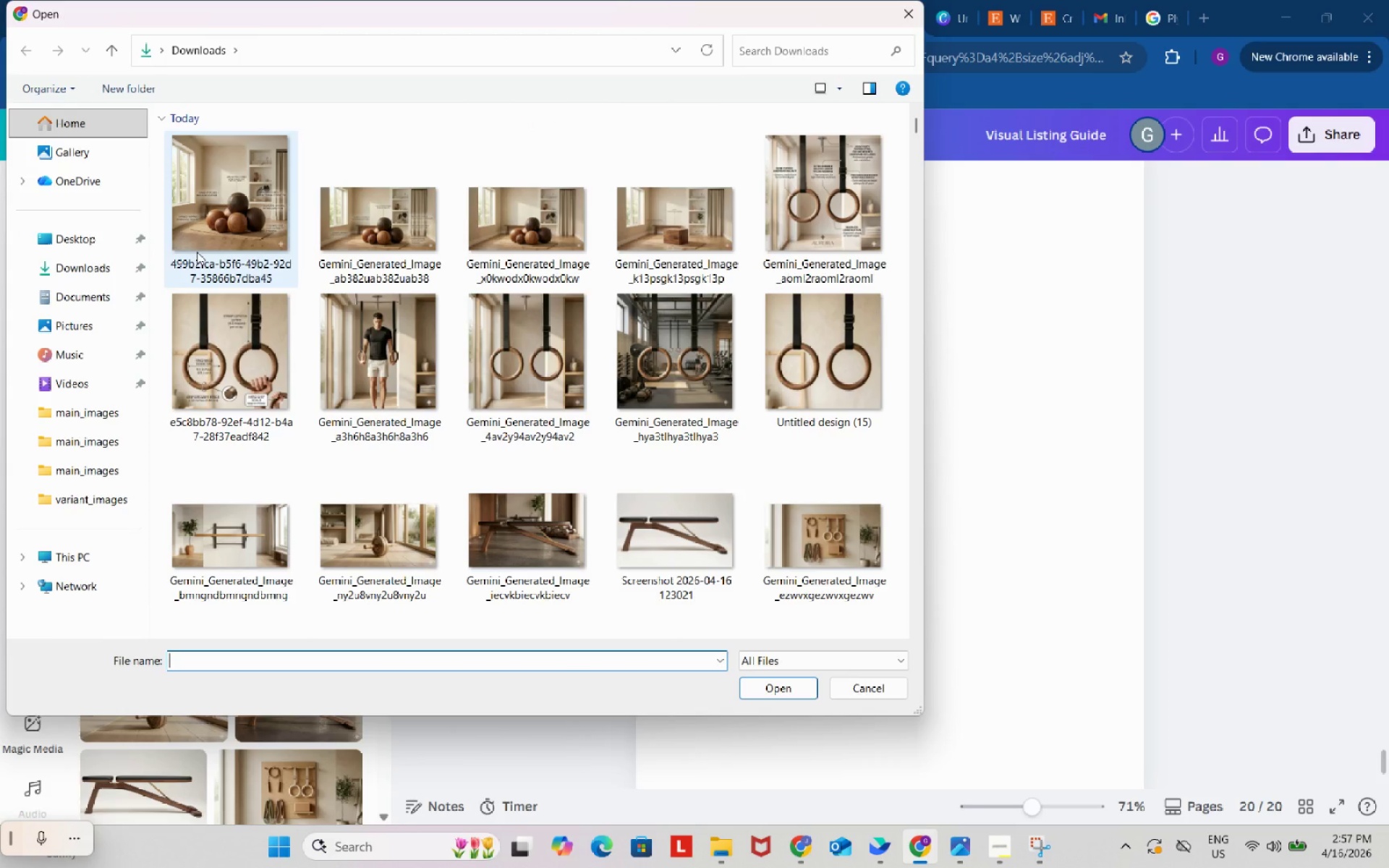 
left_click([213, 165])
 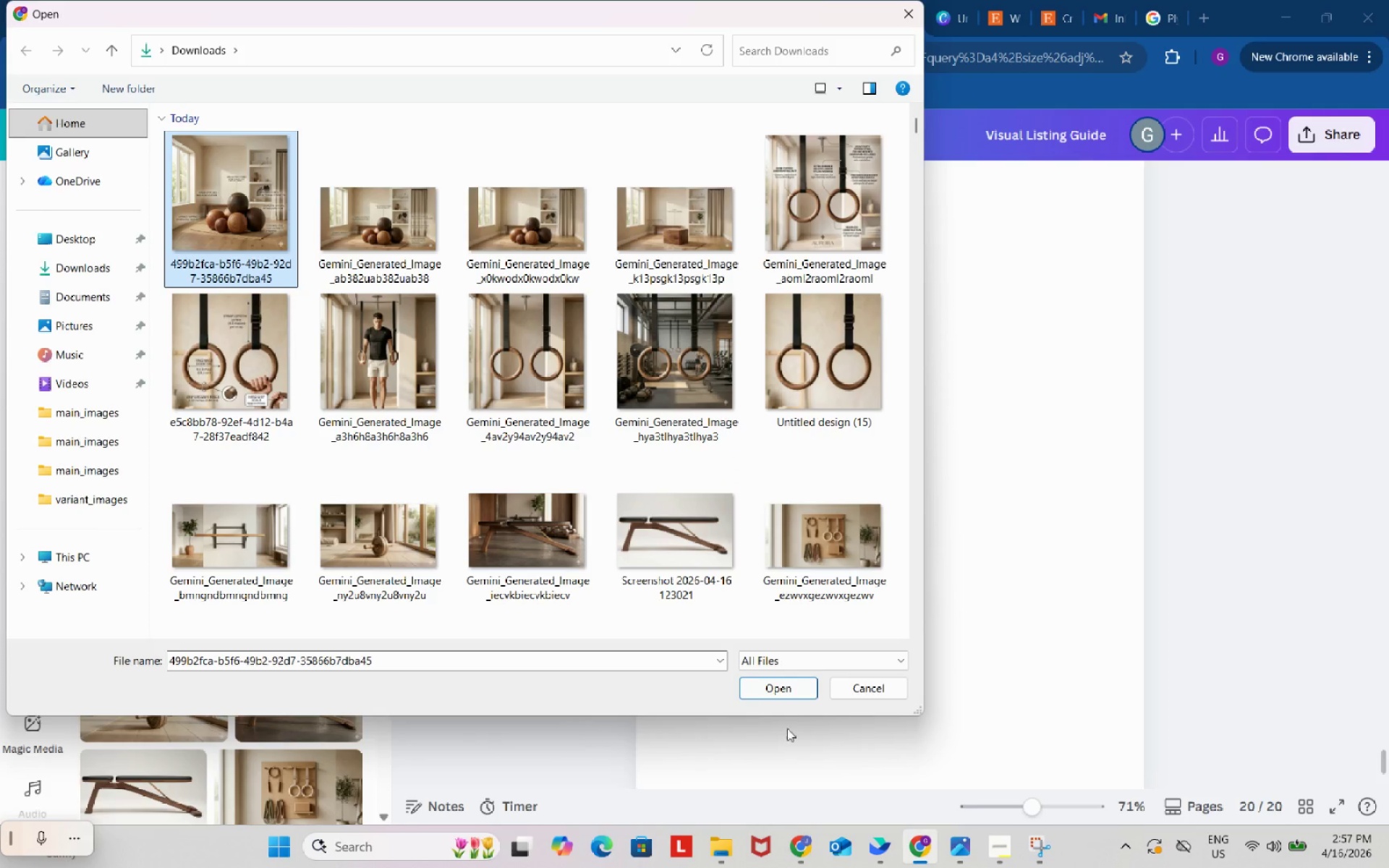 
left_click([789, 686])
 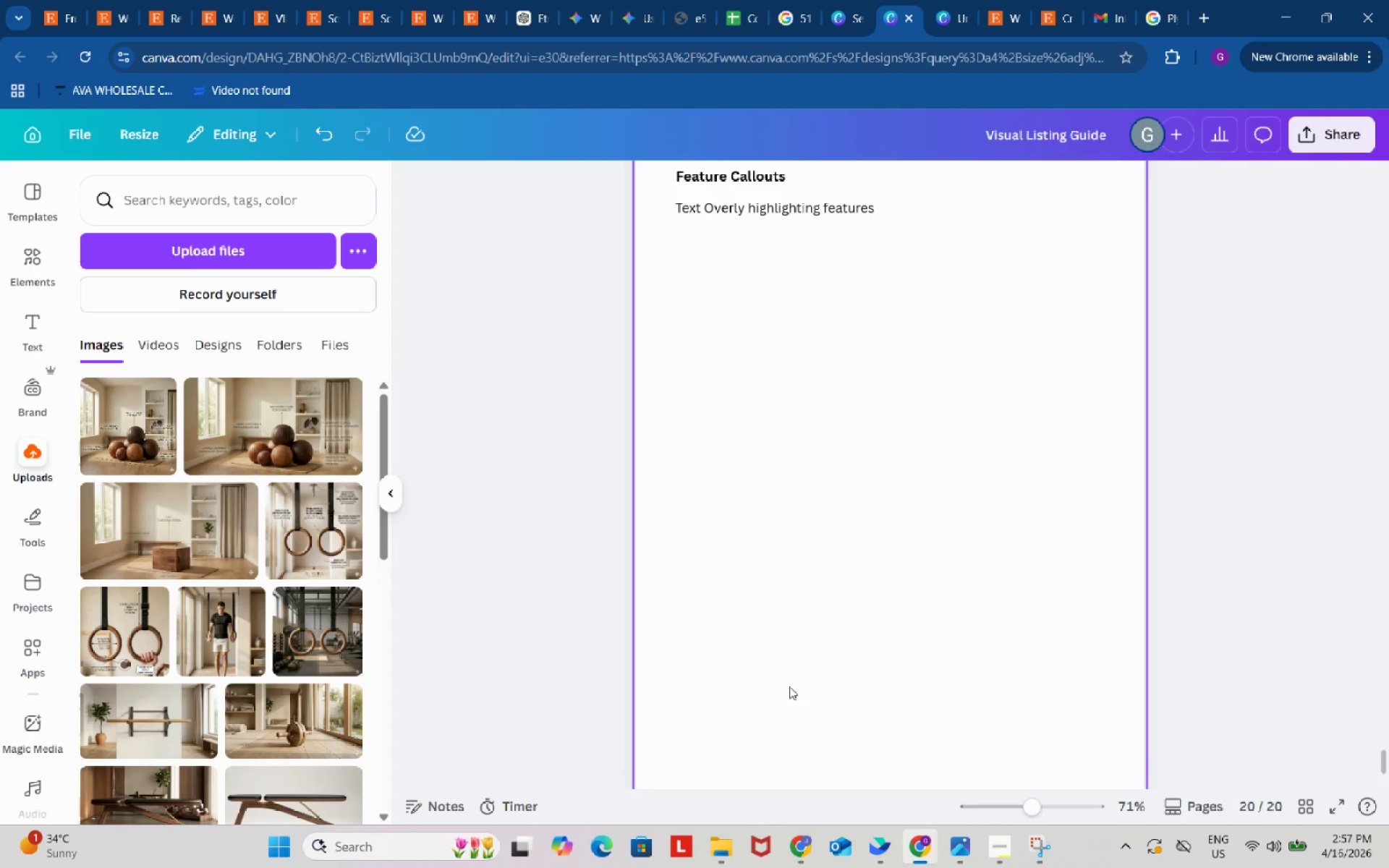 
wait(18.14)
 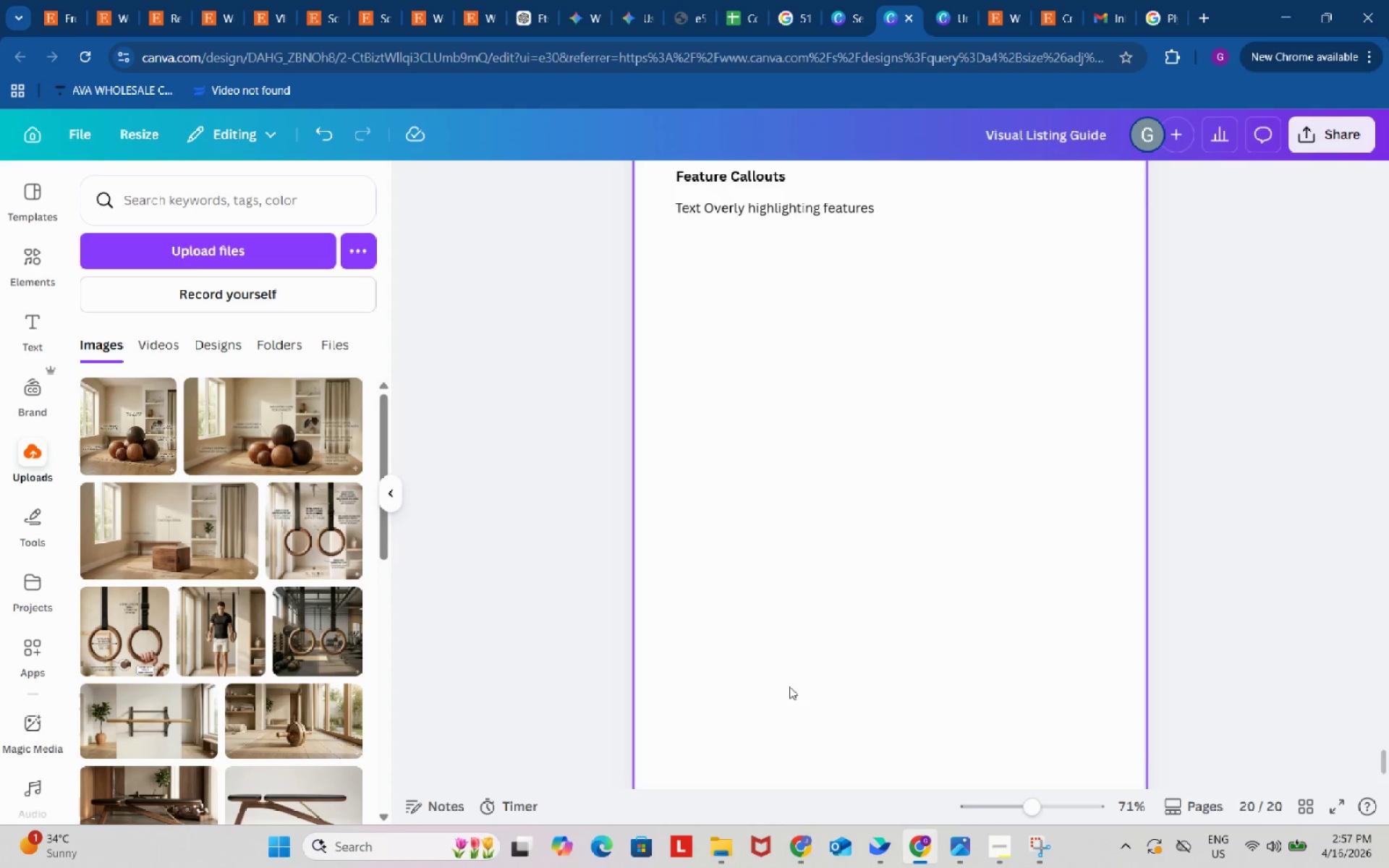 
left_click([139, 428])
 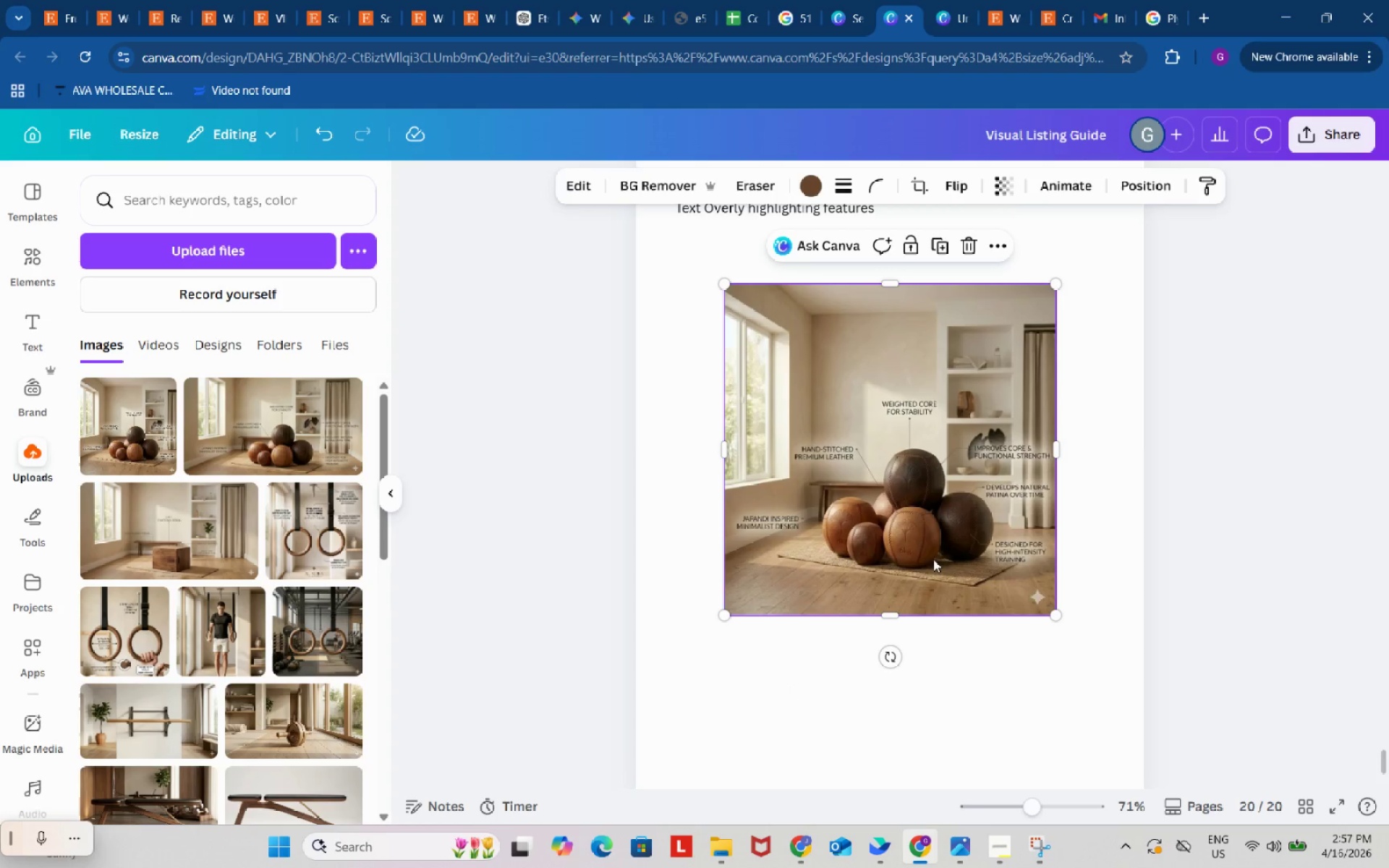 
left_click_drag(start_coordinate=[933, 558], to_coordinate=[921, 577])
 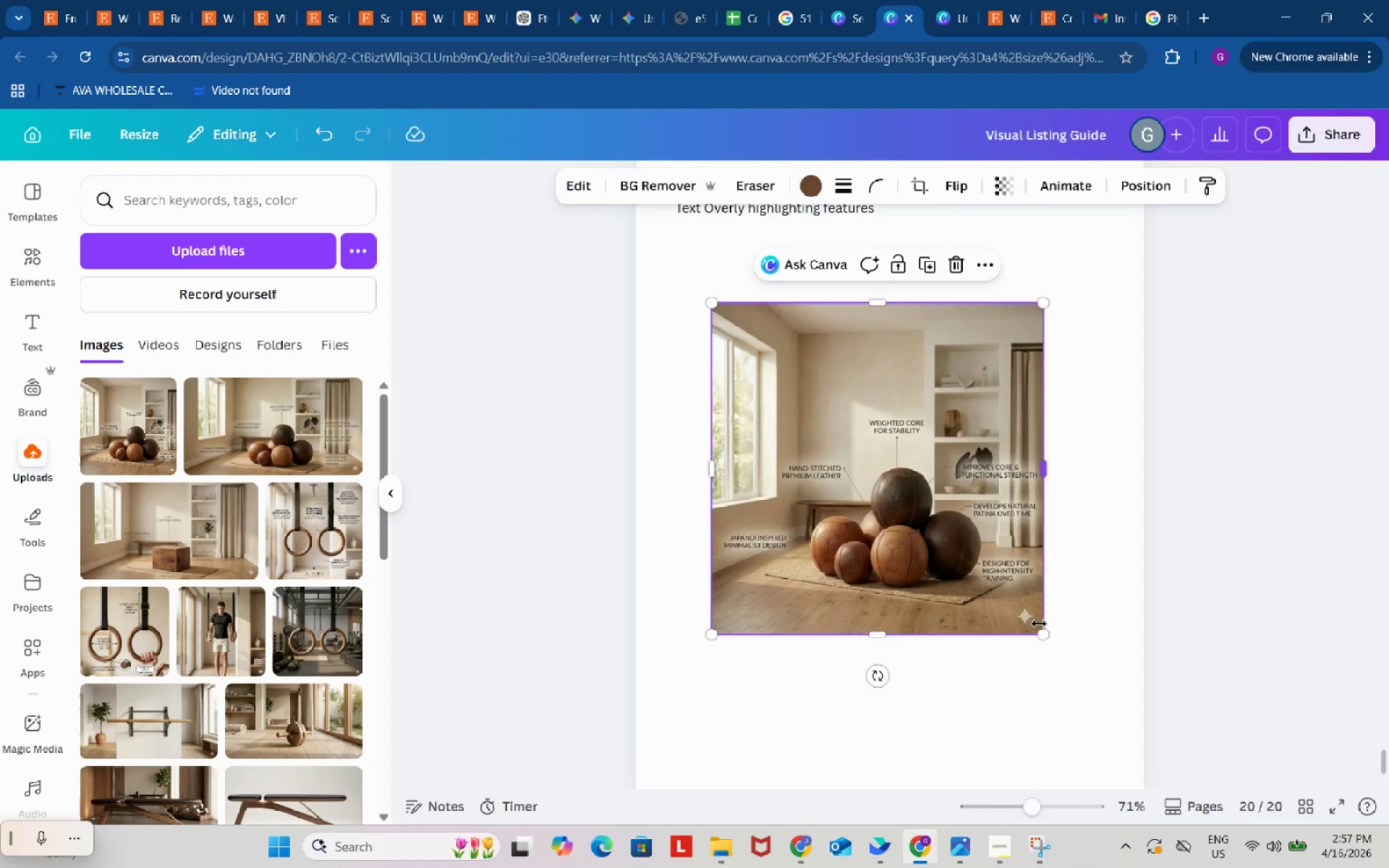 
scroll: coordinate [1039, 624], scroll_direction: up, amount: 1.0
 